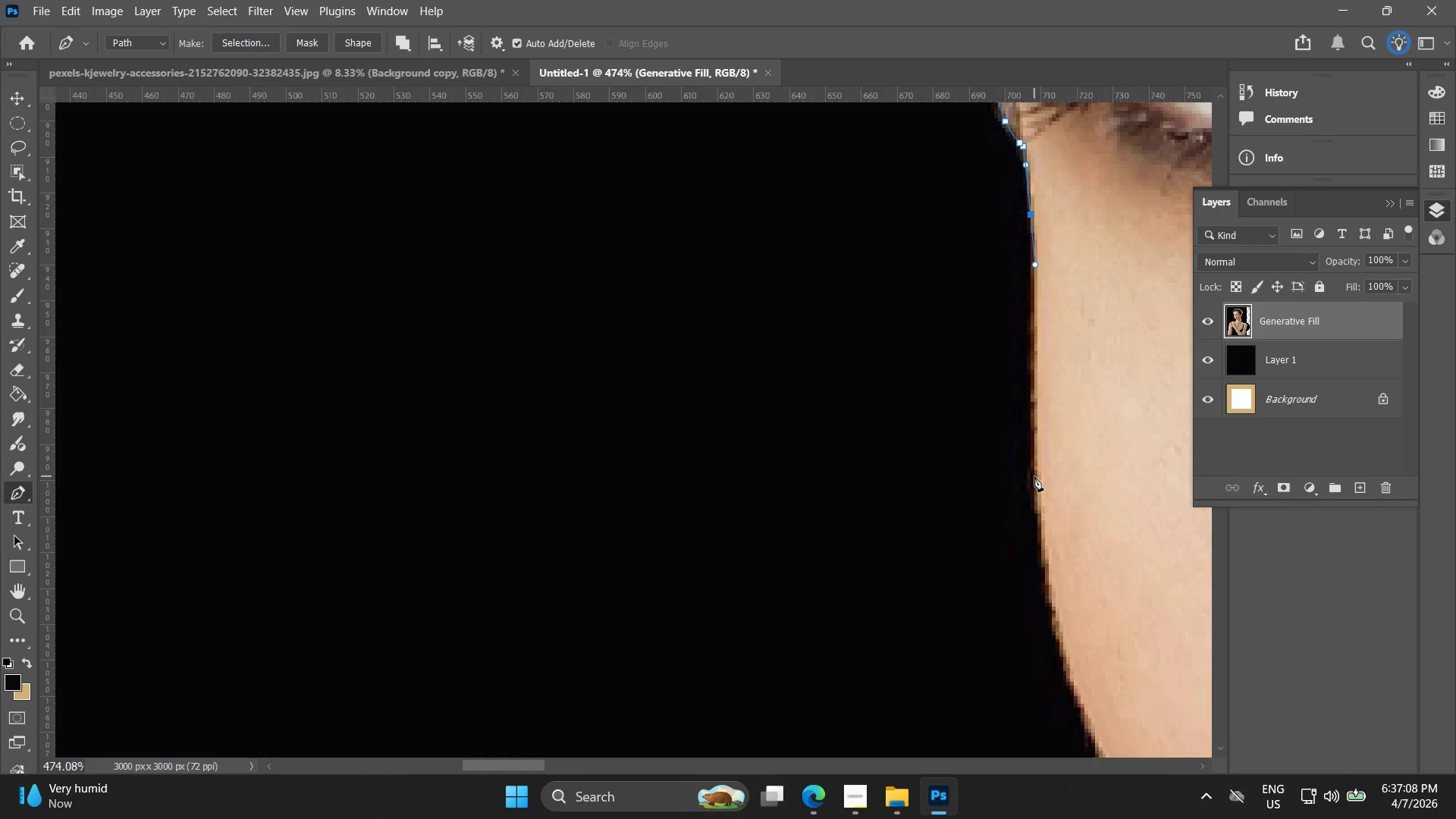 
left_click_drag(start_coordinate=[1034, 476], to_coordinate=[1034, 494])
 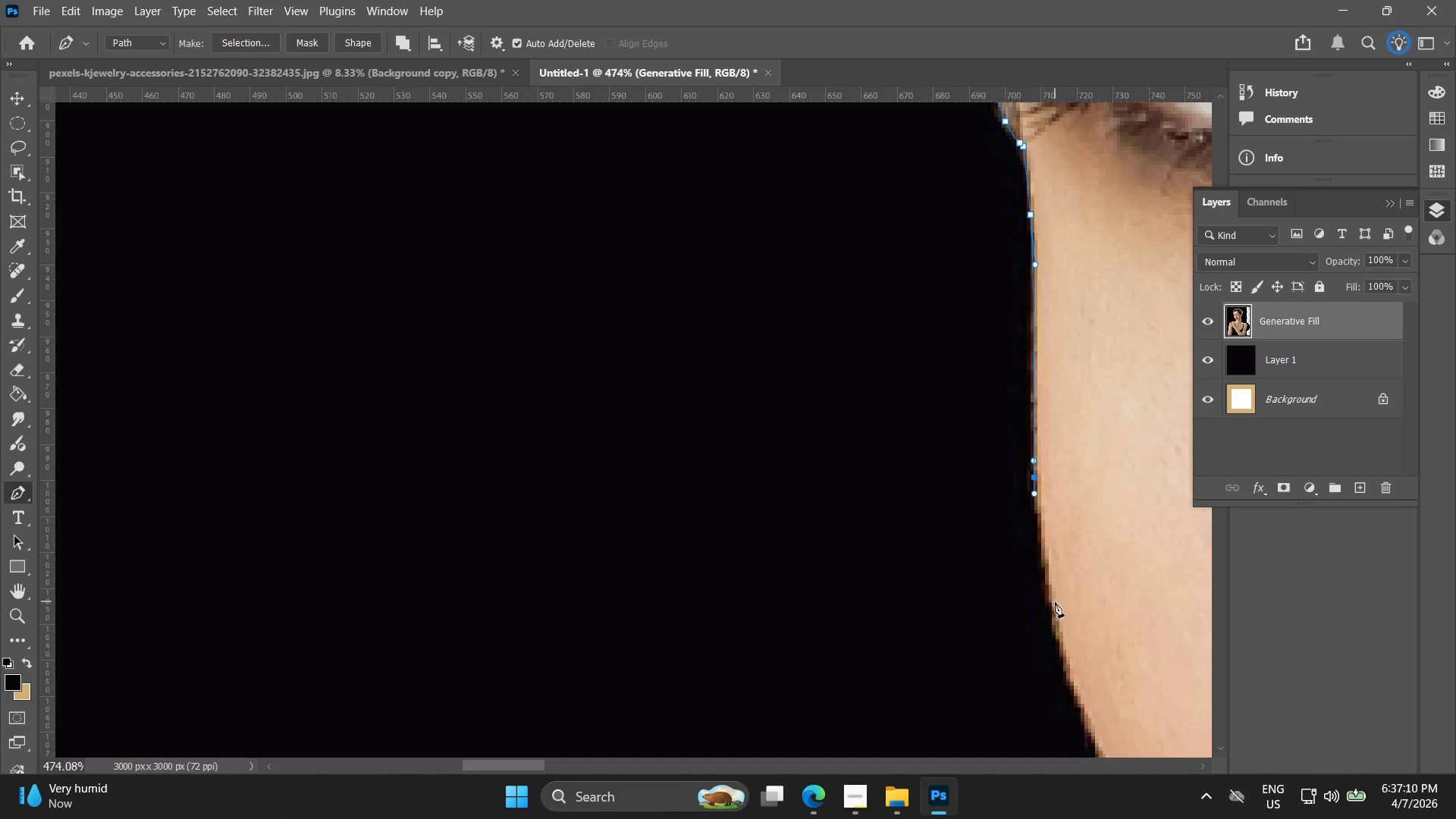 
left_click_drag(start_coordinate=[1050, 617], to_coordinate=[1058, 649])
 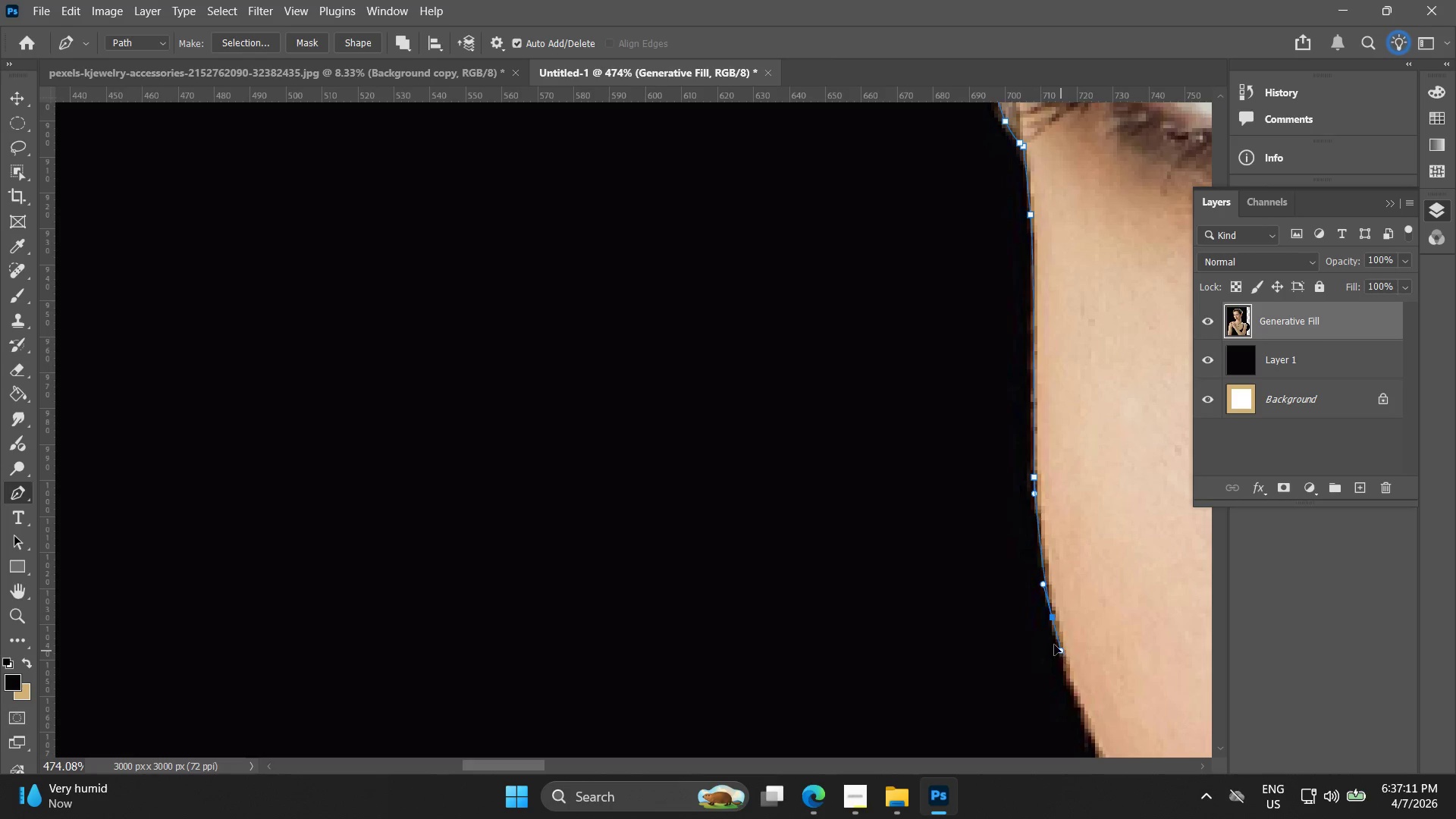 
hold_key(key=Space, duration=0.69)
 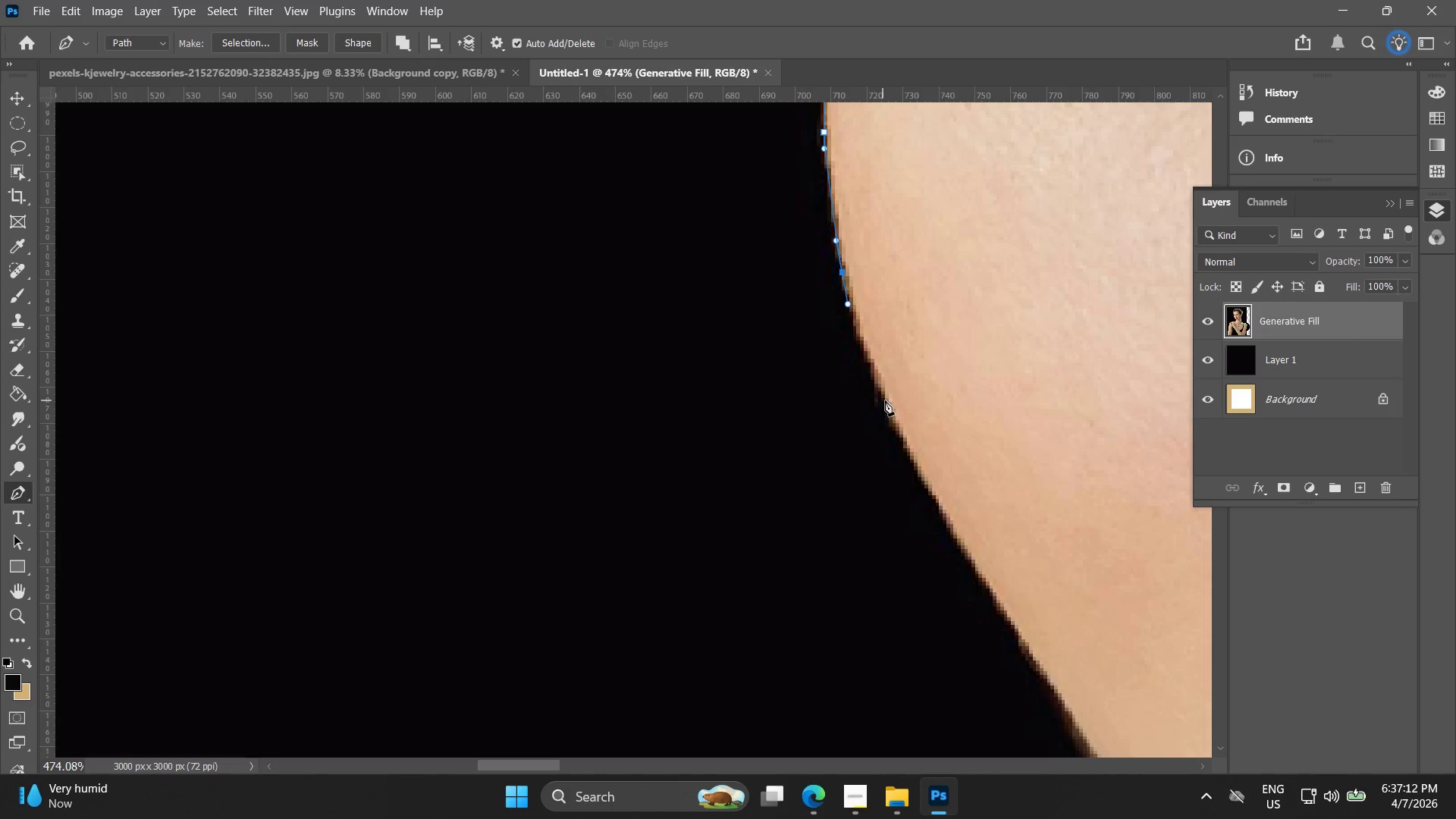 
left_click_drag(start_coordinate=[1051, 647], to_coordinate=[841, 302])
 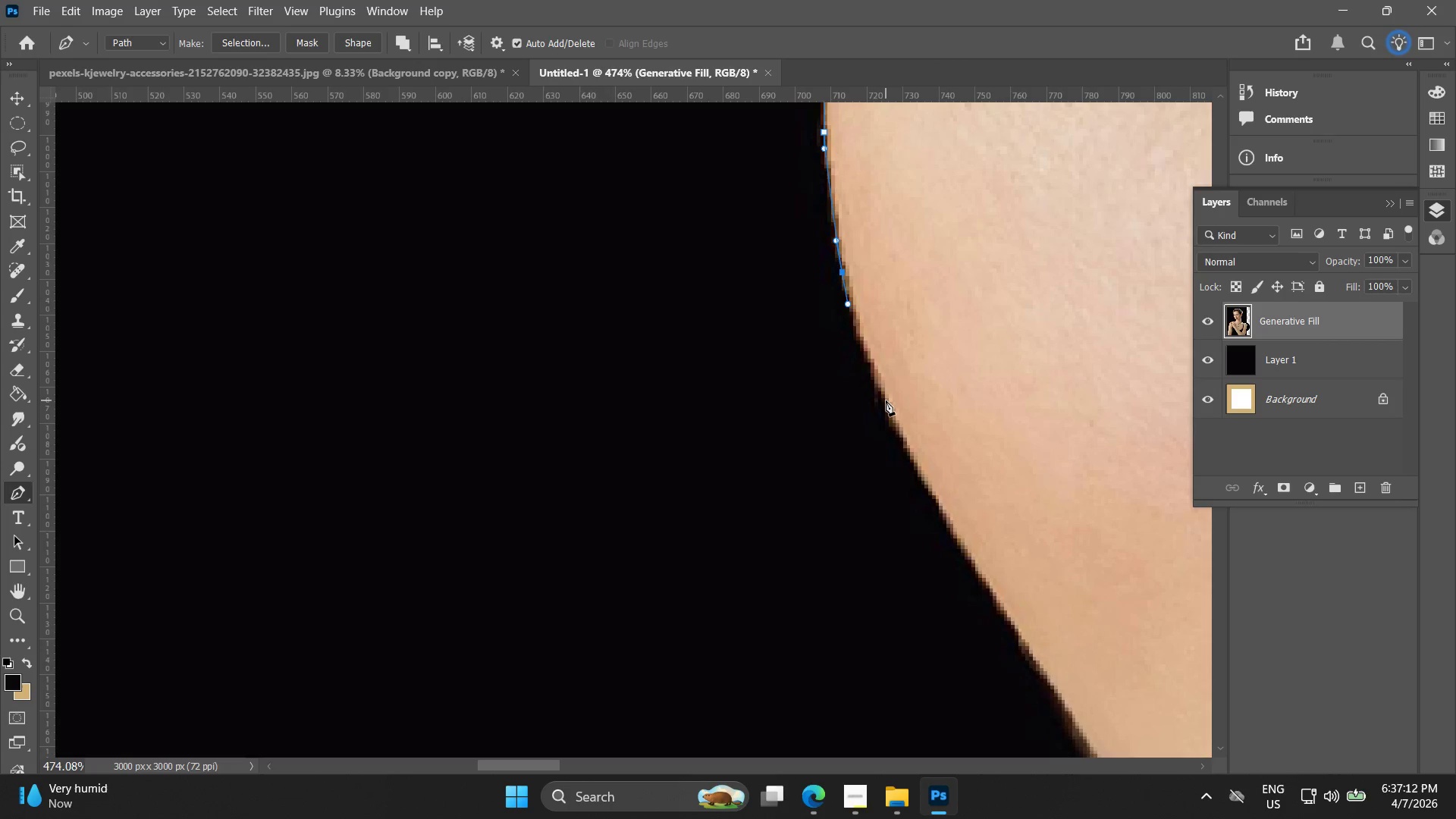 
left_click_drag(start_coordinate=[886, 400], to_coordinate=[905, 432])
 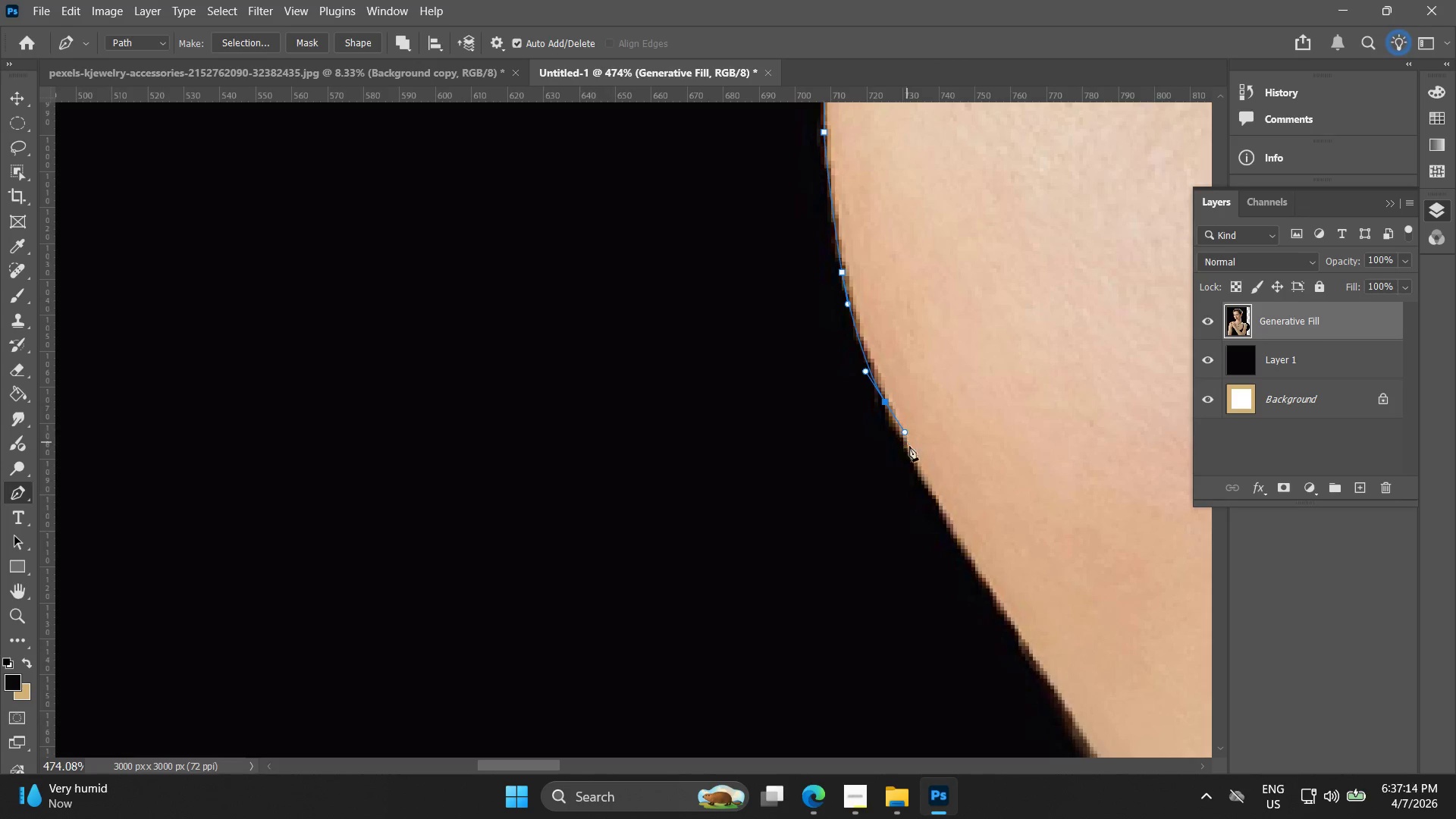 
hold_key(key=Space, duration=0.56)
 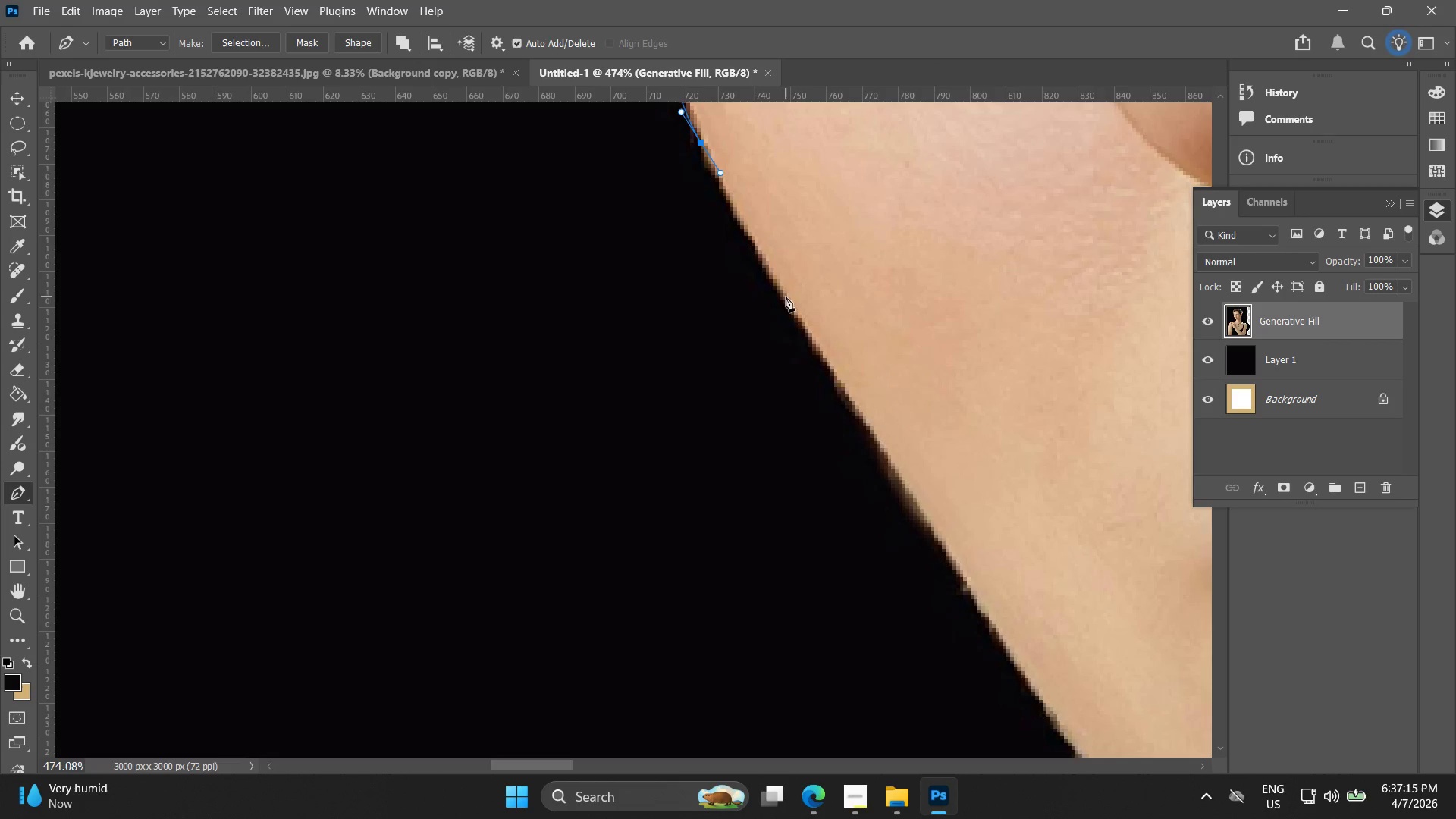 
left_click_drag(start_coordinate=[934, 484], to_coordinate=[749, 224])
 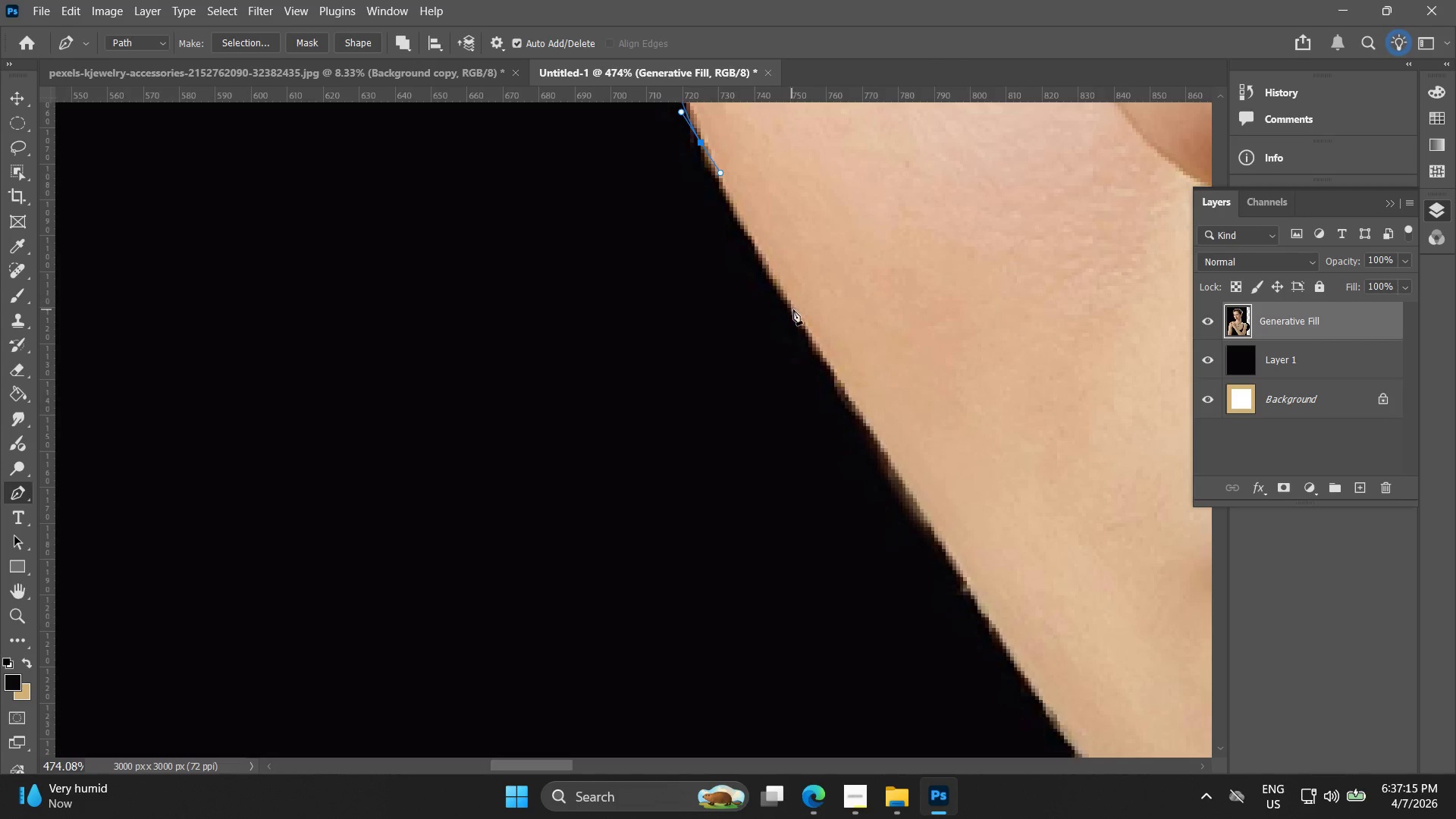 
left_click_drag(start_coordinate=[795, 311], to_coordinate=[835, 371])
 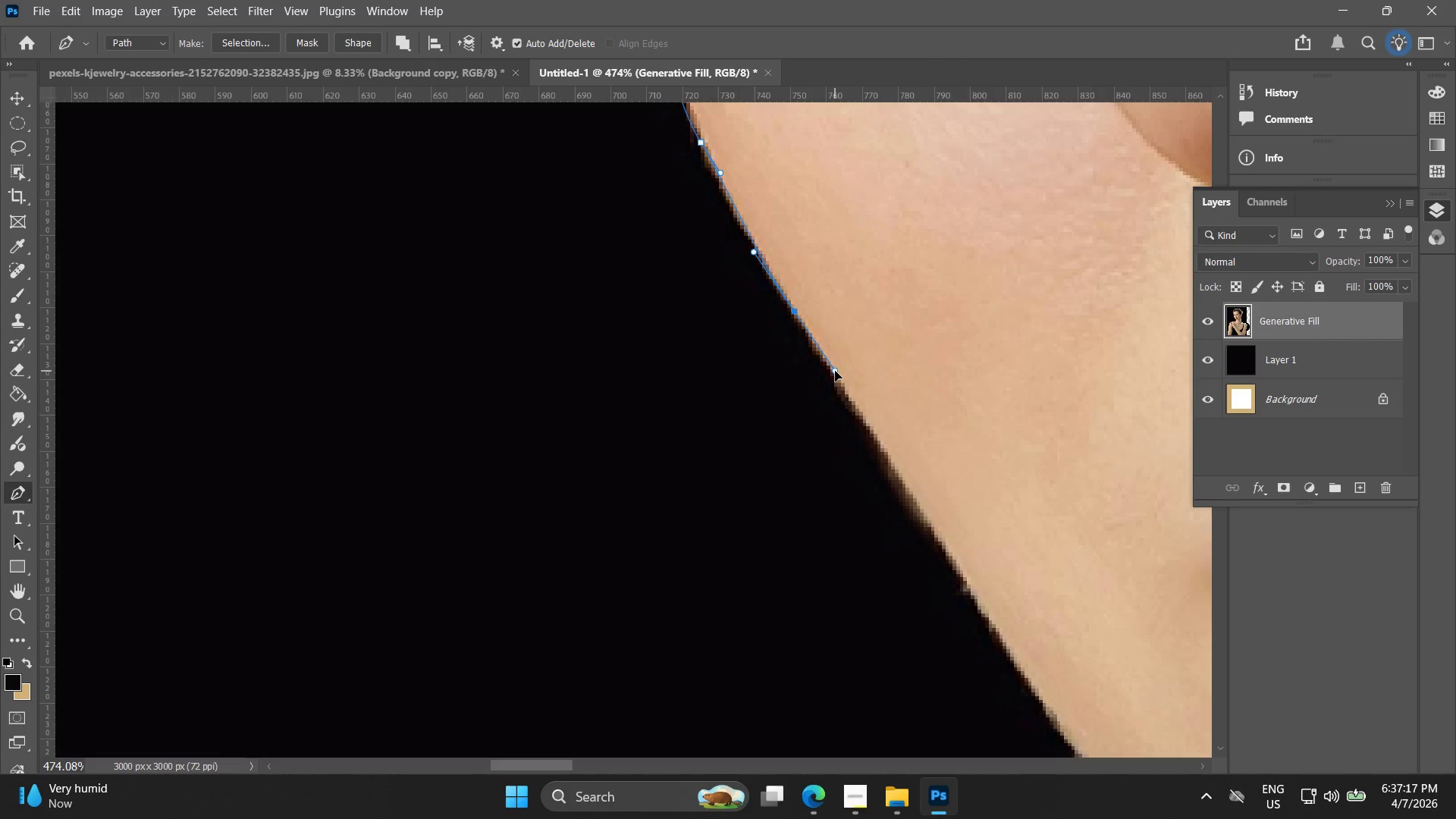 
hold_key(key=Space, duration=0.55)
 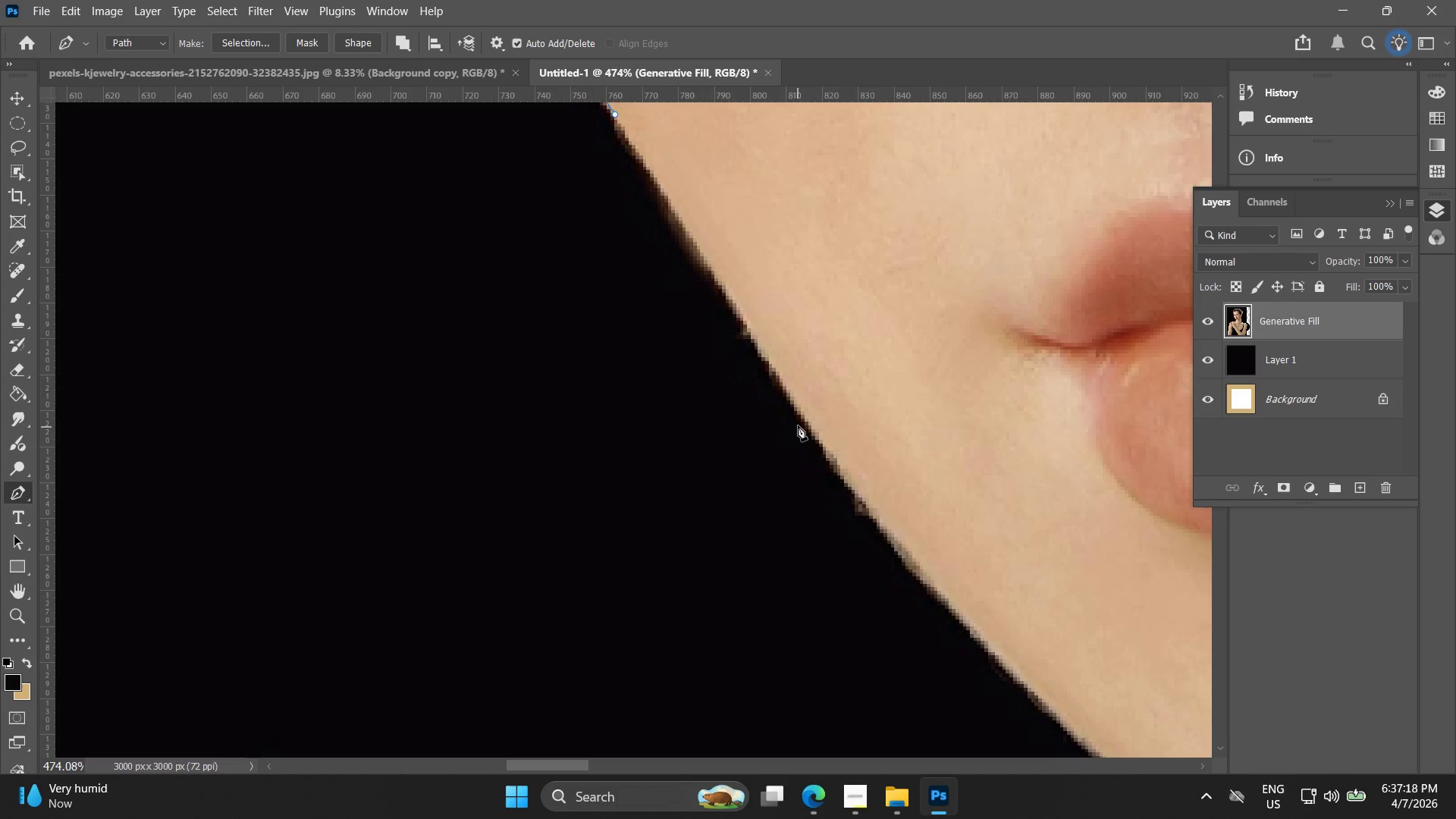 
left_click_drag(start_coordinate=[873, 425], to_coordinate=[653, 168])
 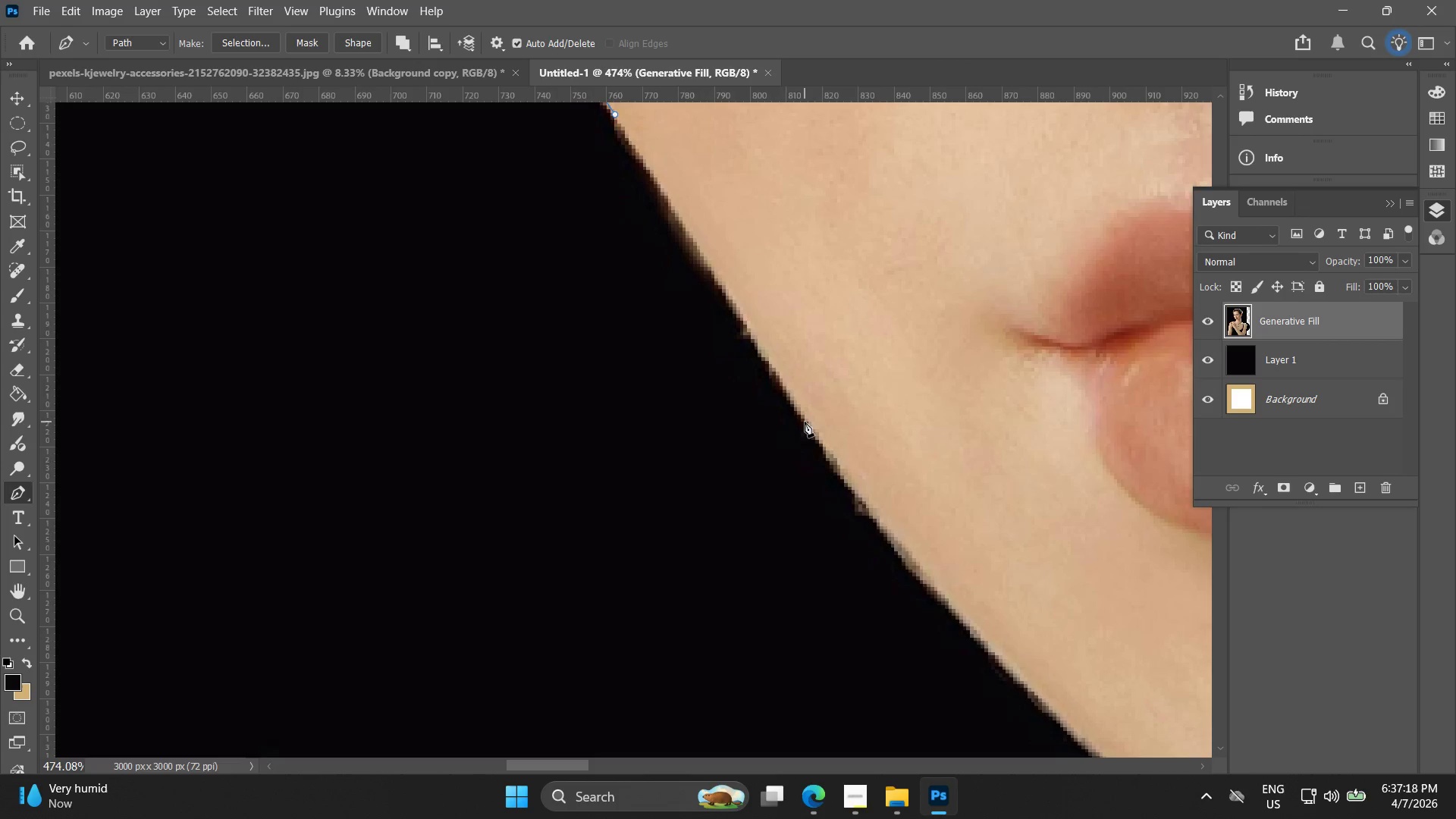 
left_click_drag(start_coordinate=[805, 422], to_coordinate=[811, 430])
 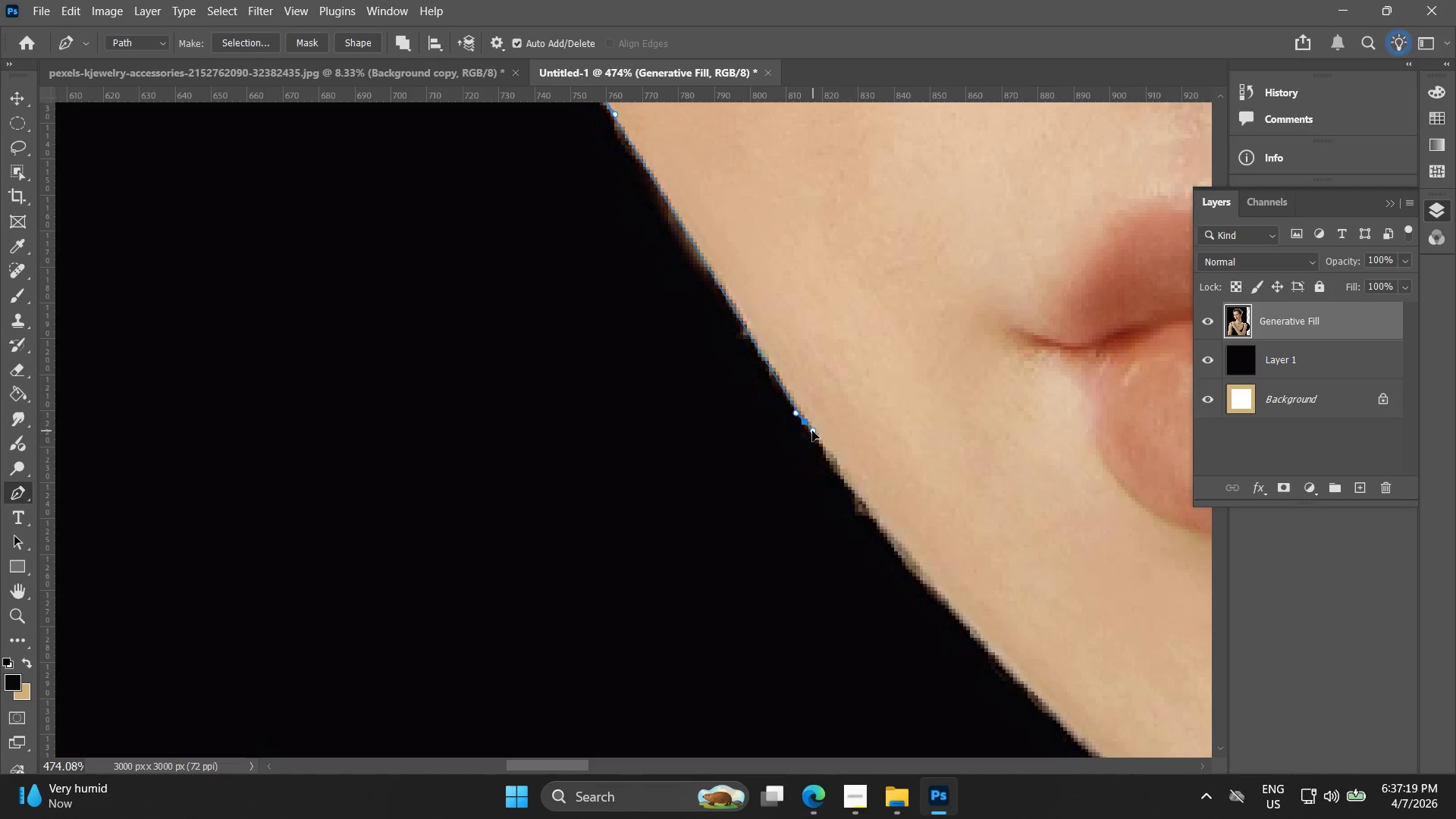 
hold_key(key=Space, duration=0.61)
 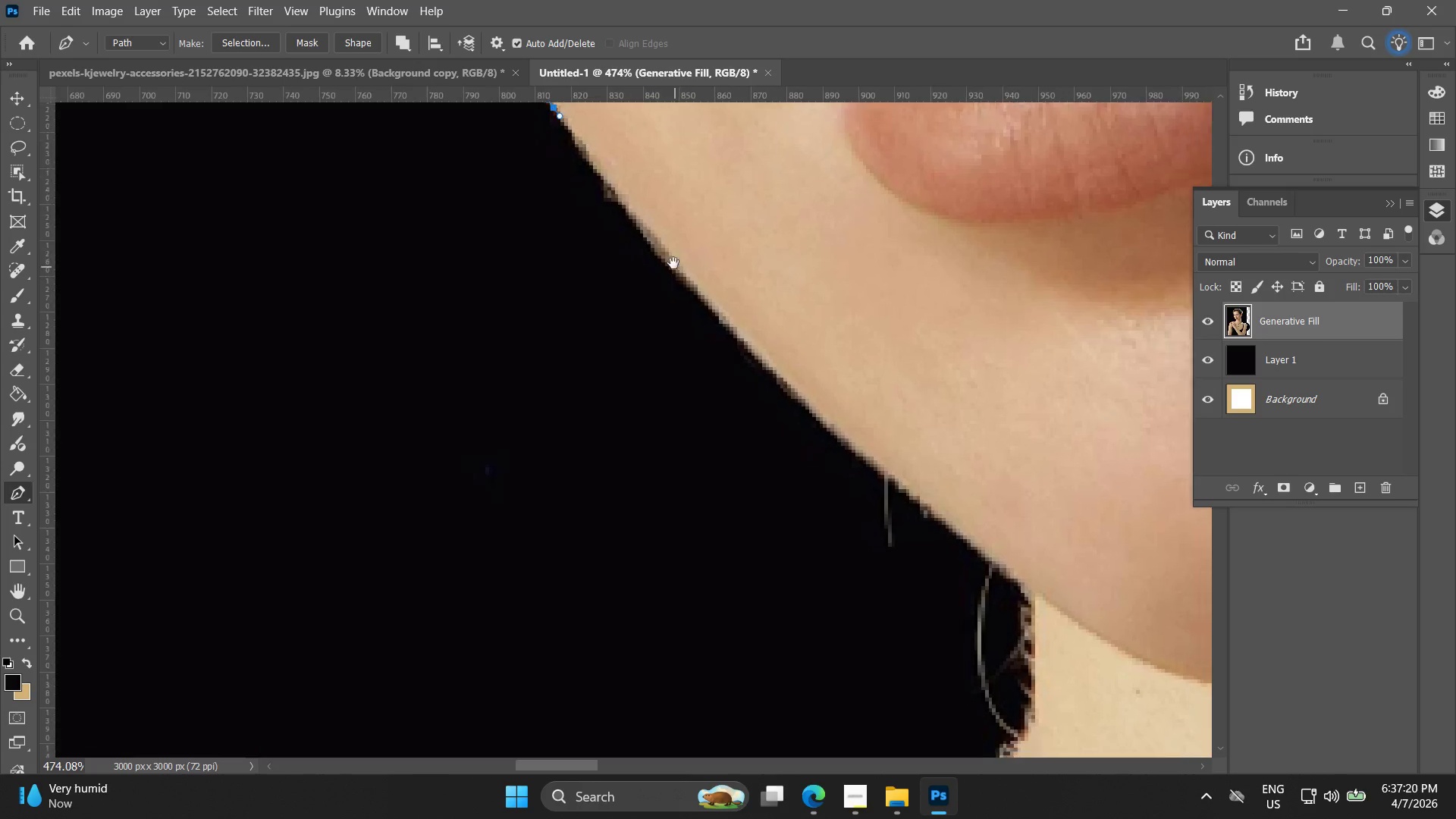 
left_click_drag(start_coordinate=[797, 422], to_coordinate=[670, 262])
 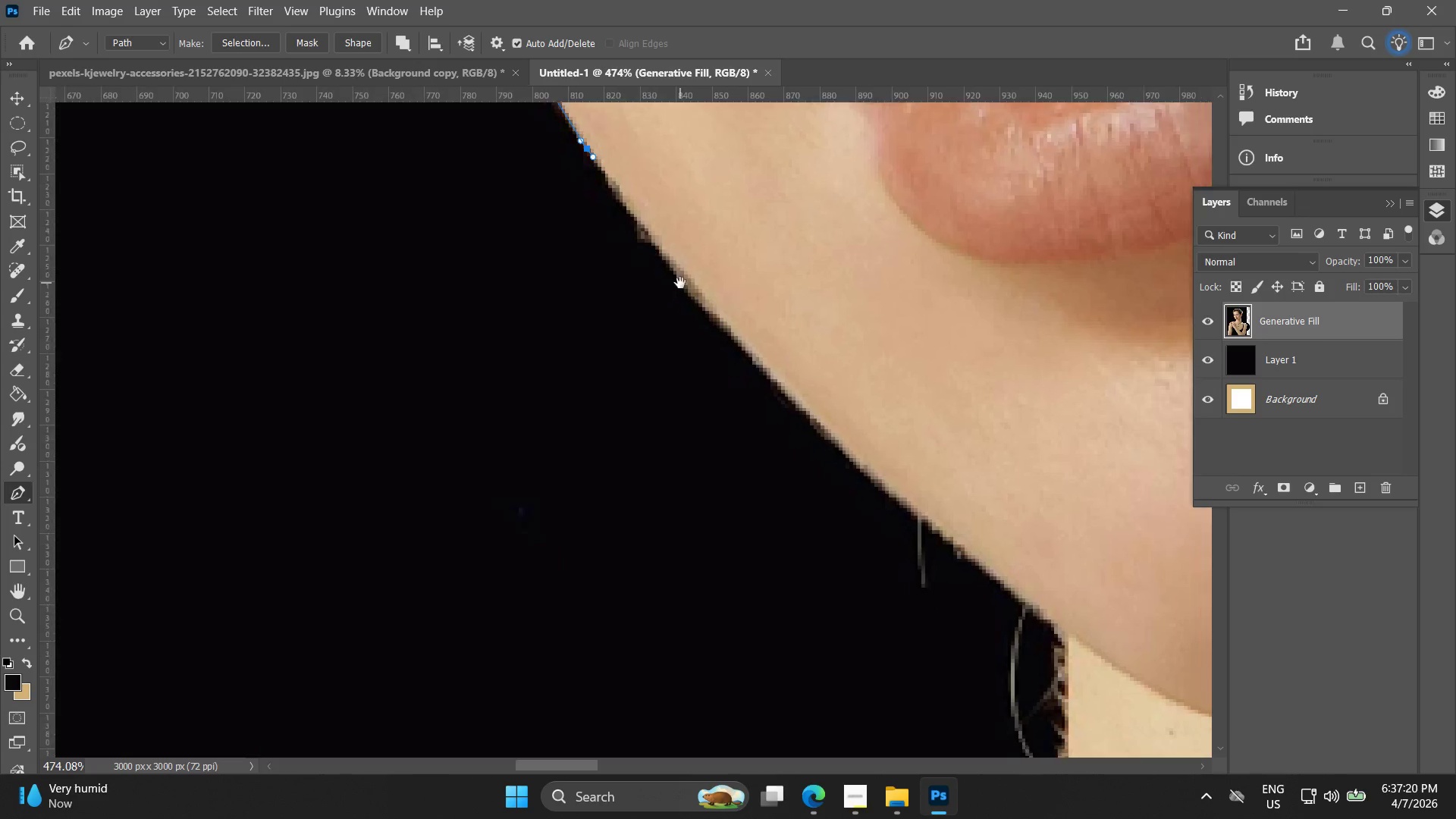 
hold_key(key=Space, duration=0.7)
 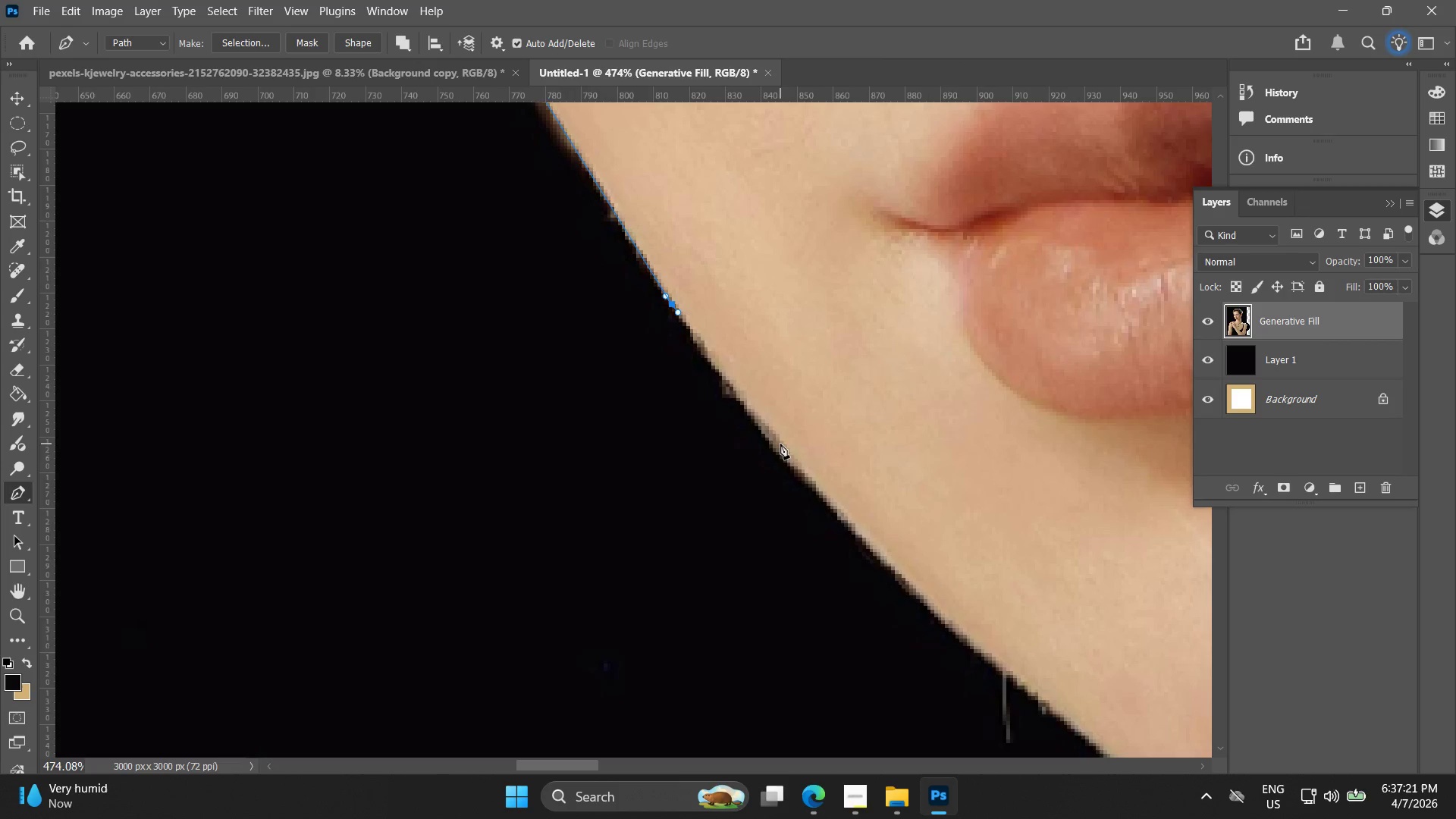 
left_click_drag(start_coordinate=[648, 243], to_coordinate=[778, 455])
 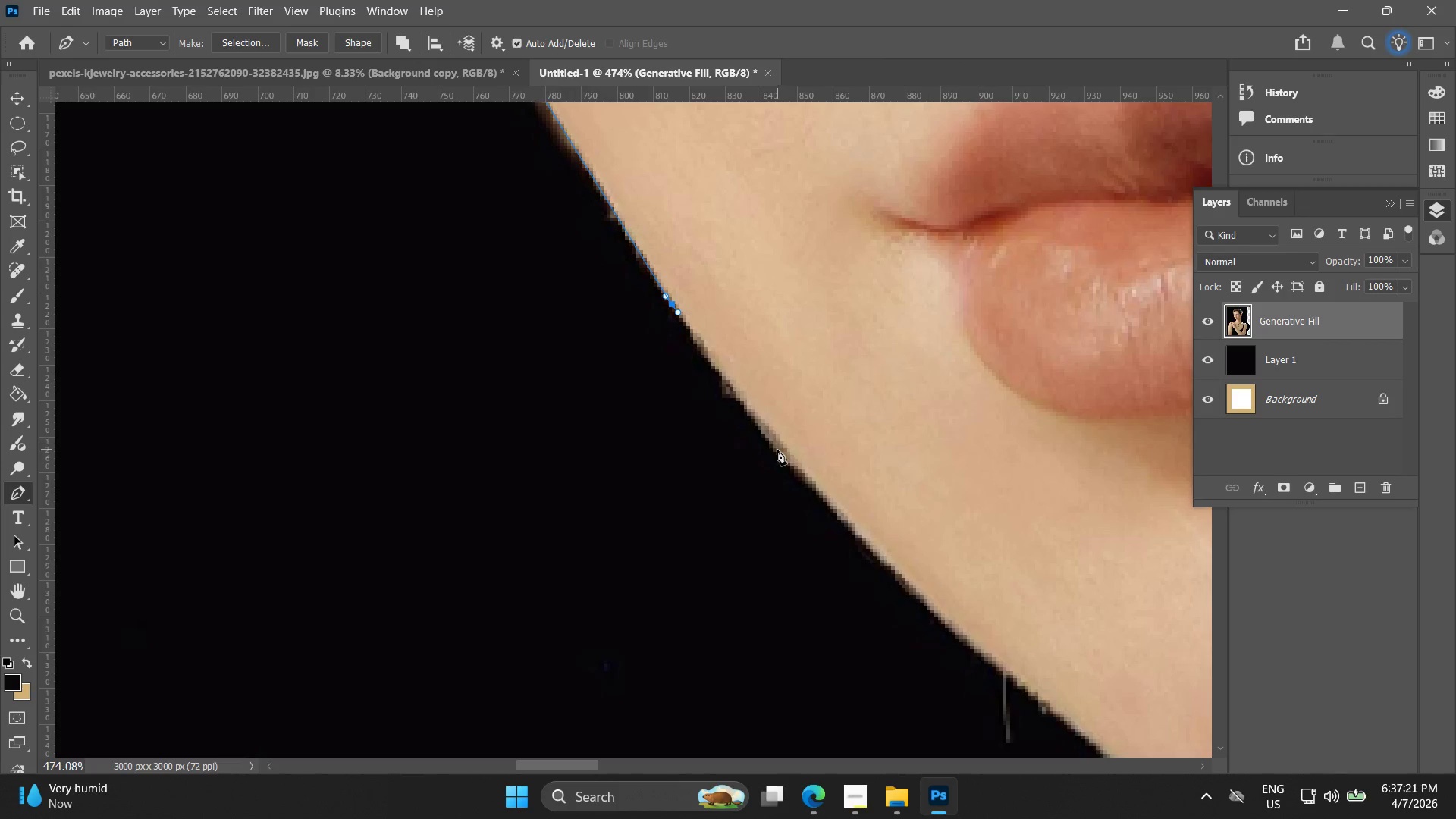 
left_click_drag(start_coordinate=[780, 450], to_coordinate=[799, 472])
 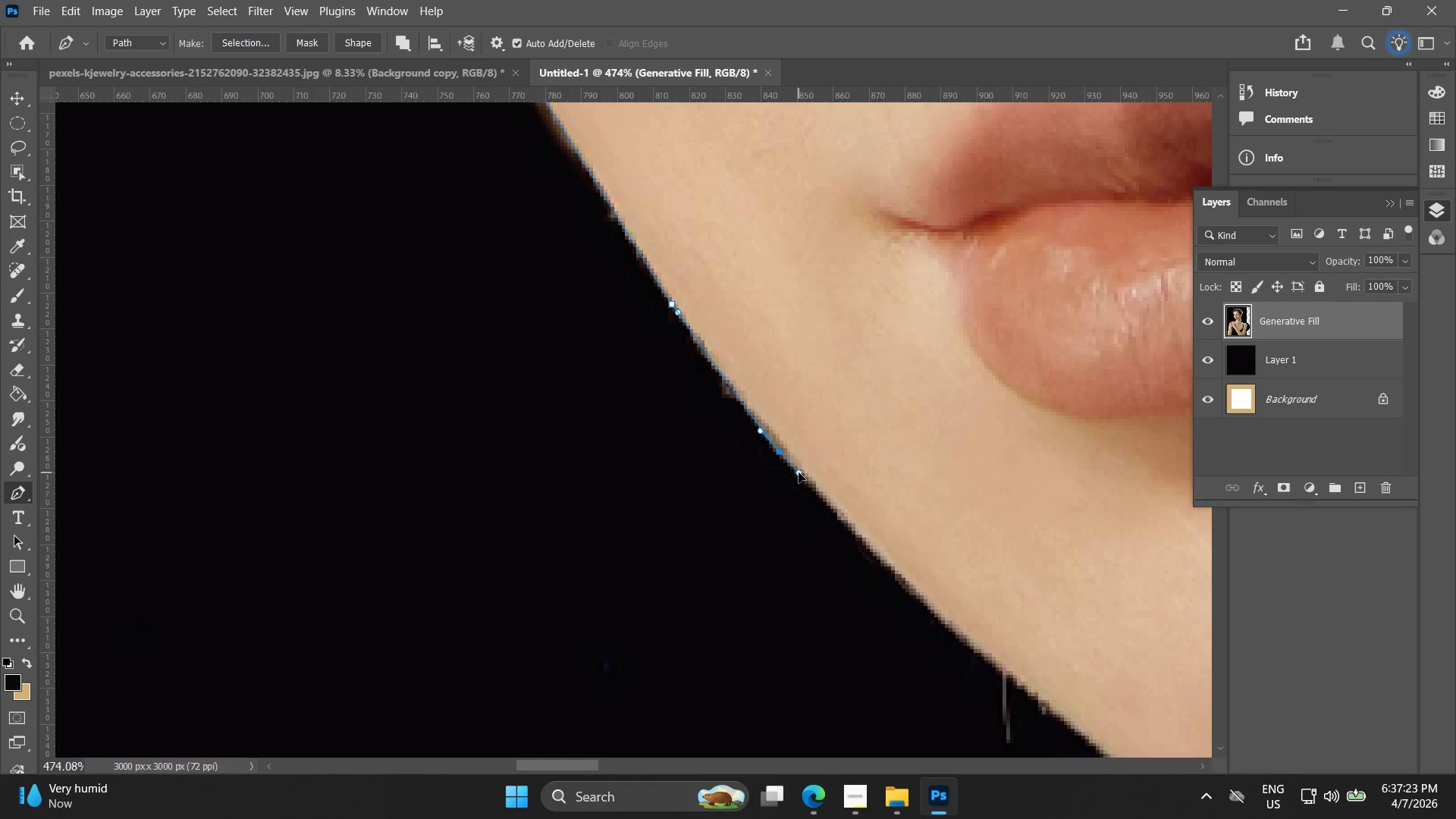 
hold_key(key=Space, duration=0.62)
 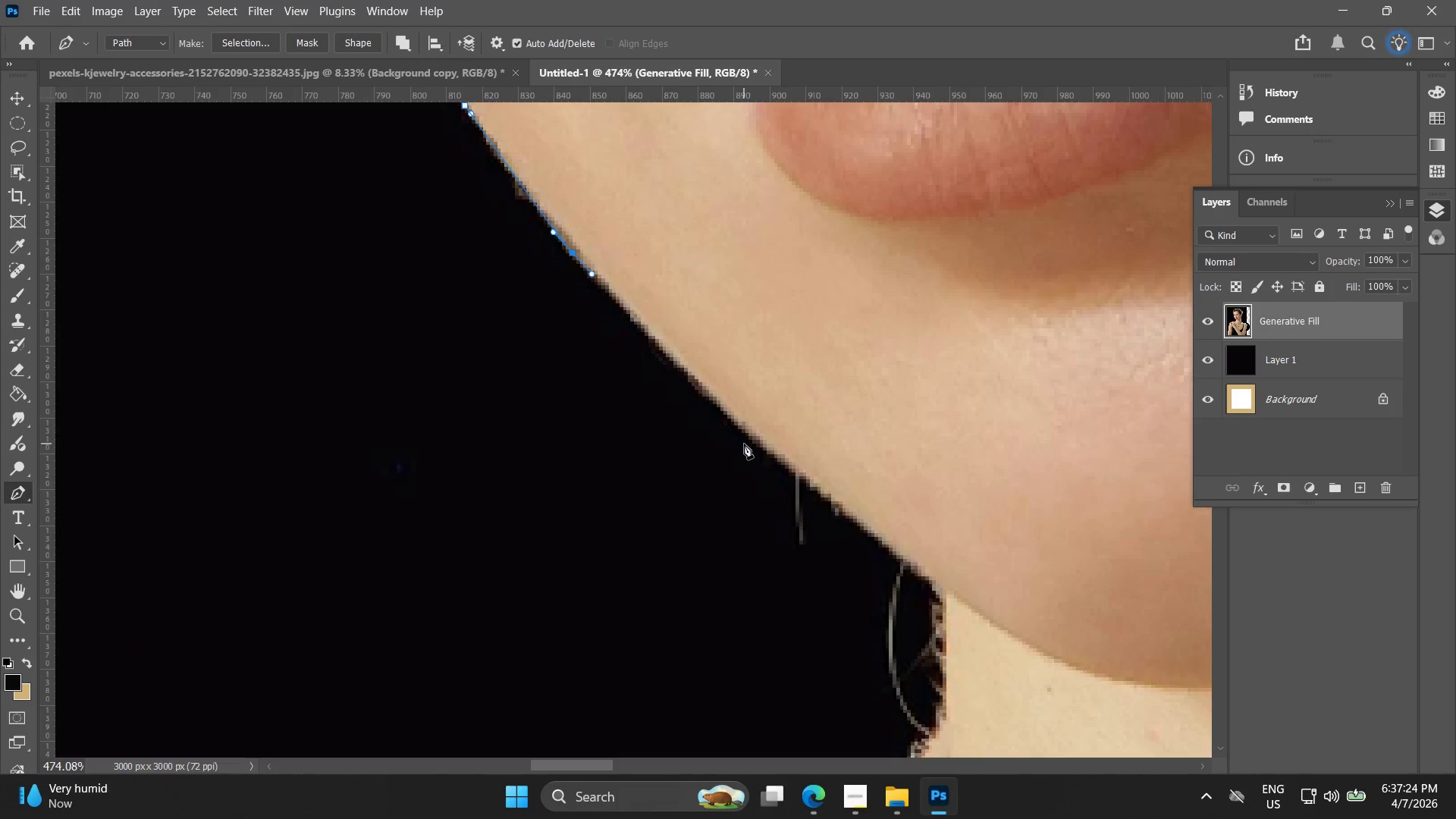 
left_click_drag(start_coordinate=[799, 500], to_coordinate=[592, 301])
 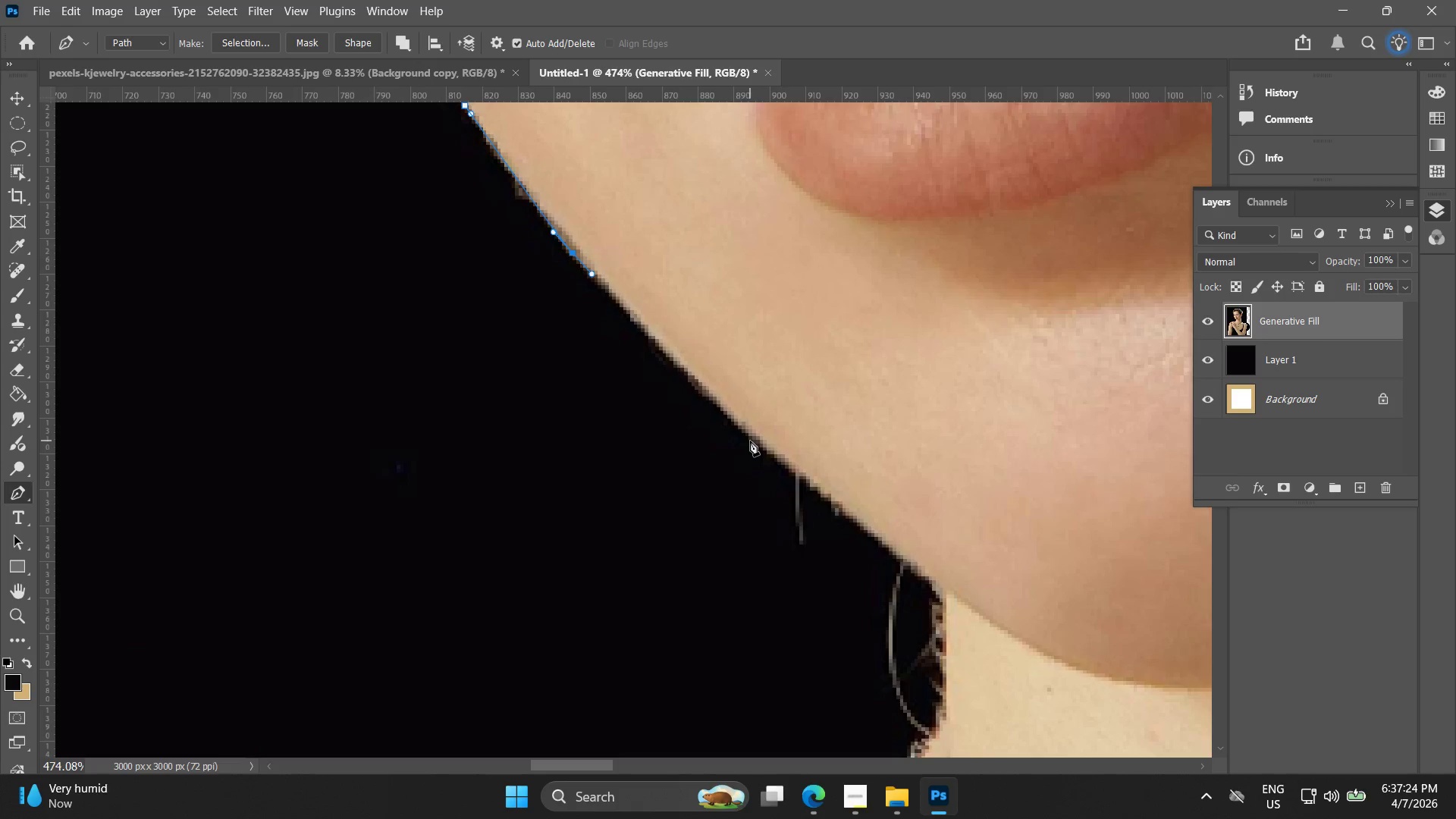 
left_click_drag(start_coordinate=[753, 441], to_coordinate=[770, 457])
 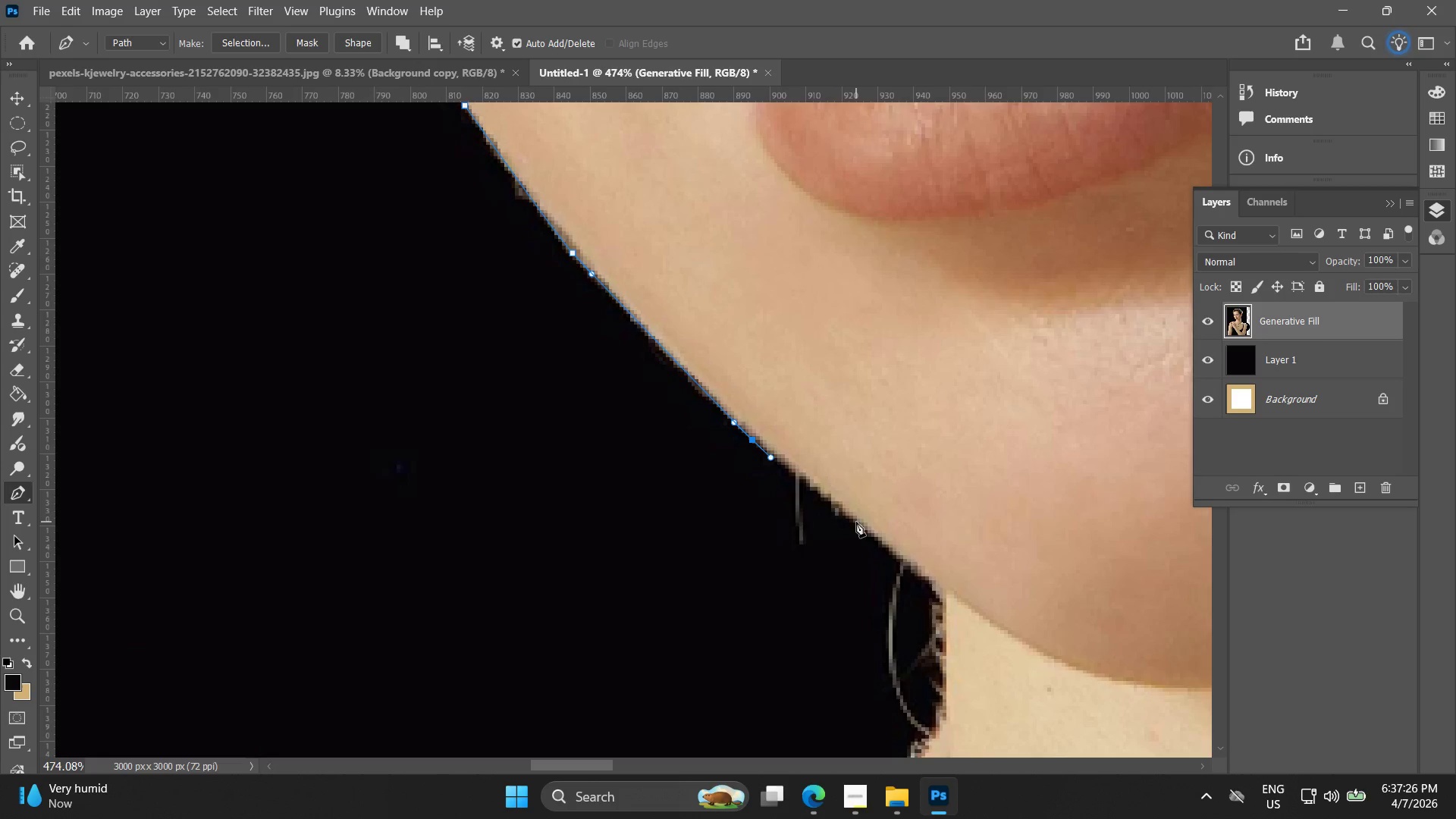 
left_click_drag(start_coordinate=[859, 522], to_coordinate=[886, 542])
 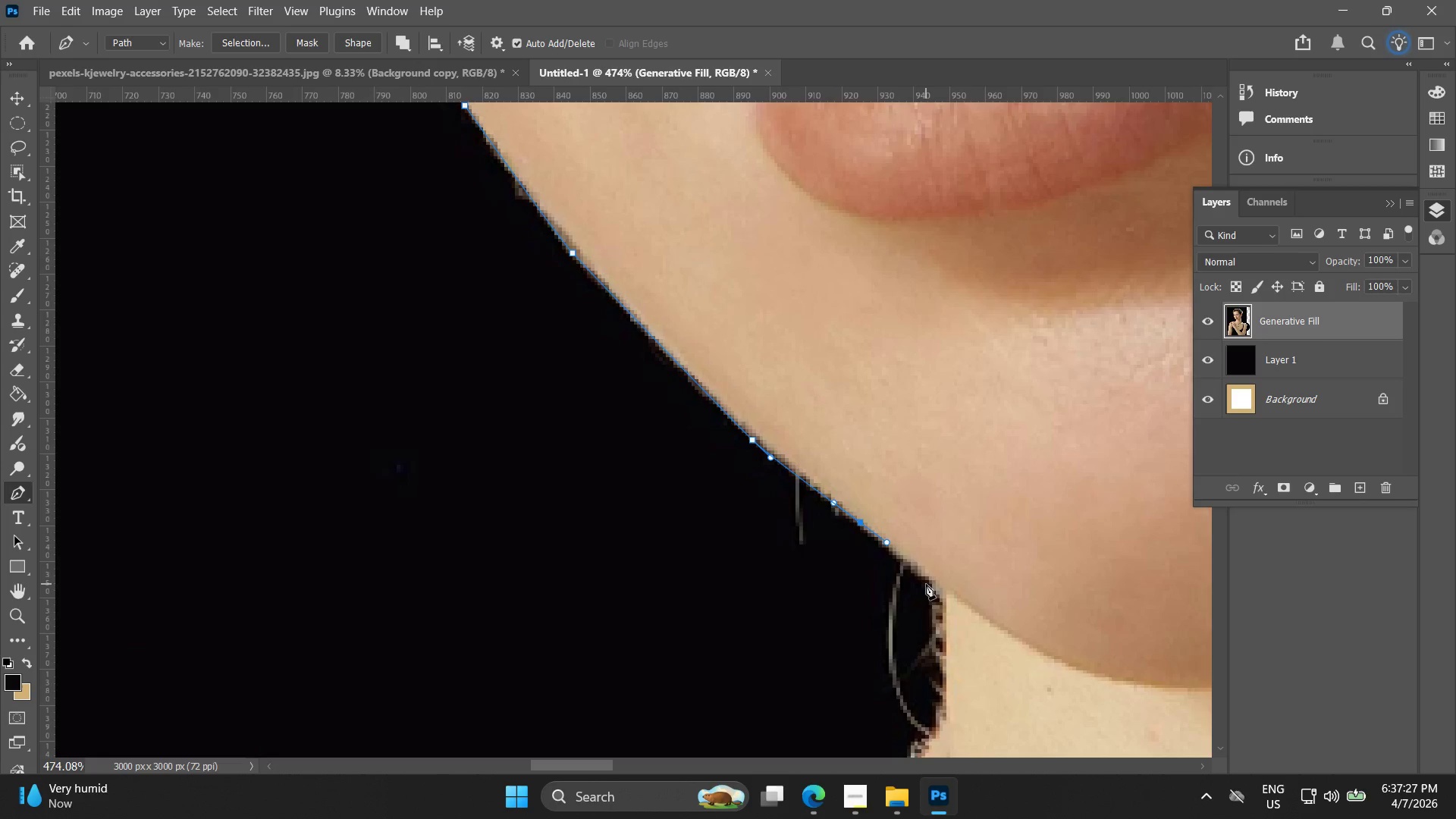 
left_click_drag(start_coordinate=[926, 582], to_coordinate=[930, 591])
 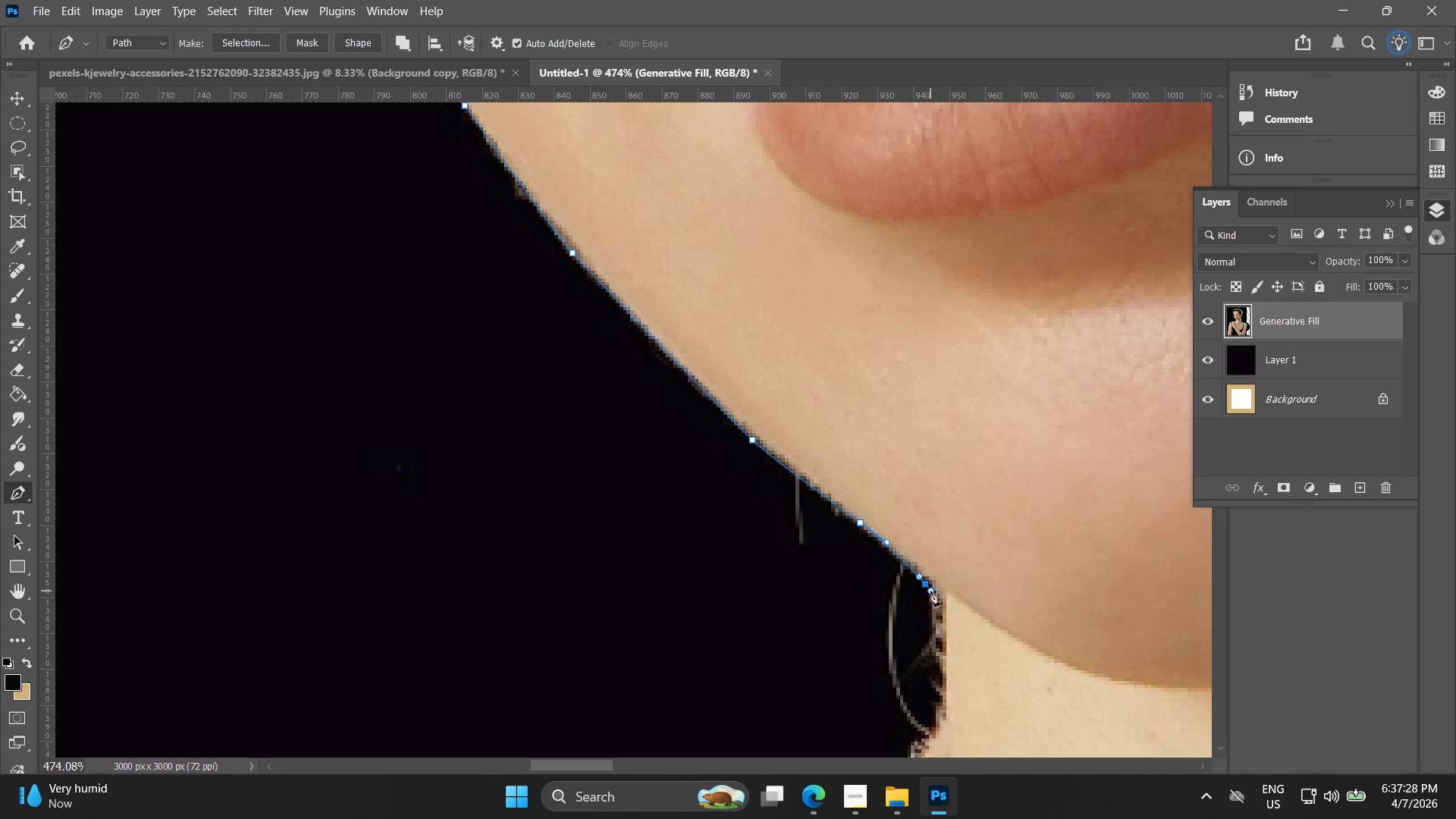 
key(Control+ControlLeft)
 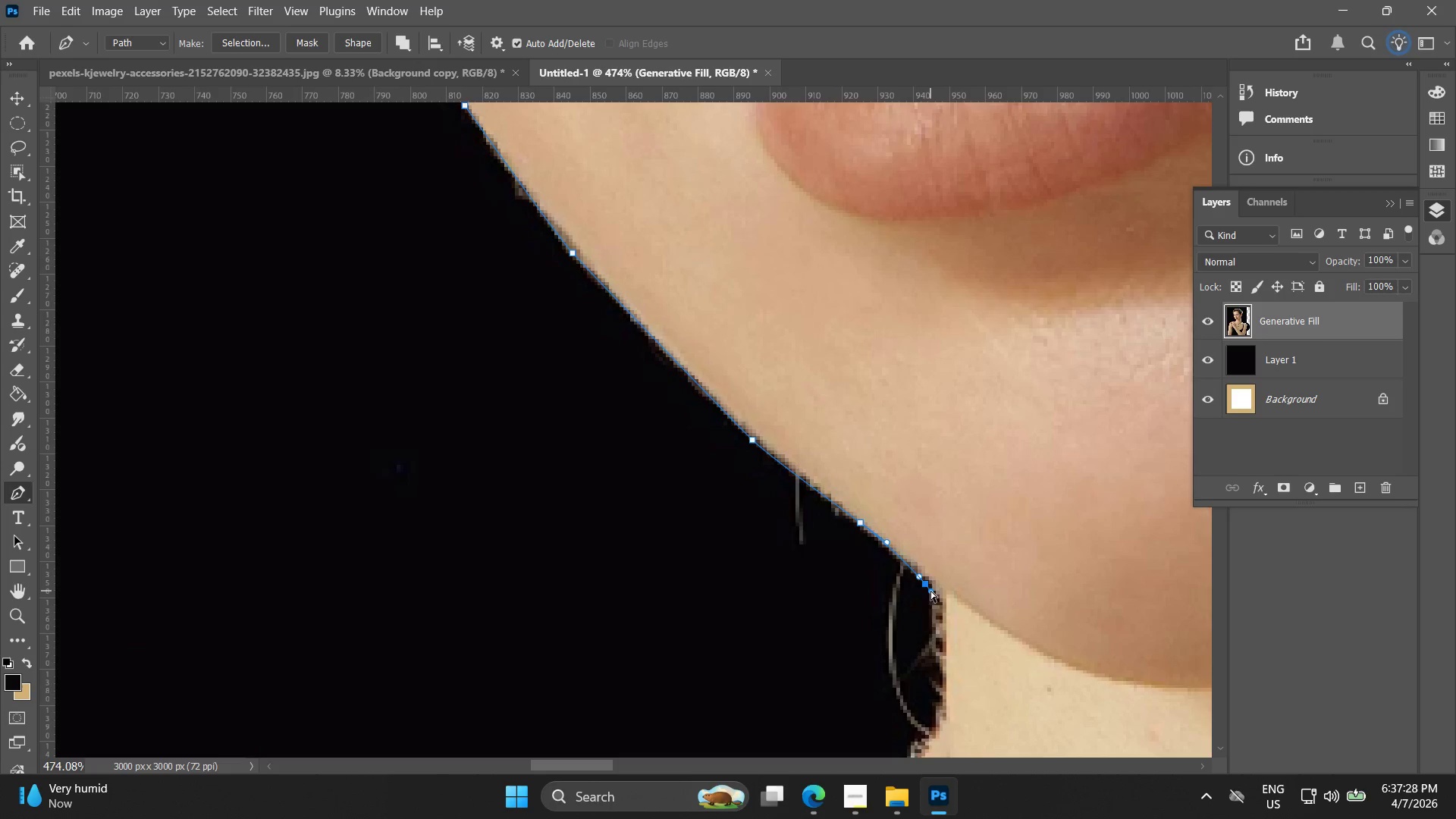 
key(Control+Z)
 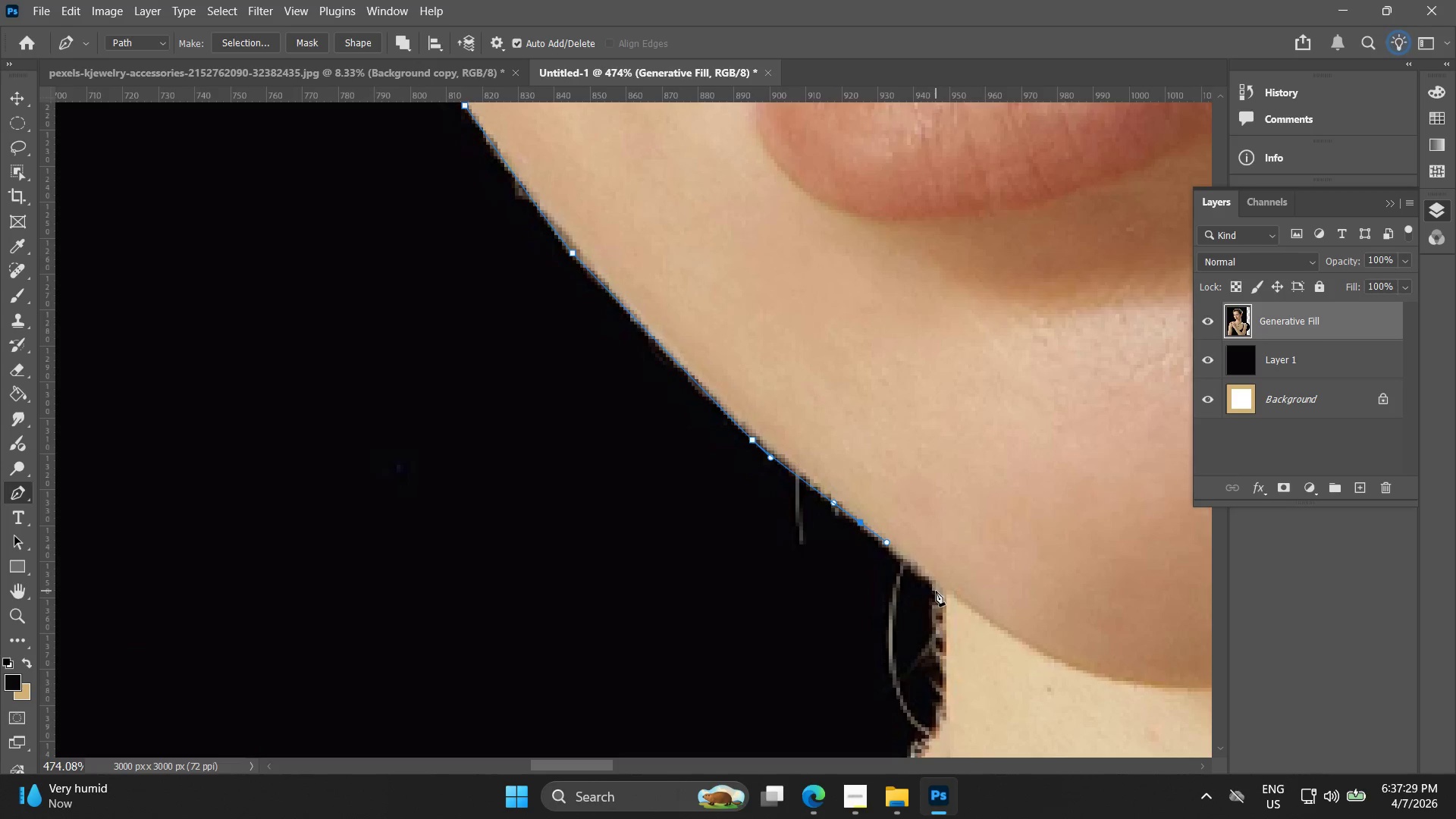 
left_click_drag(start_coordinate=[936, 591], to_coordinate=[938, 600])
 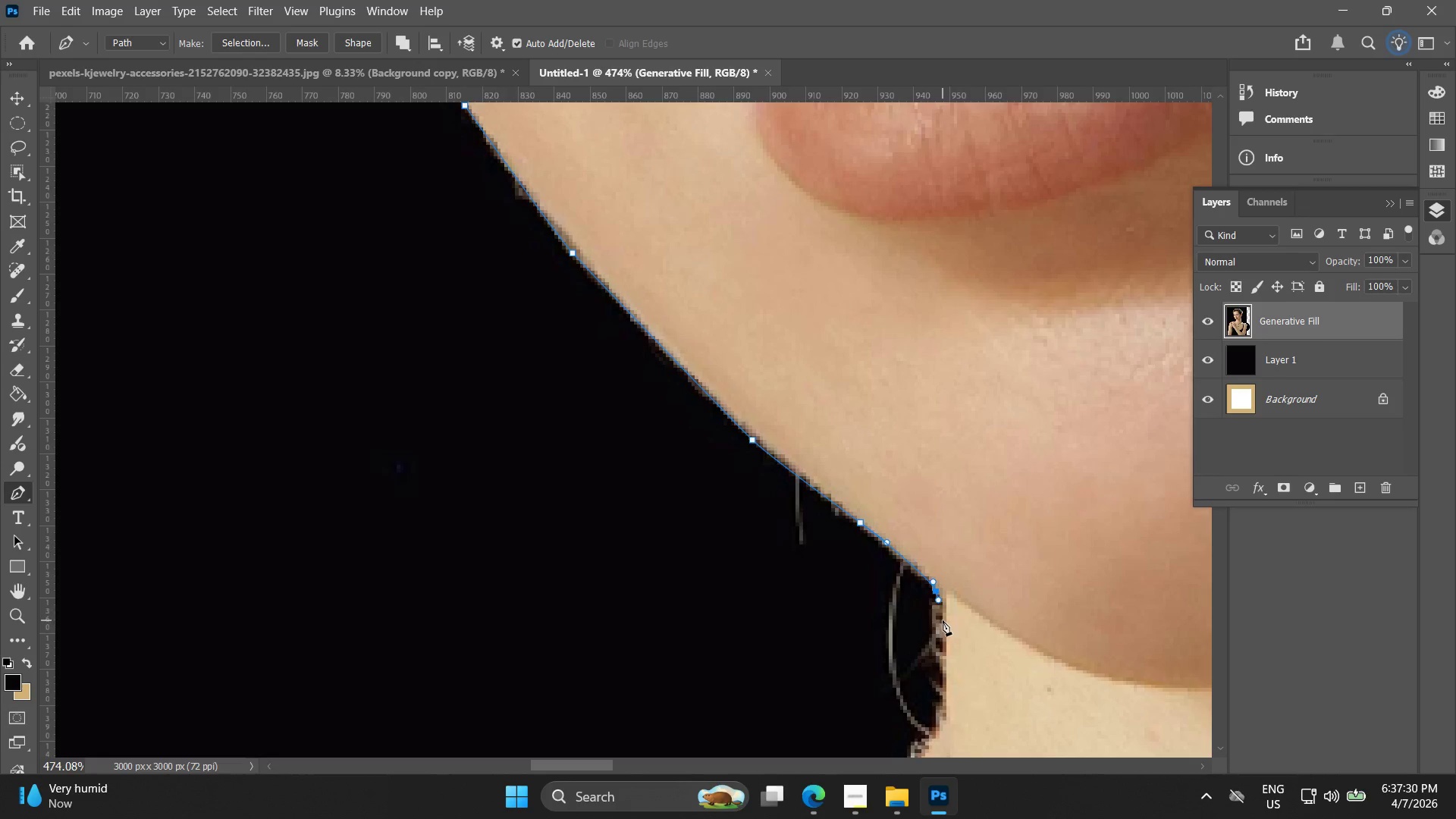 
left_click([943, 620])
 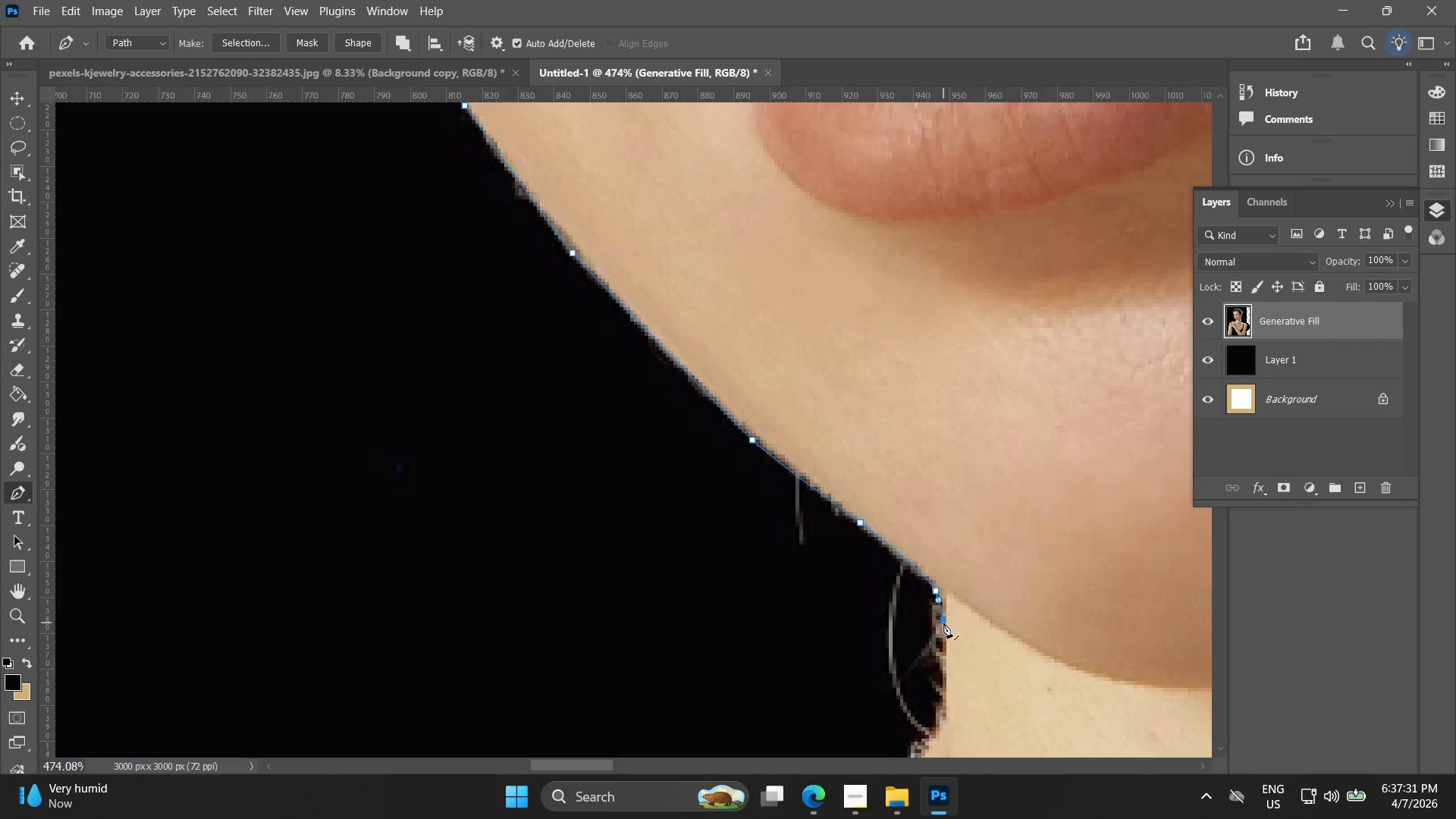 
hold_key(key=Space, duration=0.56)
 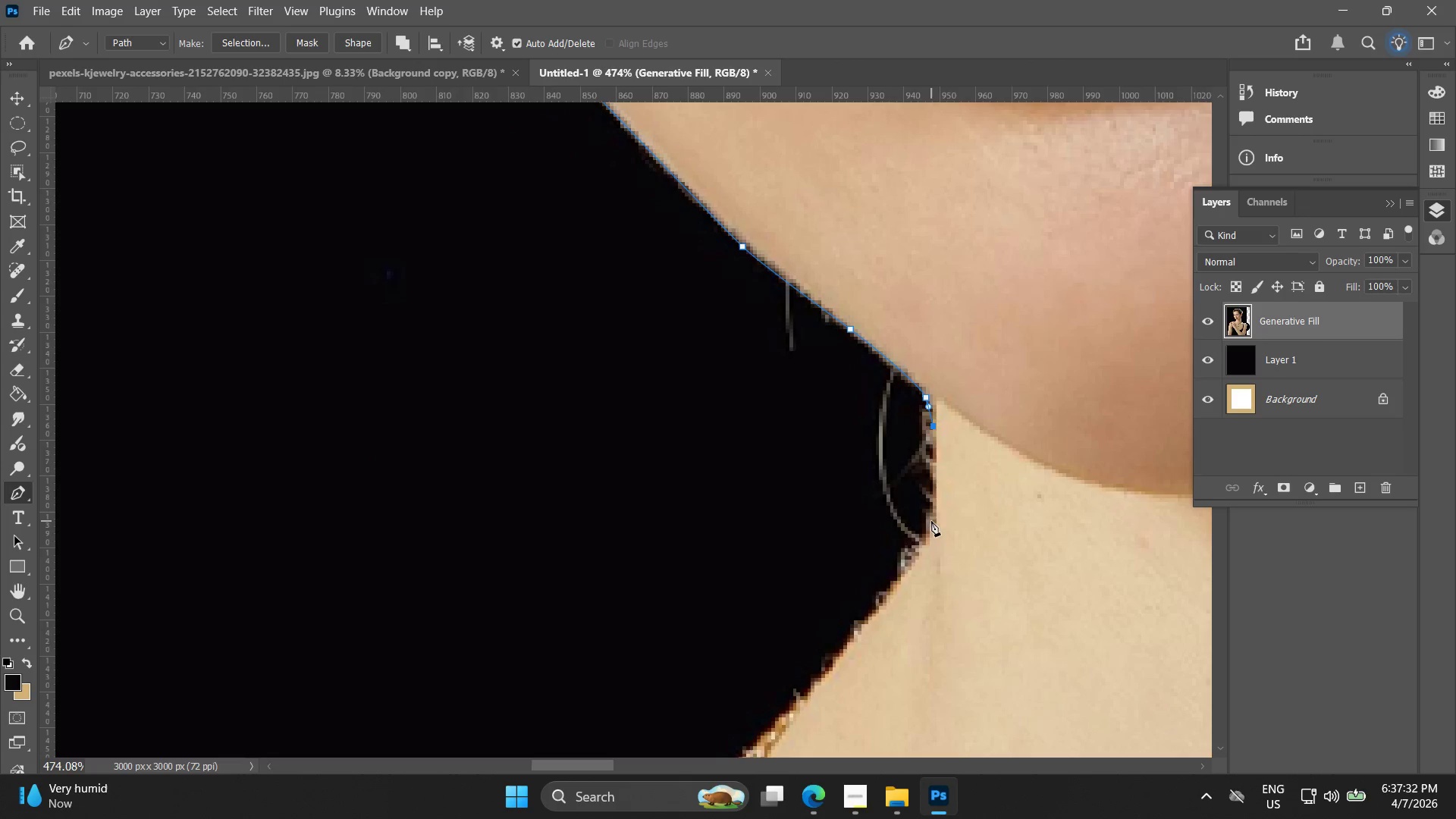 
left_click_drag(start_coordinate=[943, 626], to_coordinate=[934, 432])
 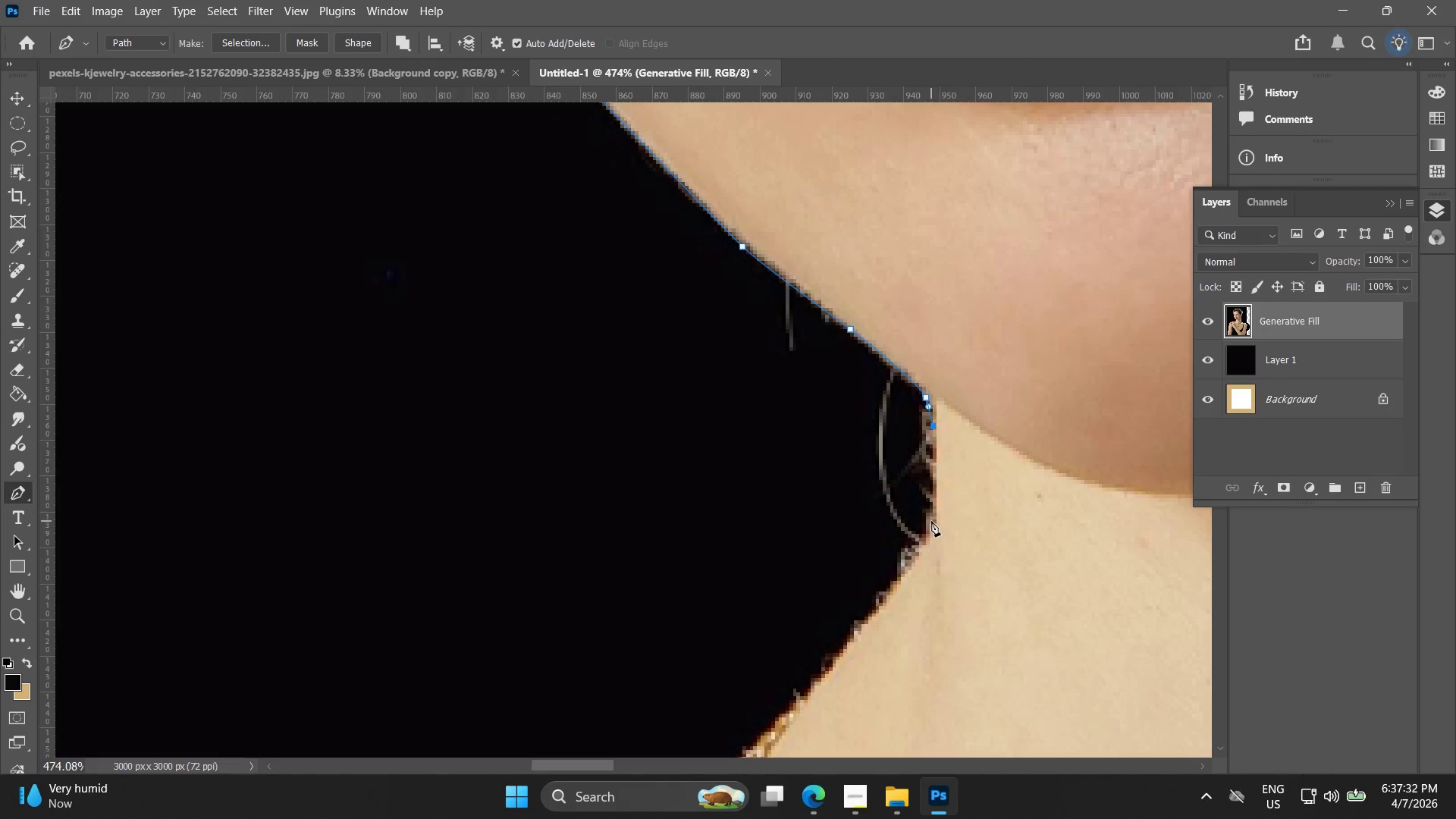 
left_click([931, 521])
 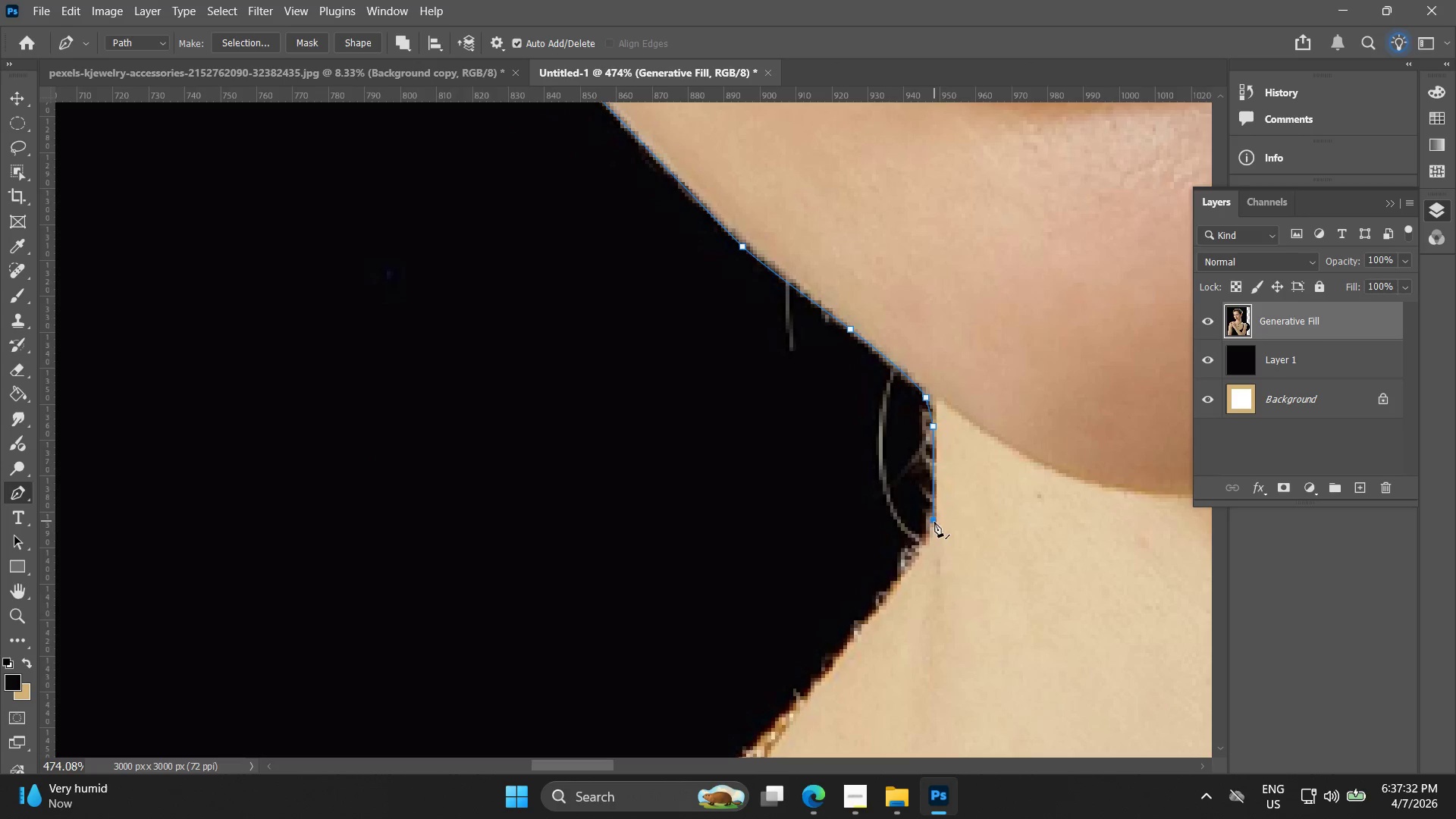 
hold_key(key=Space, duration=0.53)
 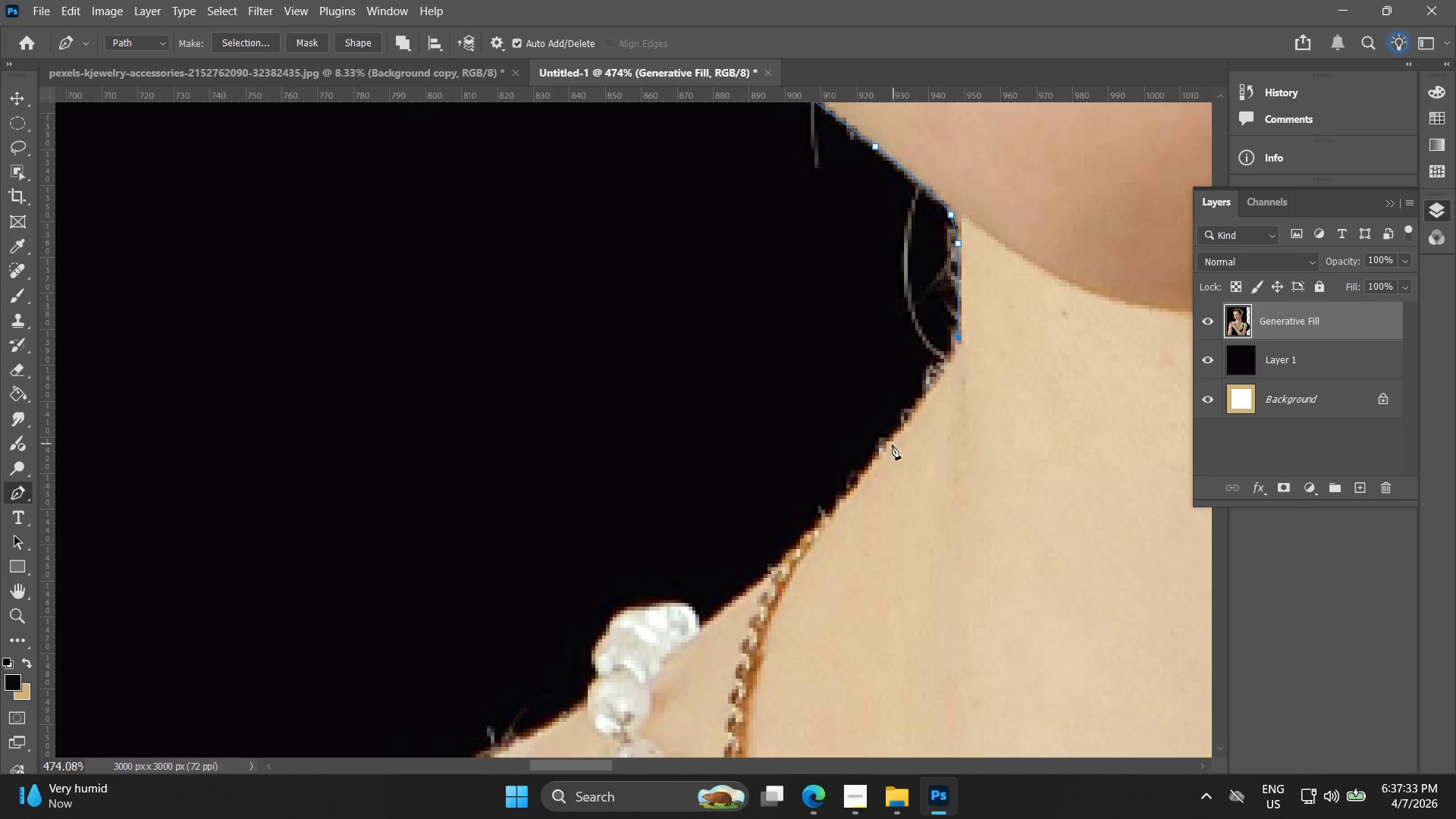 
left_click_drag(start_coordinate=[926, 532], to_coordinate=[951, 349])
 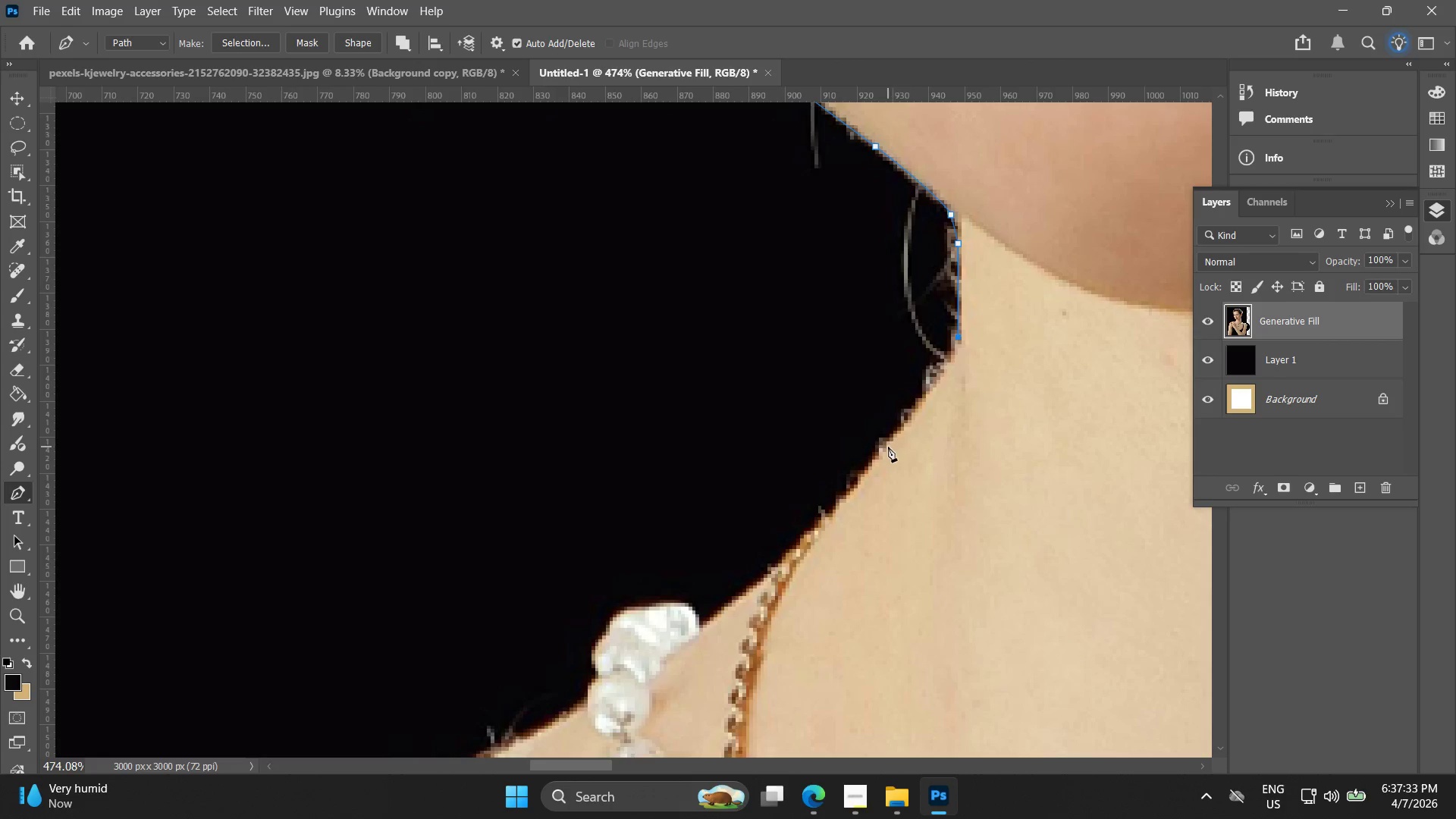 
left_click_drag(start_coordinate=[874, 450], to_coordinate=[861, 476])
 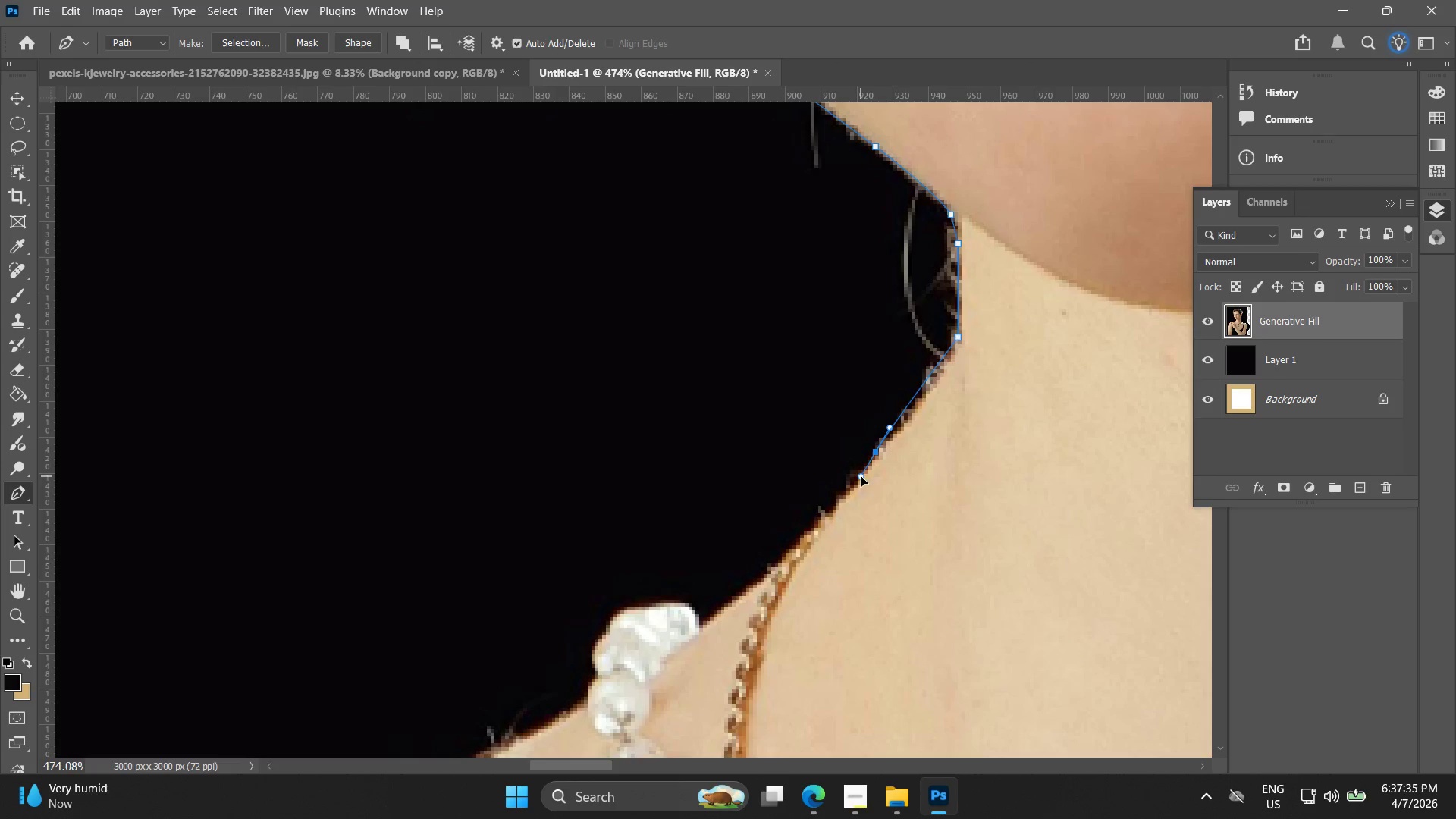 
key(Control+ControlLeft)
 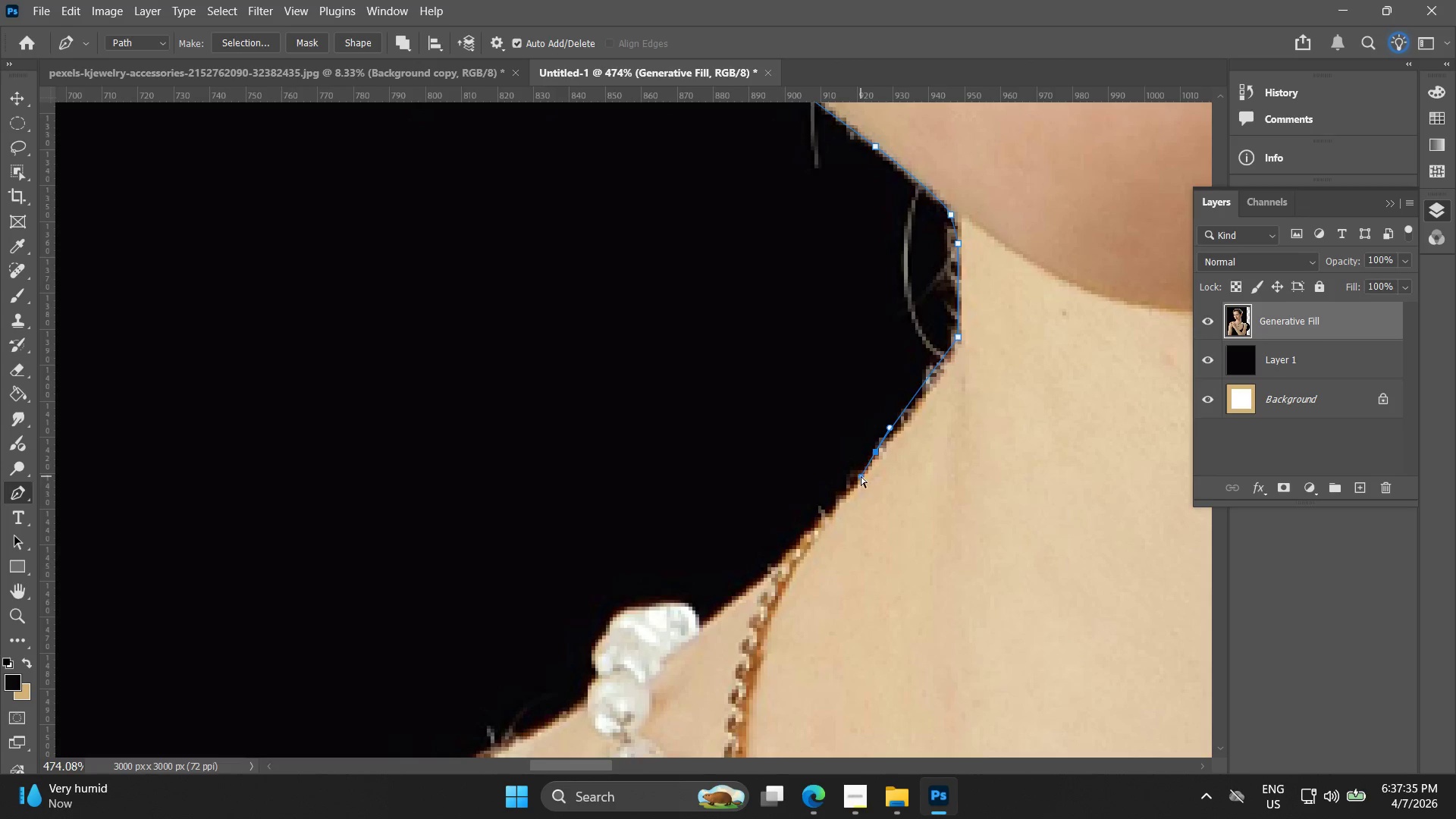 
key(Control+Z)
 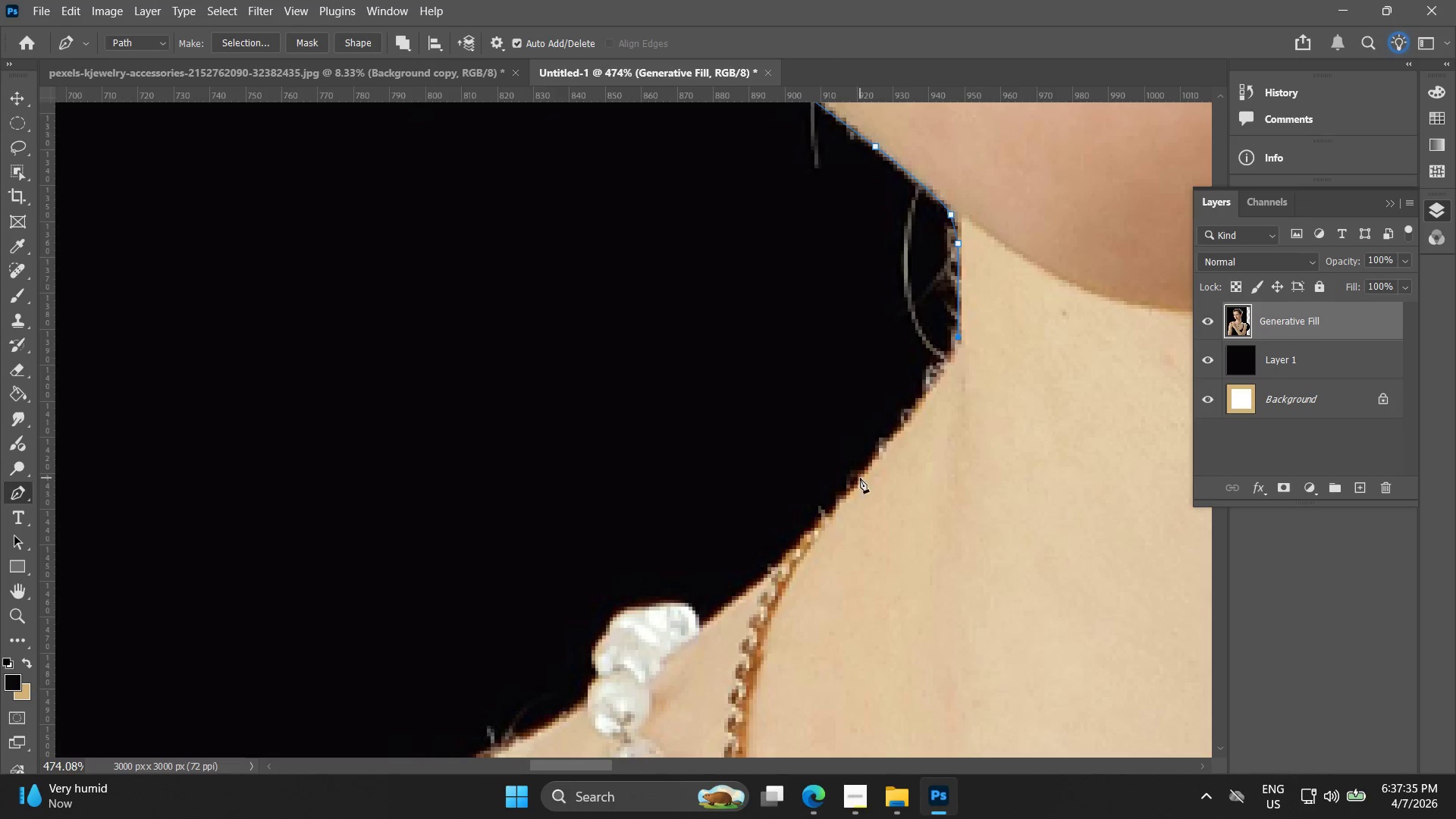 
left_click_drag(start_coordinate=[859, 479], to_coordinate=[846, 501])
 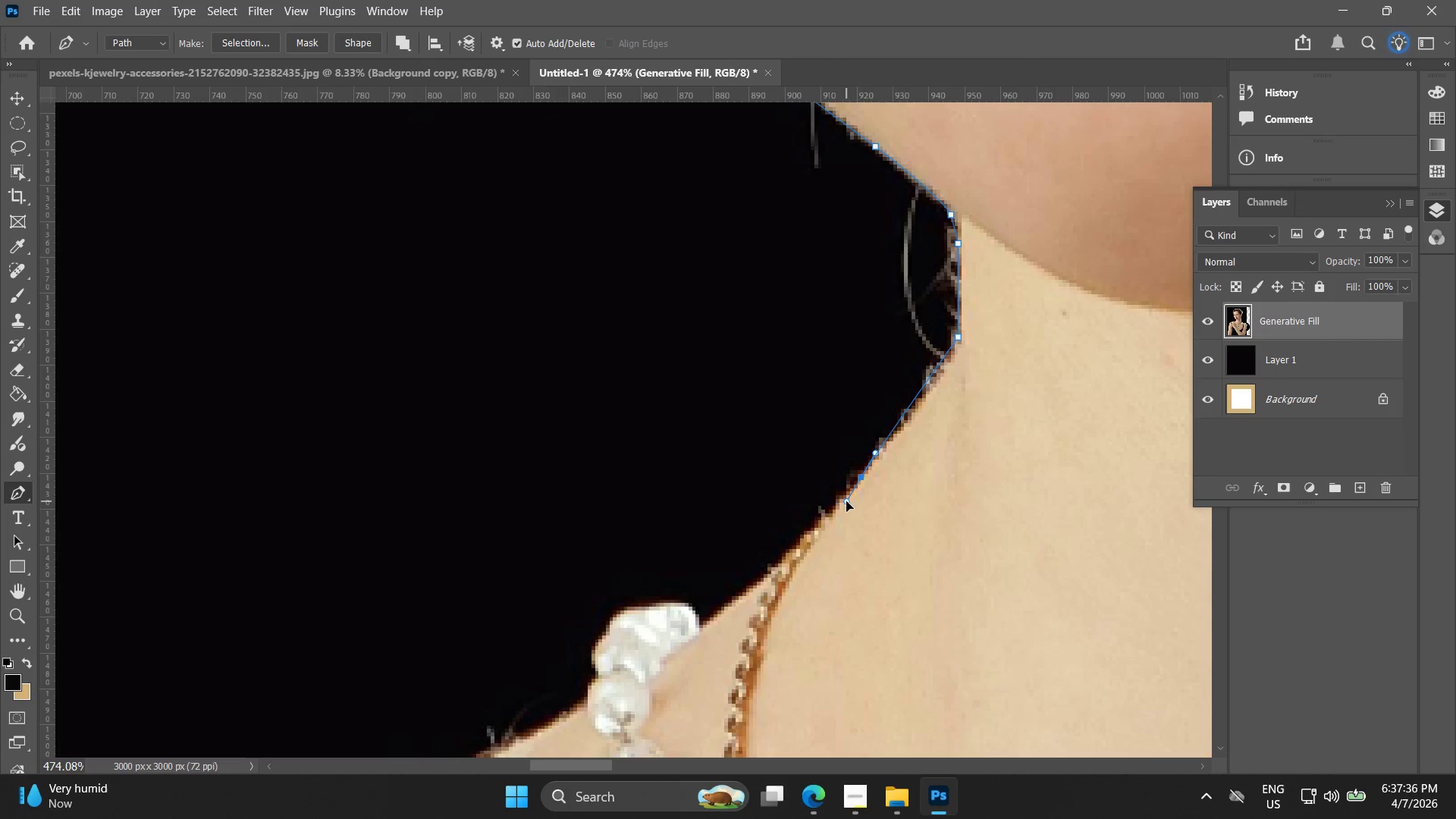 
key(Control+ControlLeft)
 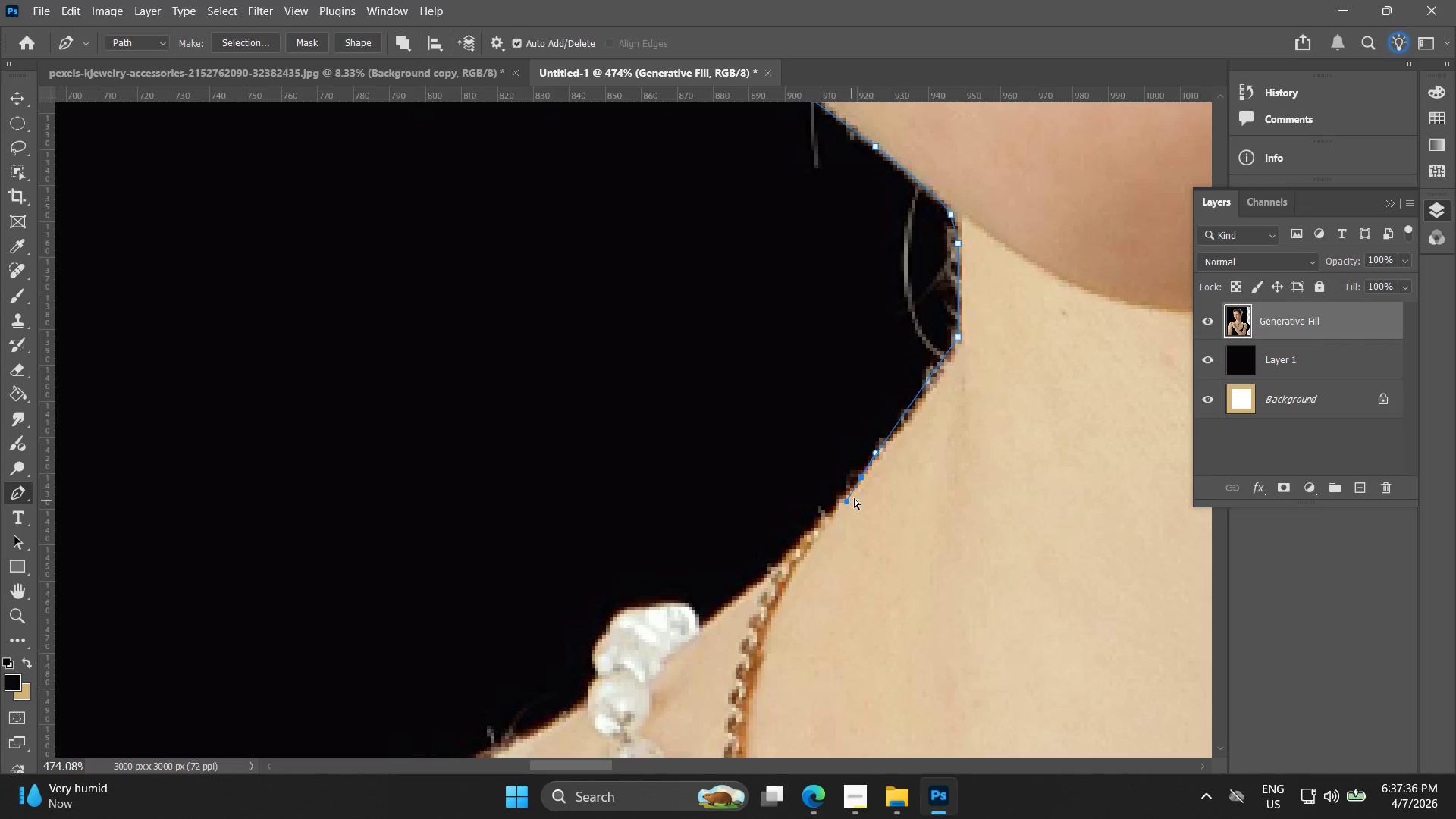 
key(Control+Z)
 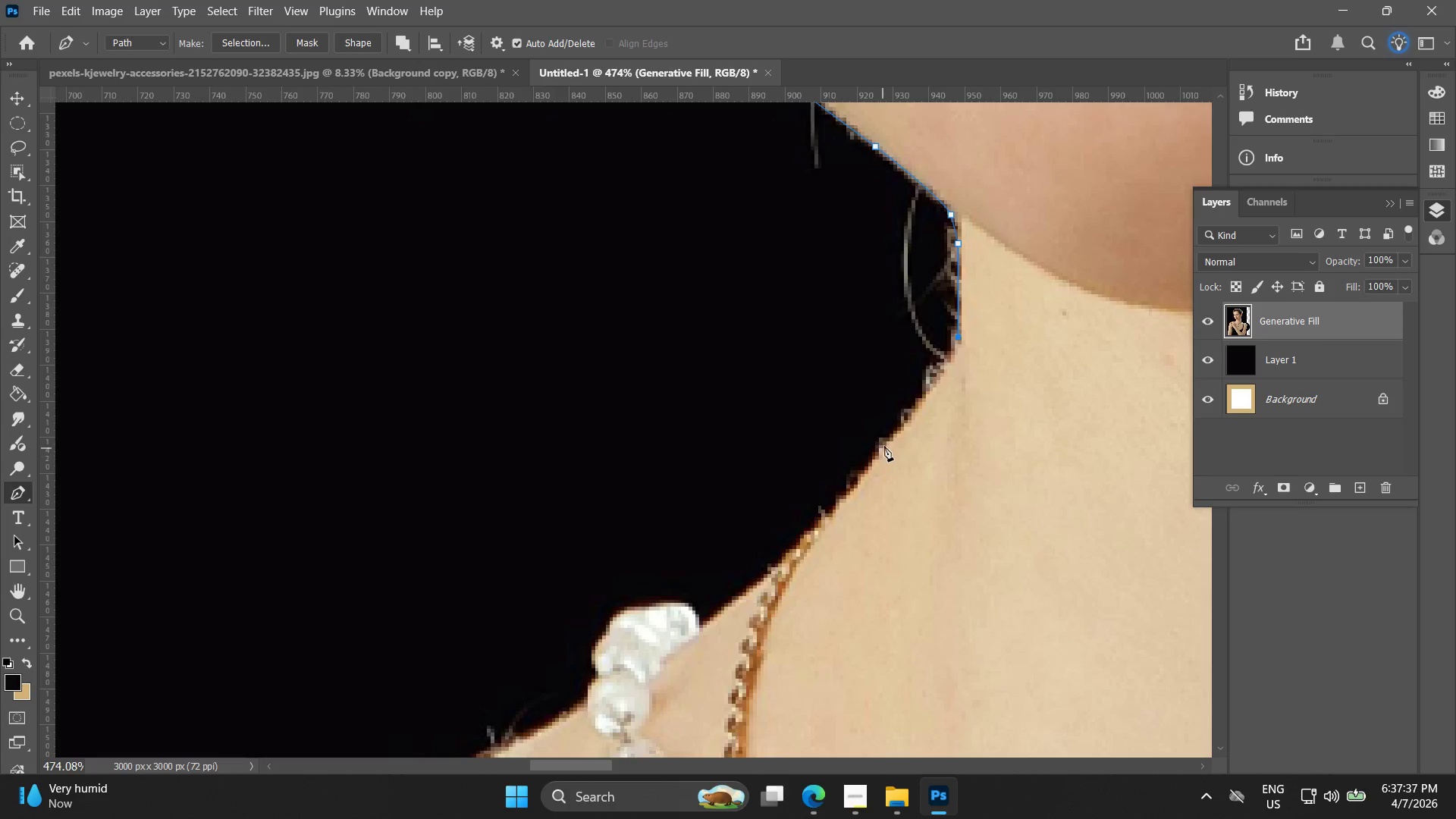 
left_click_drag(start_coordinate=[885, 444], to_coordinate=[872, 463])
 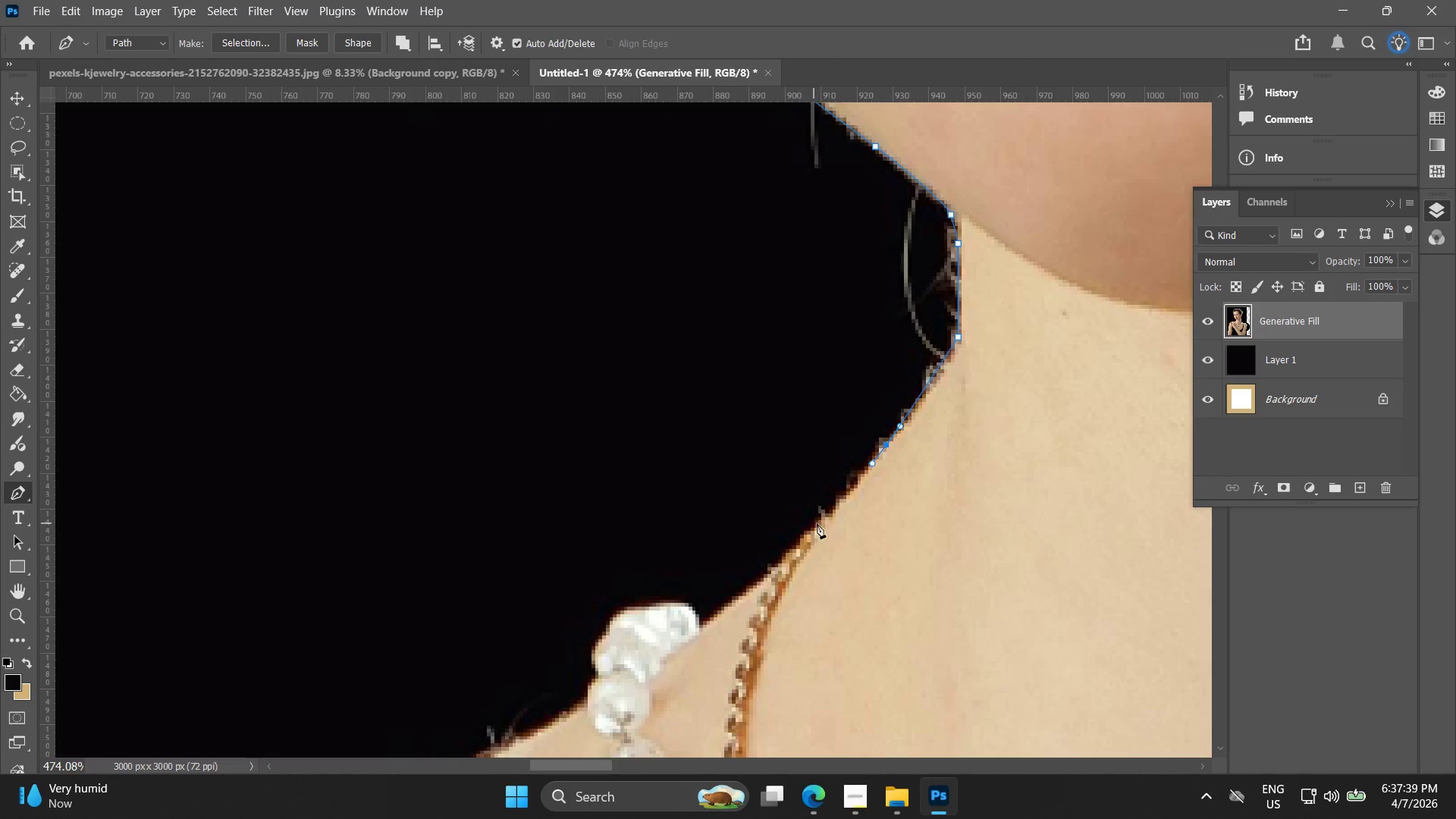 
left_click([821, 522])
 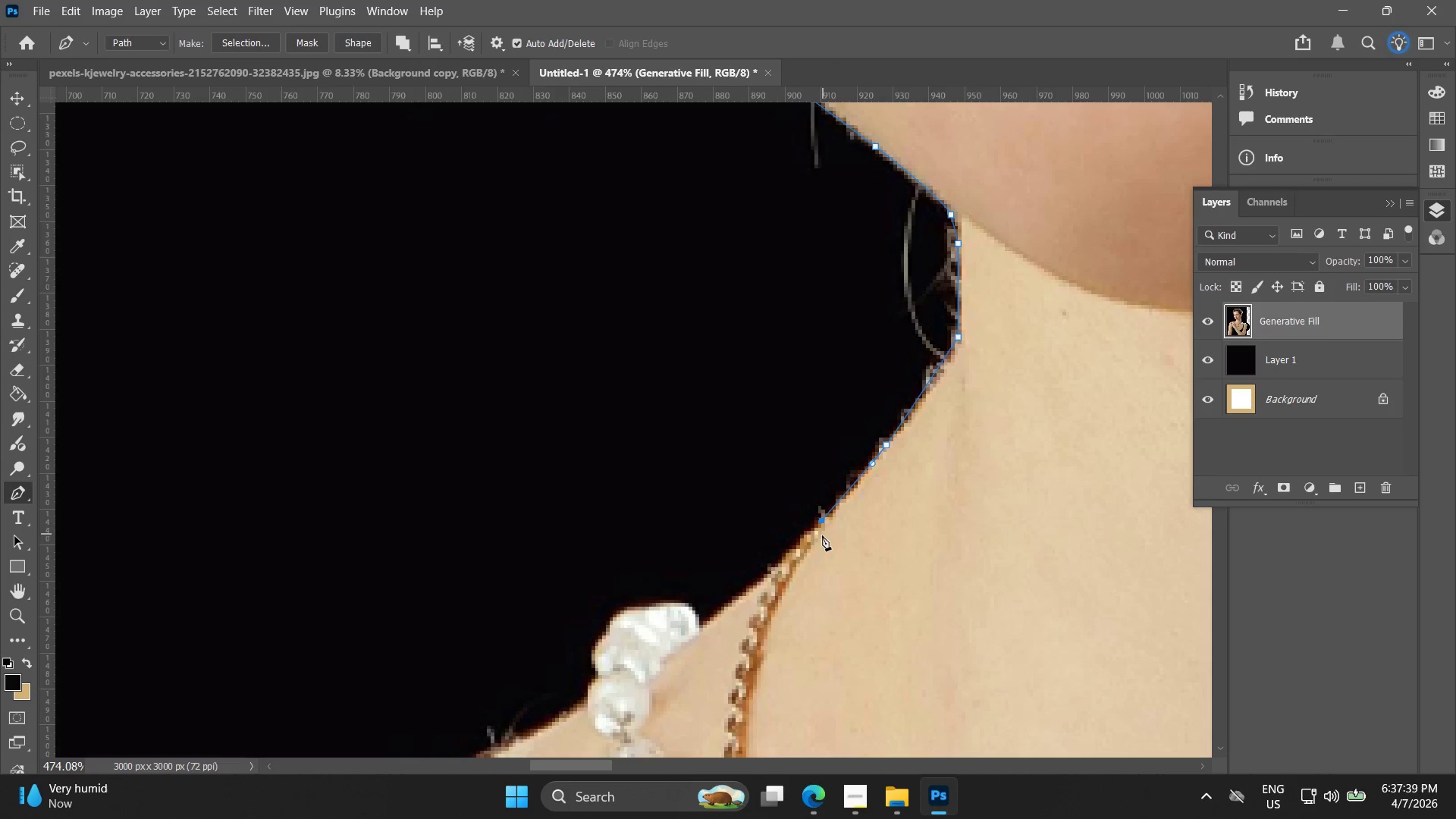 
hold_key(key=Space, duration=0.48)
 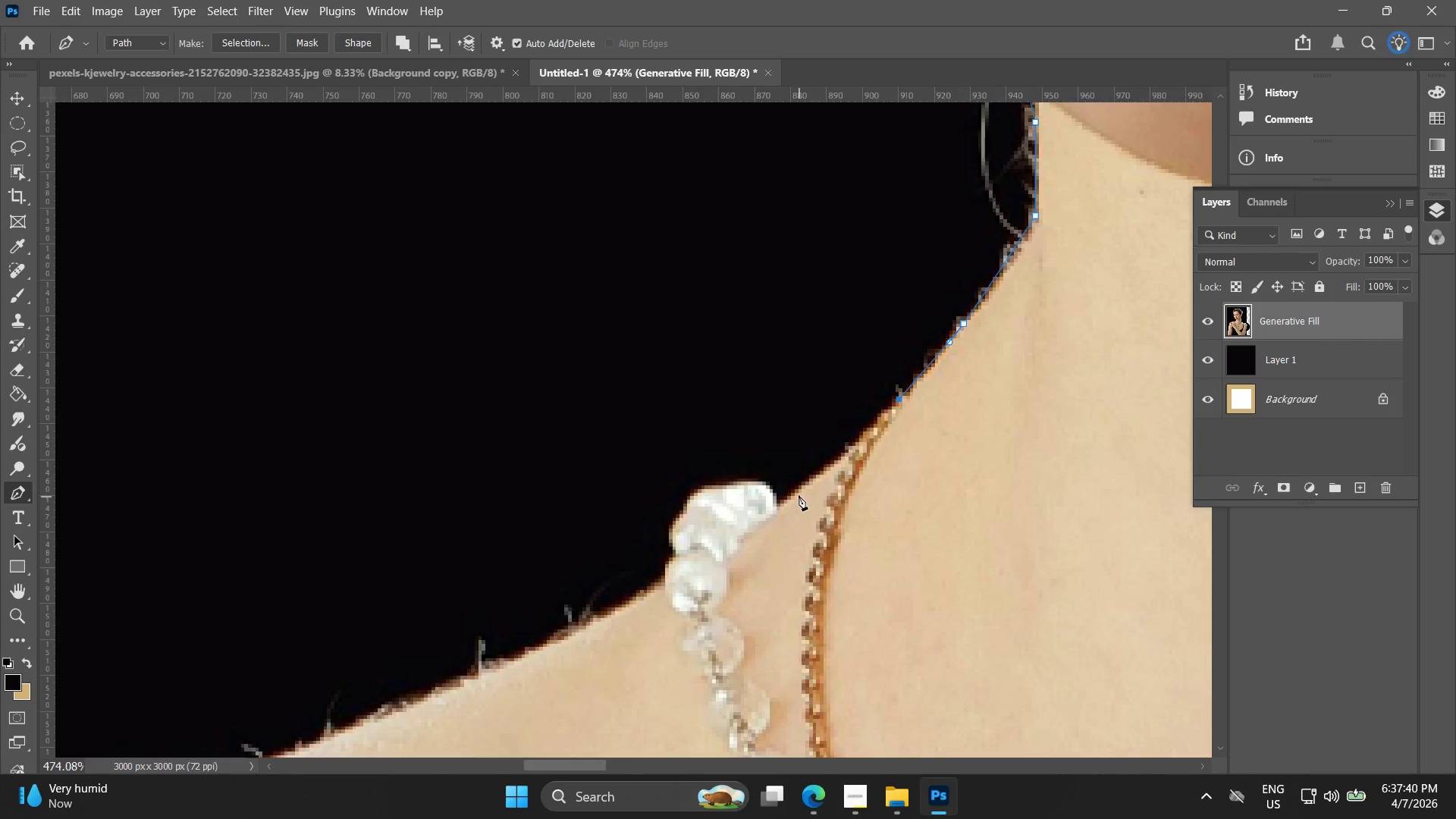 
left_click_drag(start_coordinate=[829, 516], to_coordinate=[906, 394])
 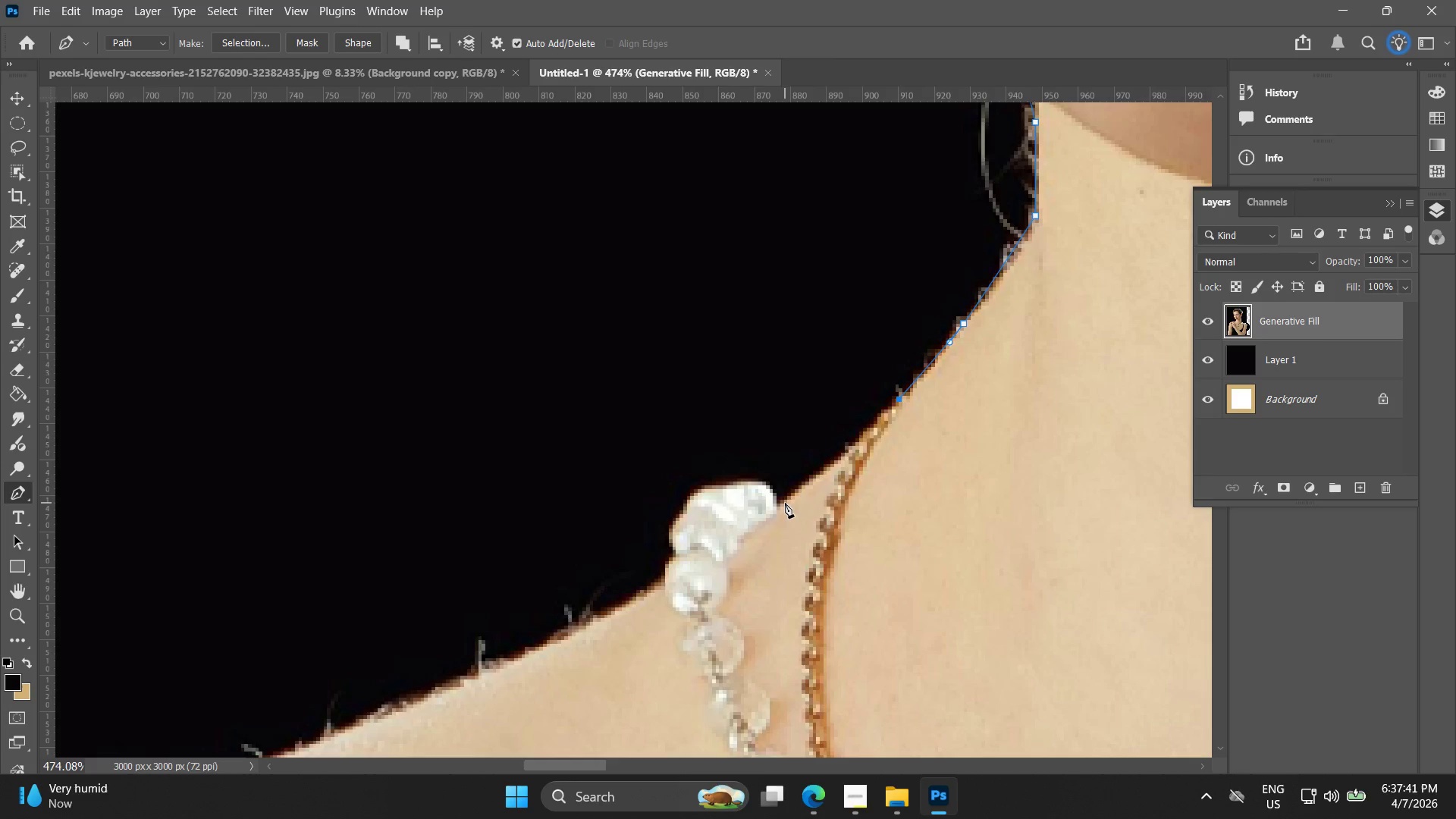 
left_click([780, 503])
 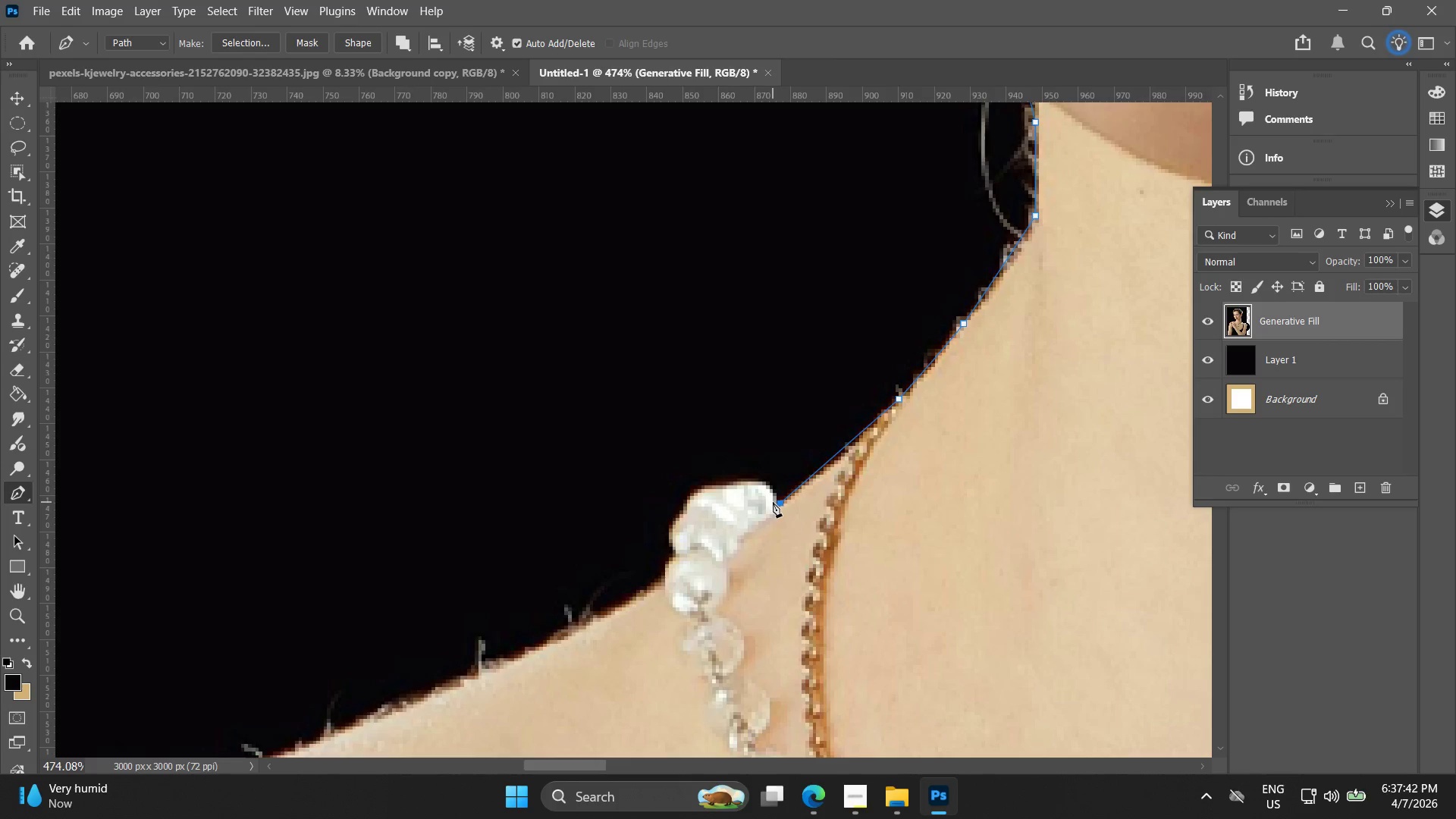 
key(Control+ControlLeft)
 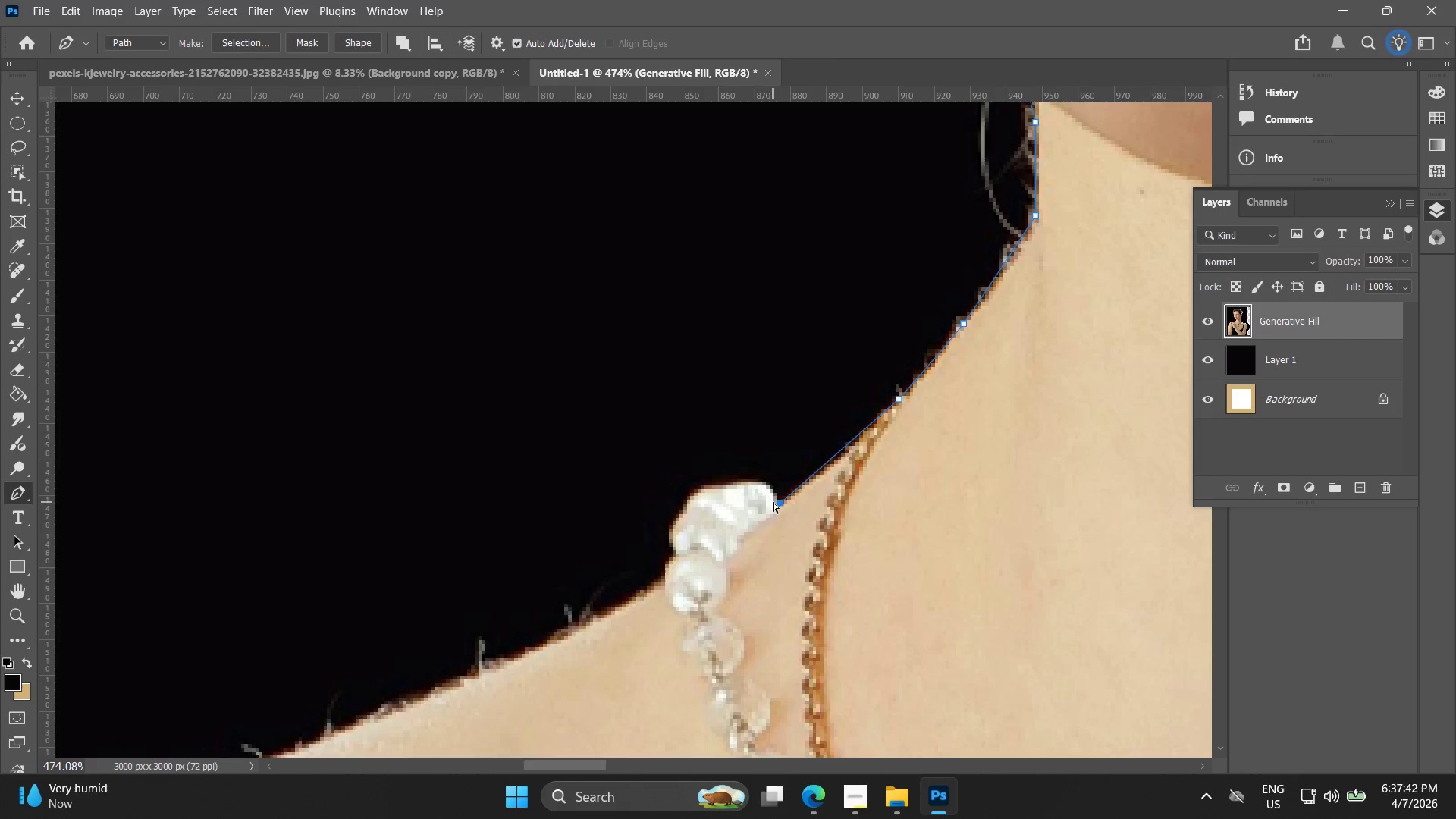 
key(Control+Z)
 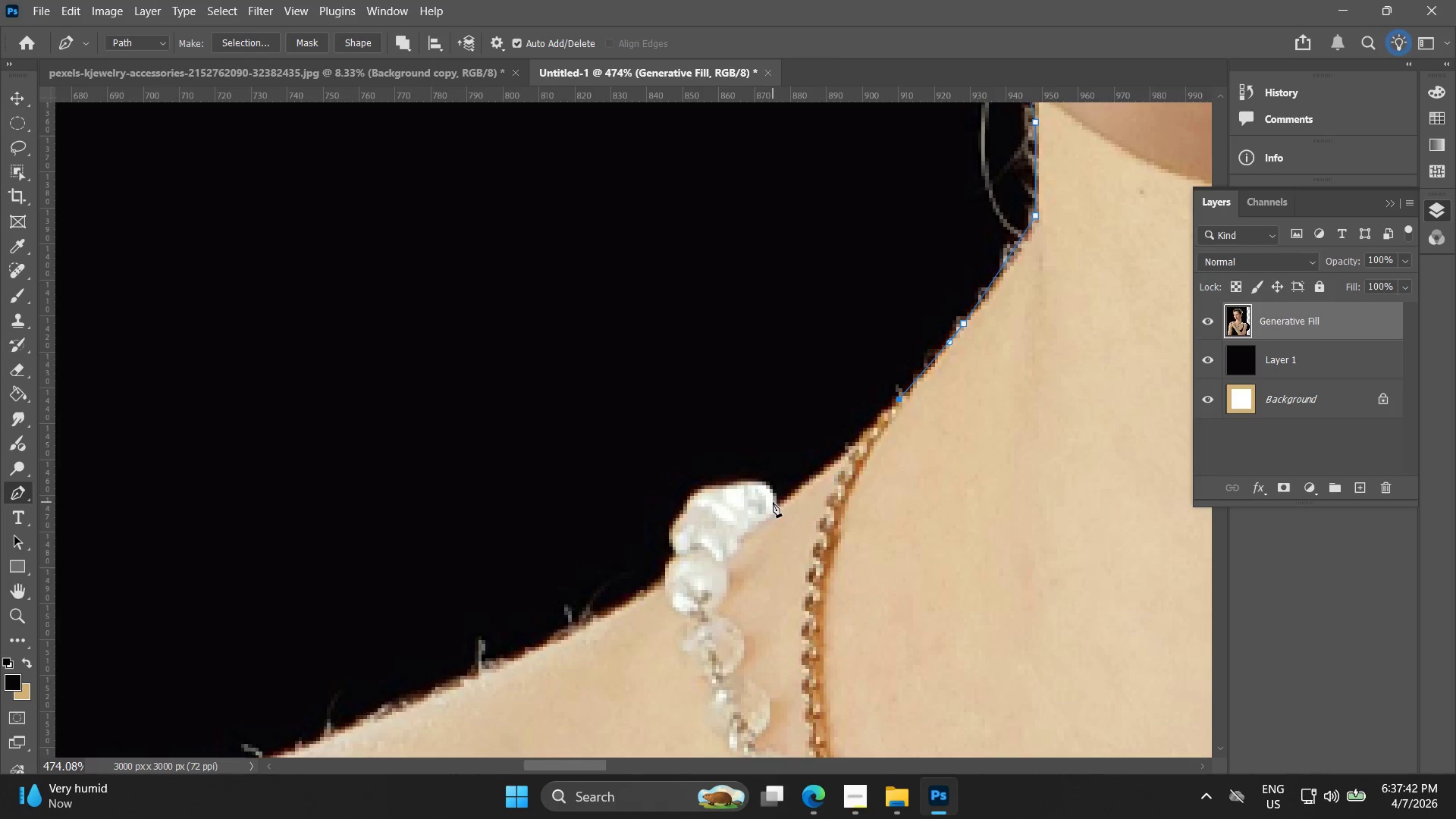 
hold_key(key=AltLeft, duration=0.75)
scroll: coordinate [779, 505], scroll_direction: up, amount: 10.0
 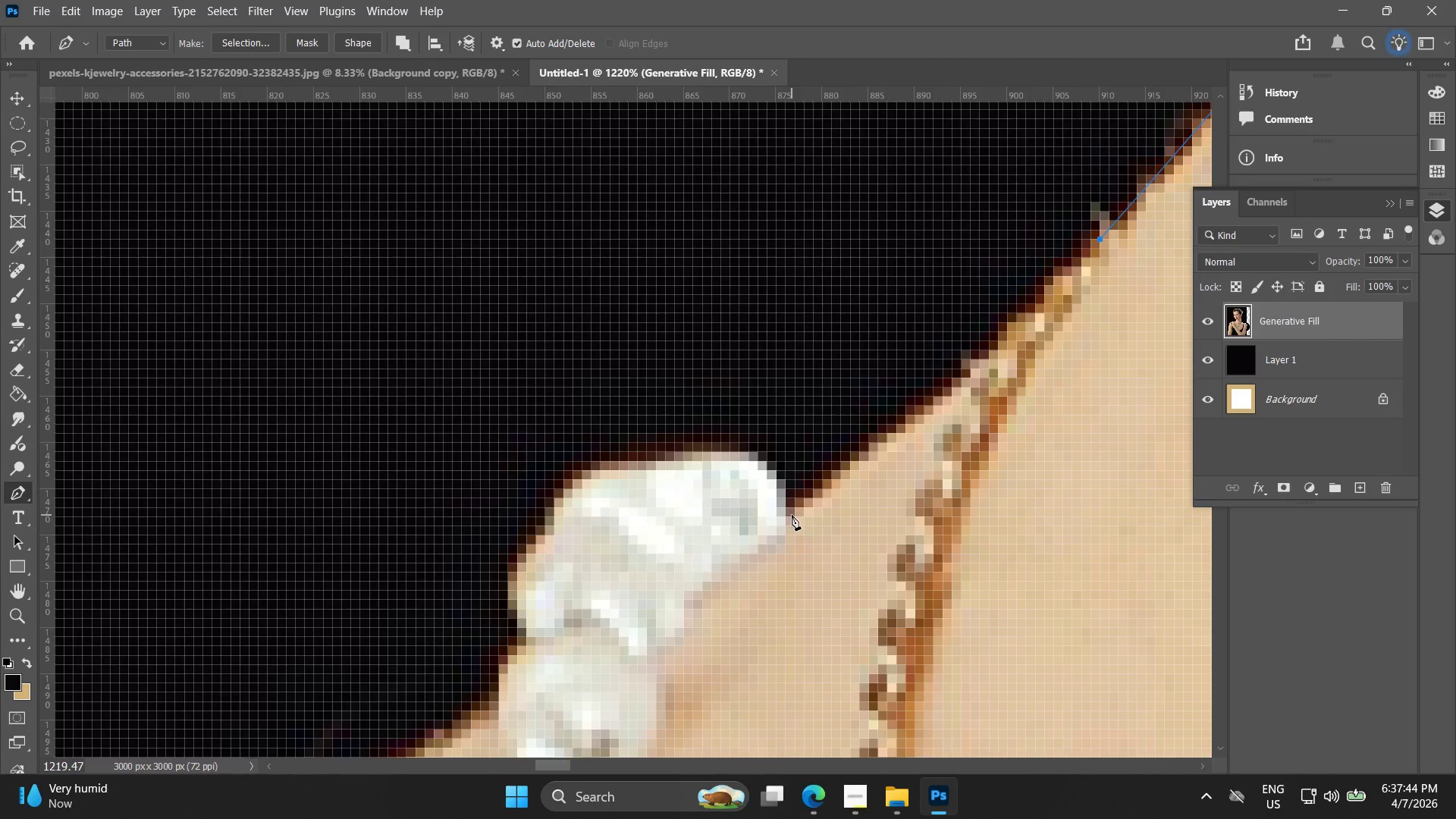 
left_click([789, 516])
 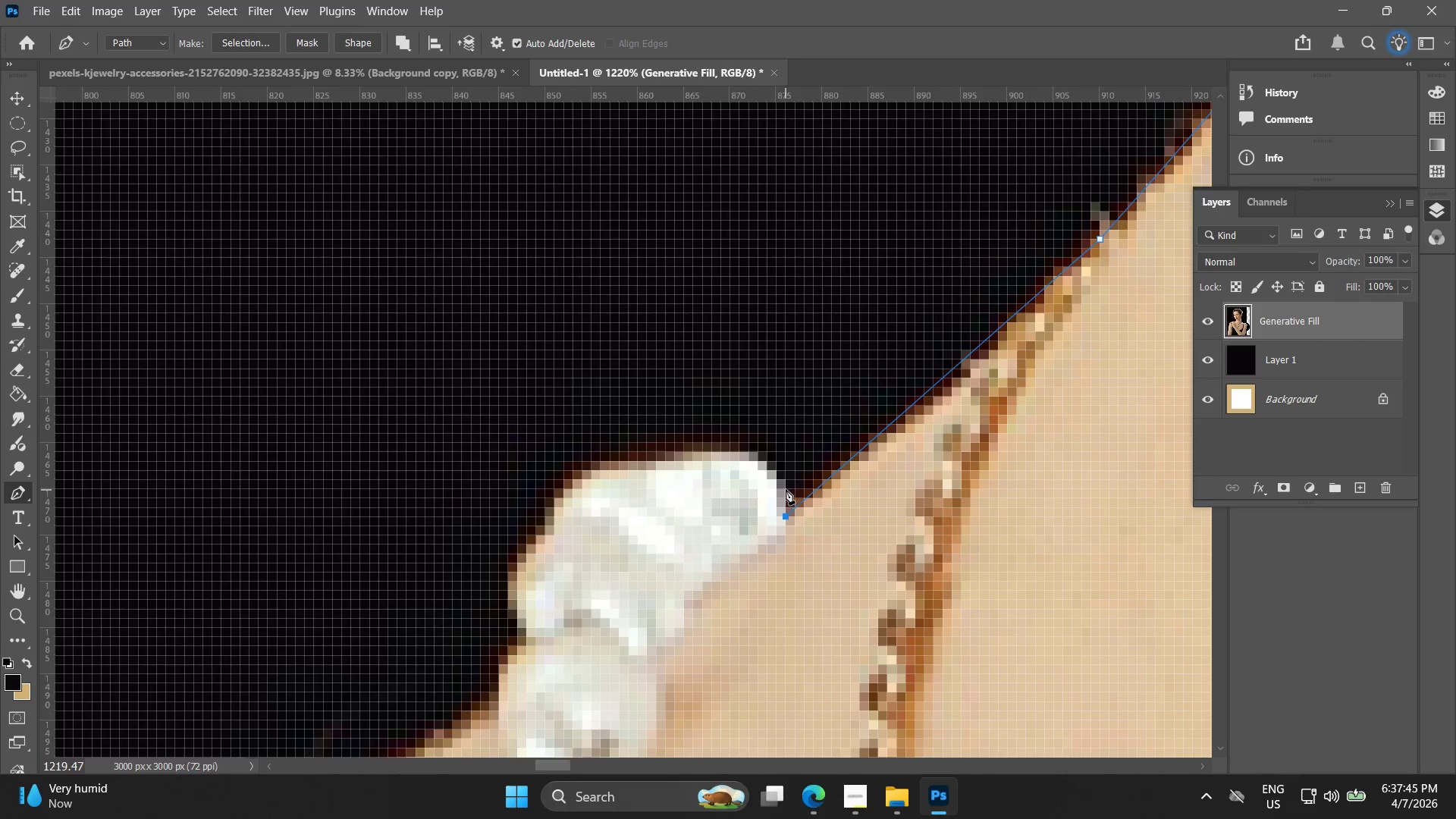 
left_click_drag(start_coordinate=[785, 486], to_coordinate=[782, 482])
 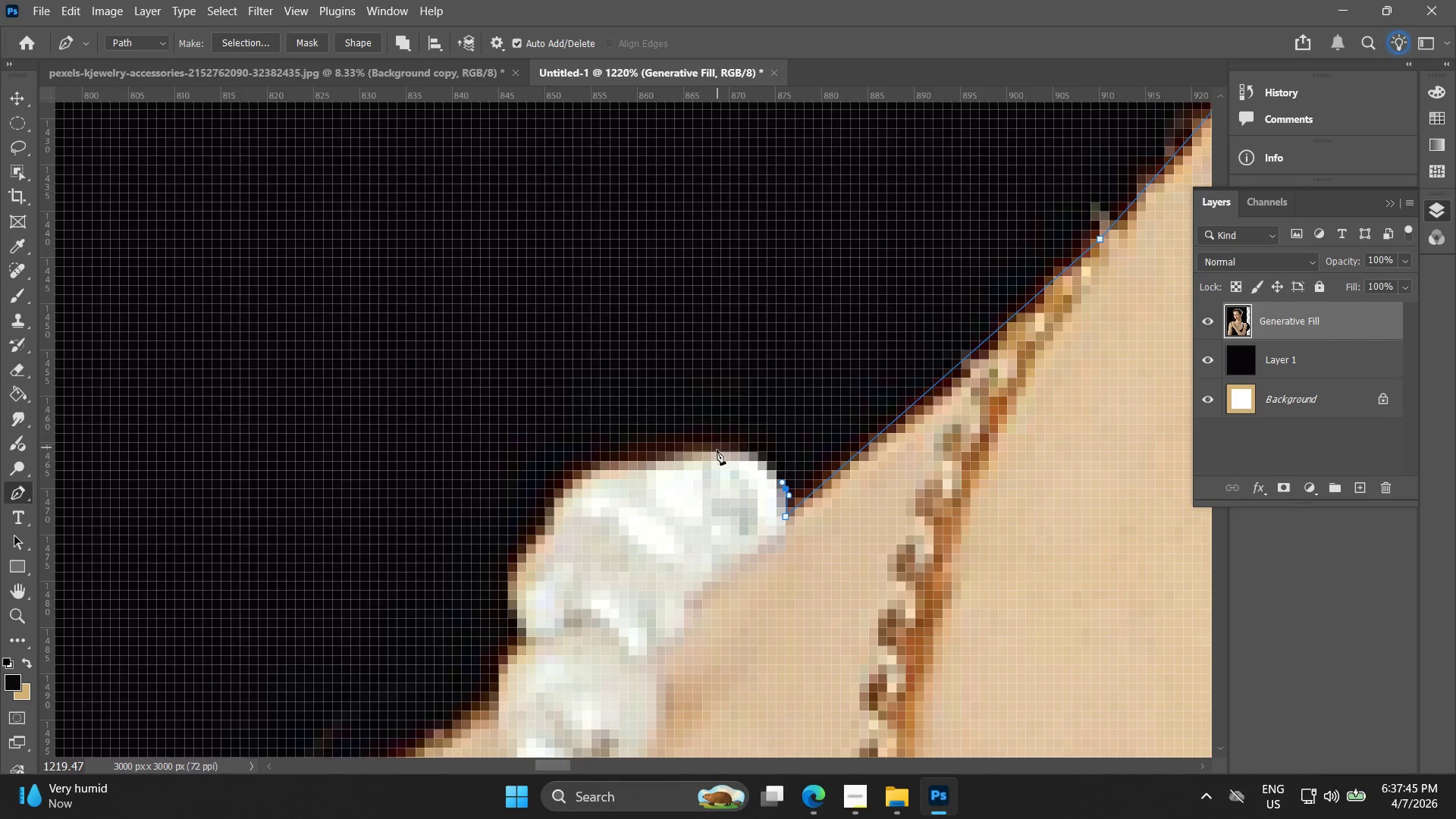 
left_click_drag(start_coordinate=[711, 448], to_coordinate=[658, 458])
 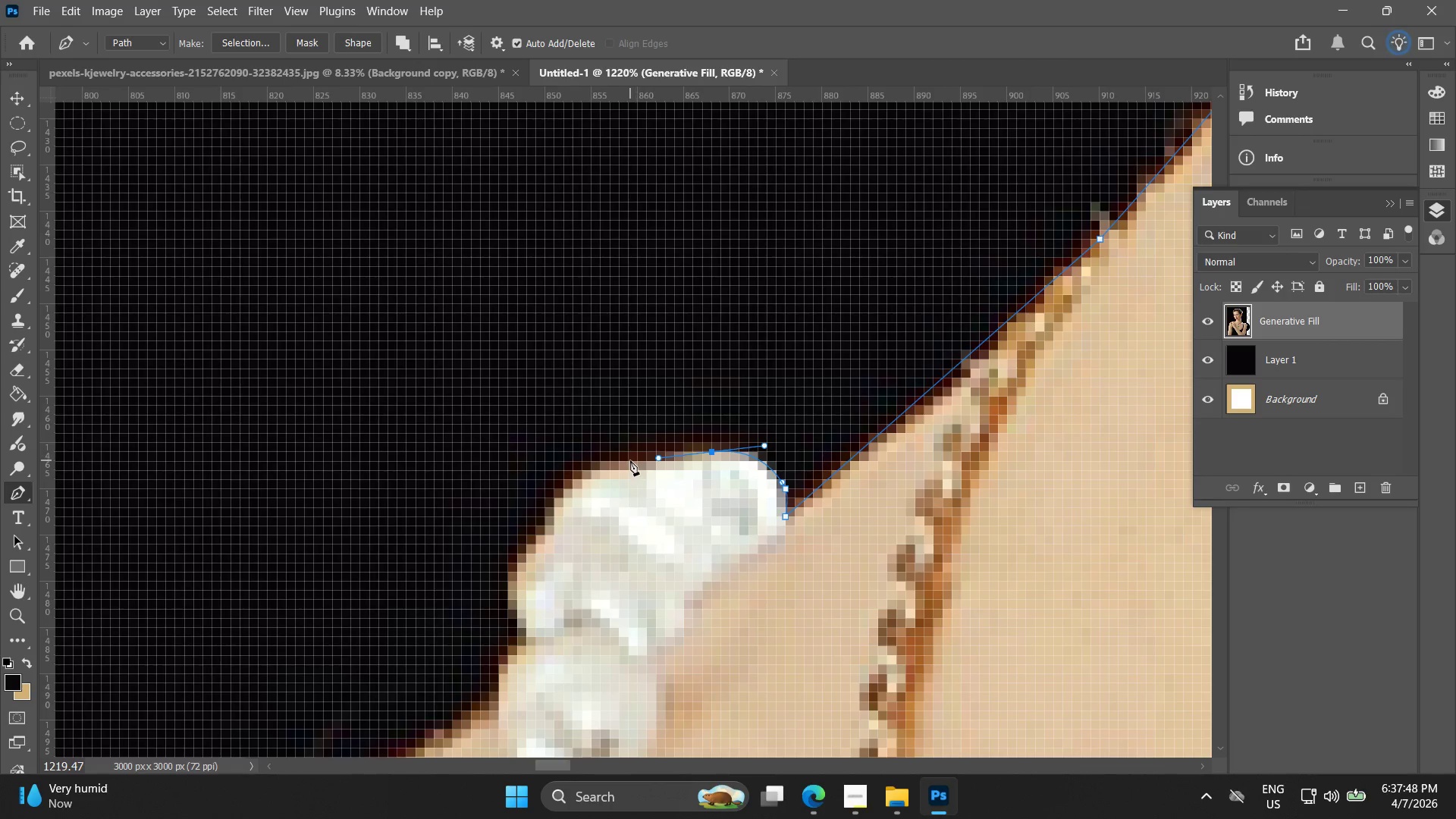 
left_click_drag(start_coordinate=[623, 460], to_coordinate=[617, 462])
 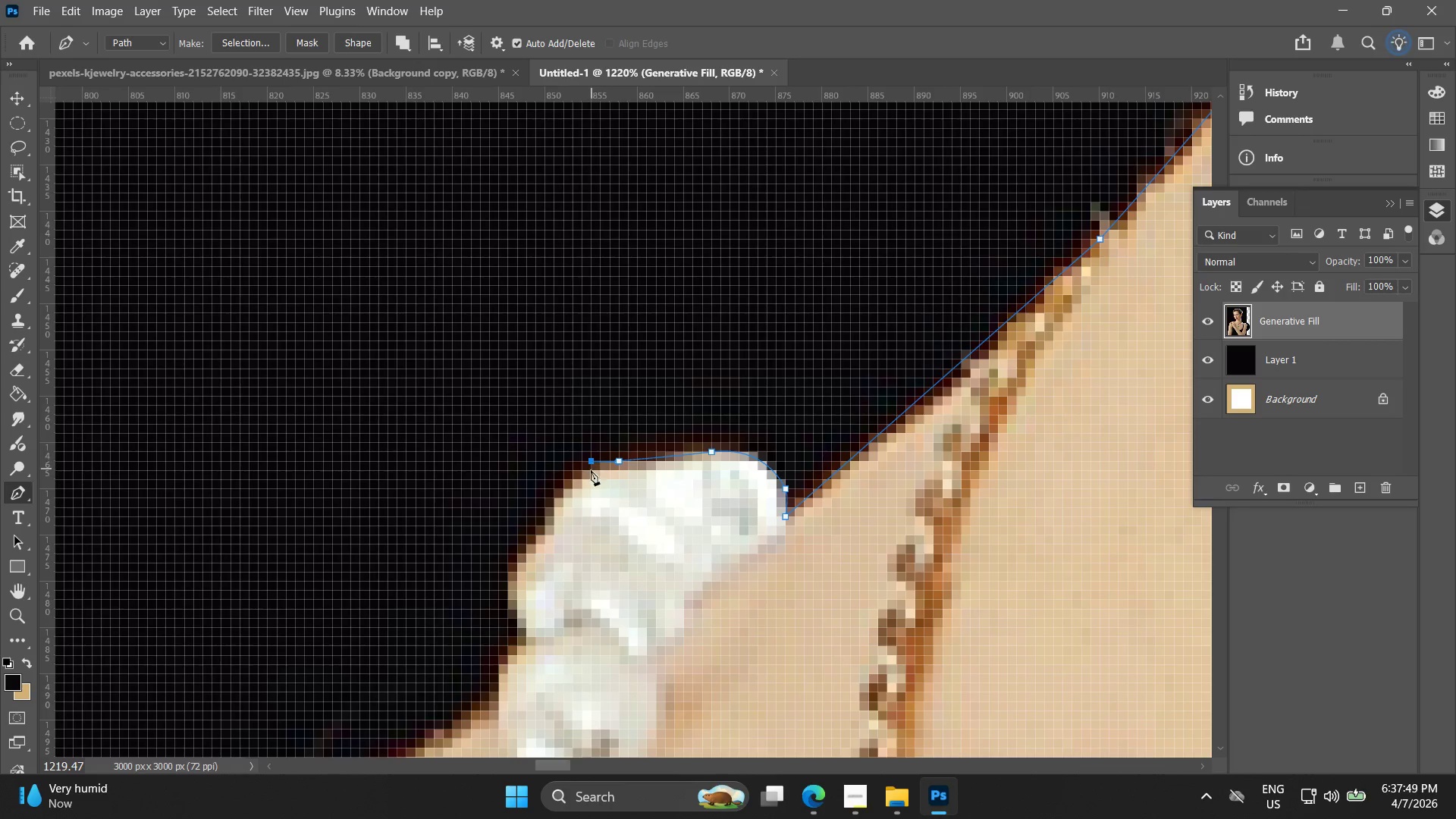 
hold_key(key=Space, duration=0.47)
 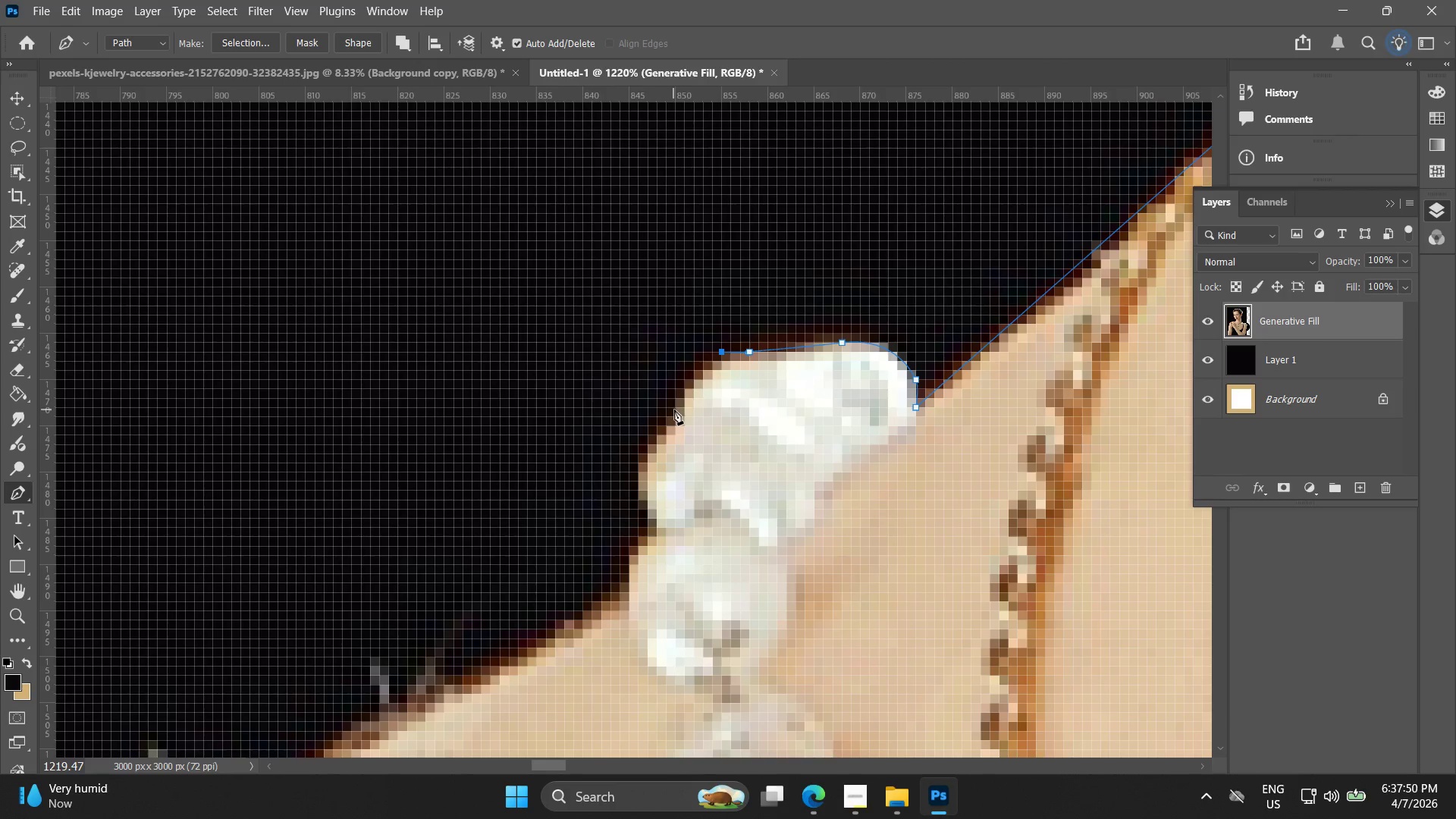 
left_click_drag(start_coordinate=[604, 478], to_coordinate=[734, 369])
 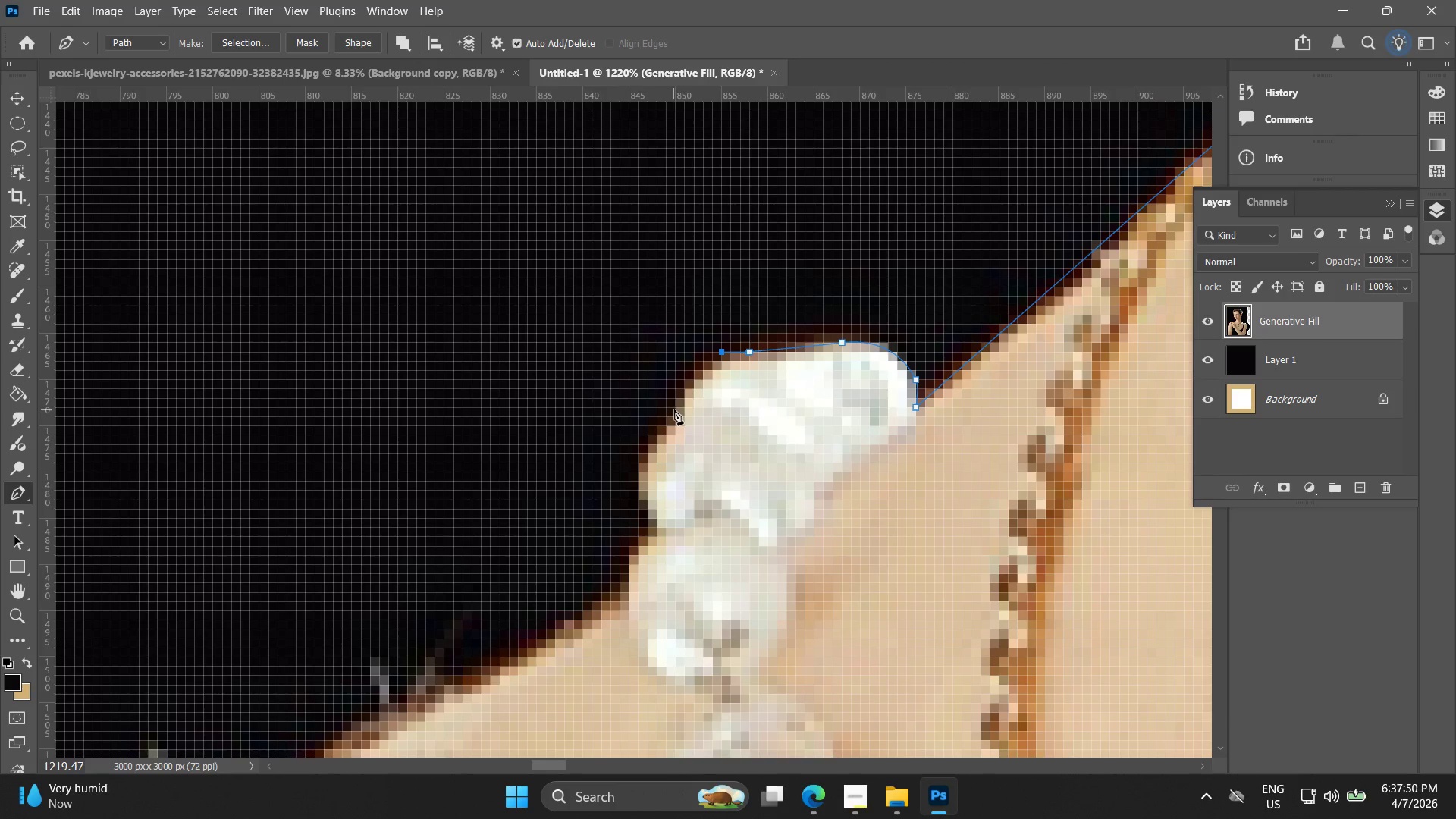 
left_click_drag(start_coordinate=[687, 406], to_coordinate=[682, 416])
 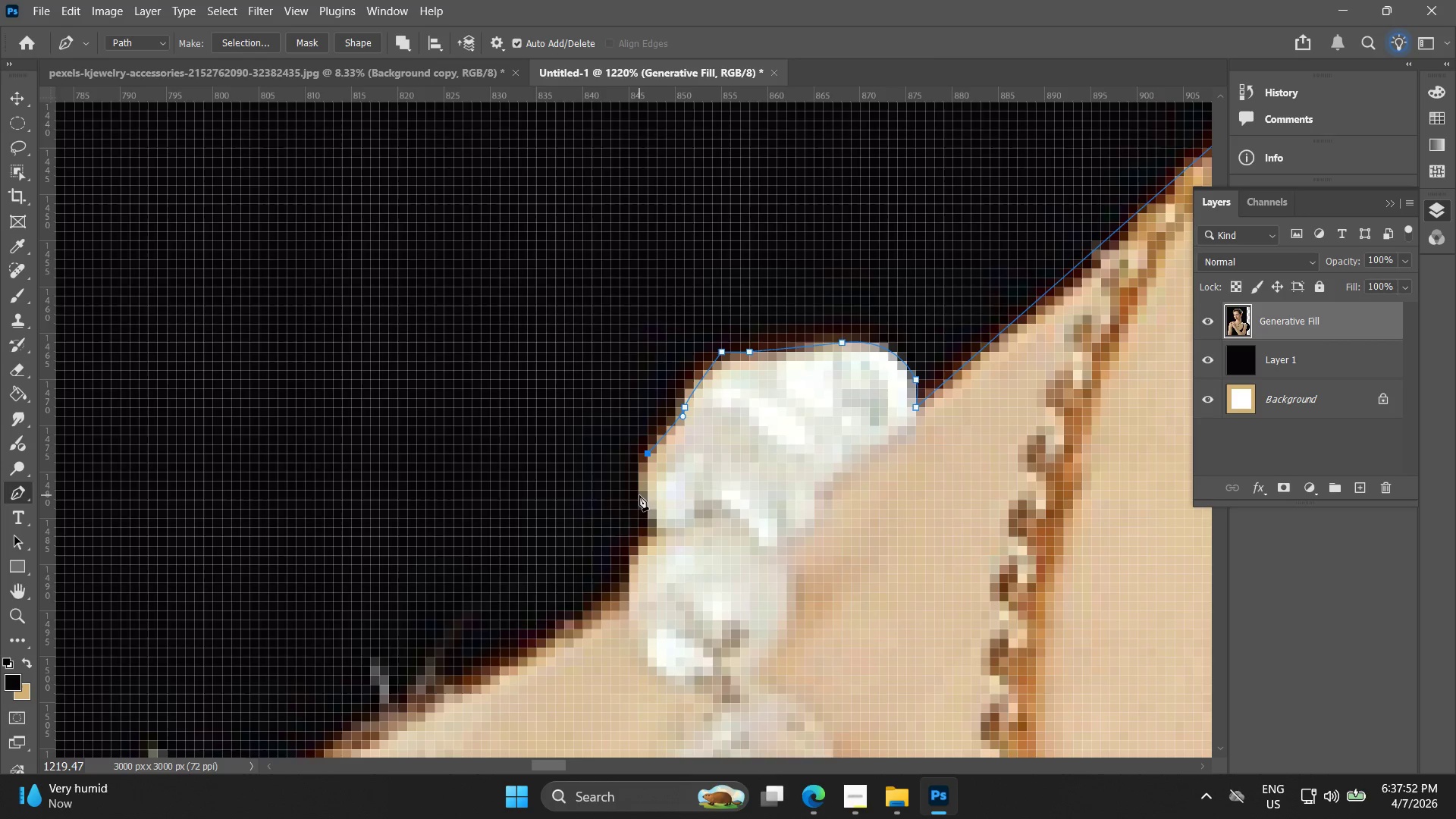 
left_click_drag(start_coordinate=[645, 483], to_coordinate=[649, 504])
 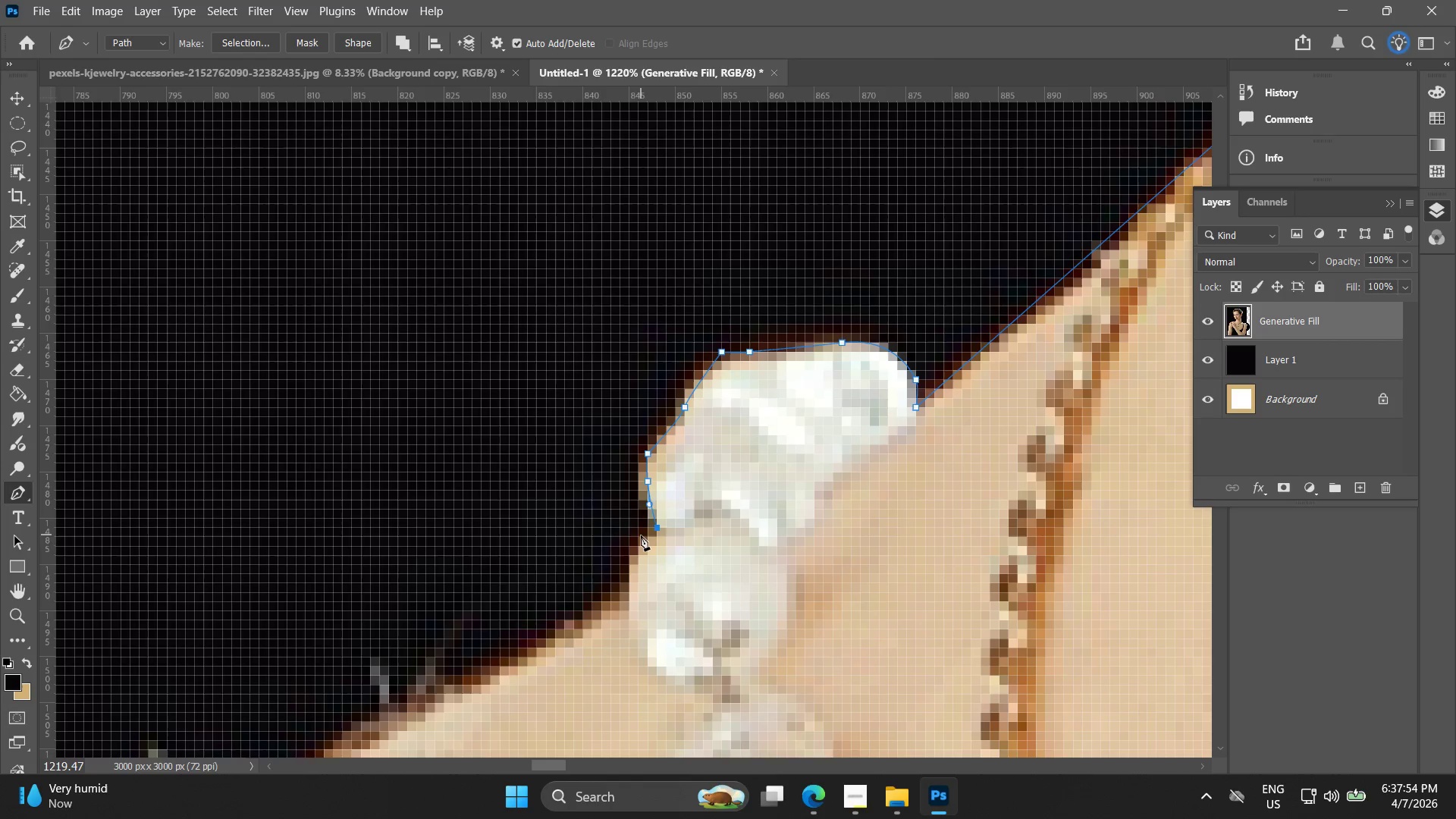 
key(Control+ControlLeft)
 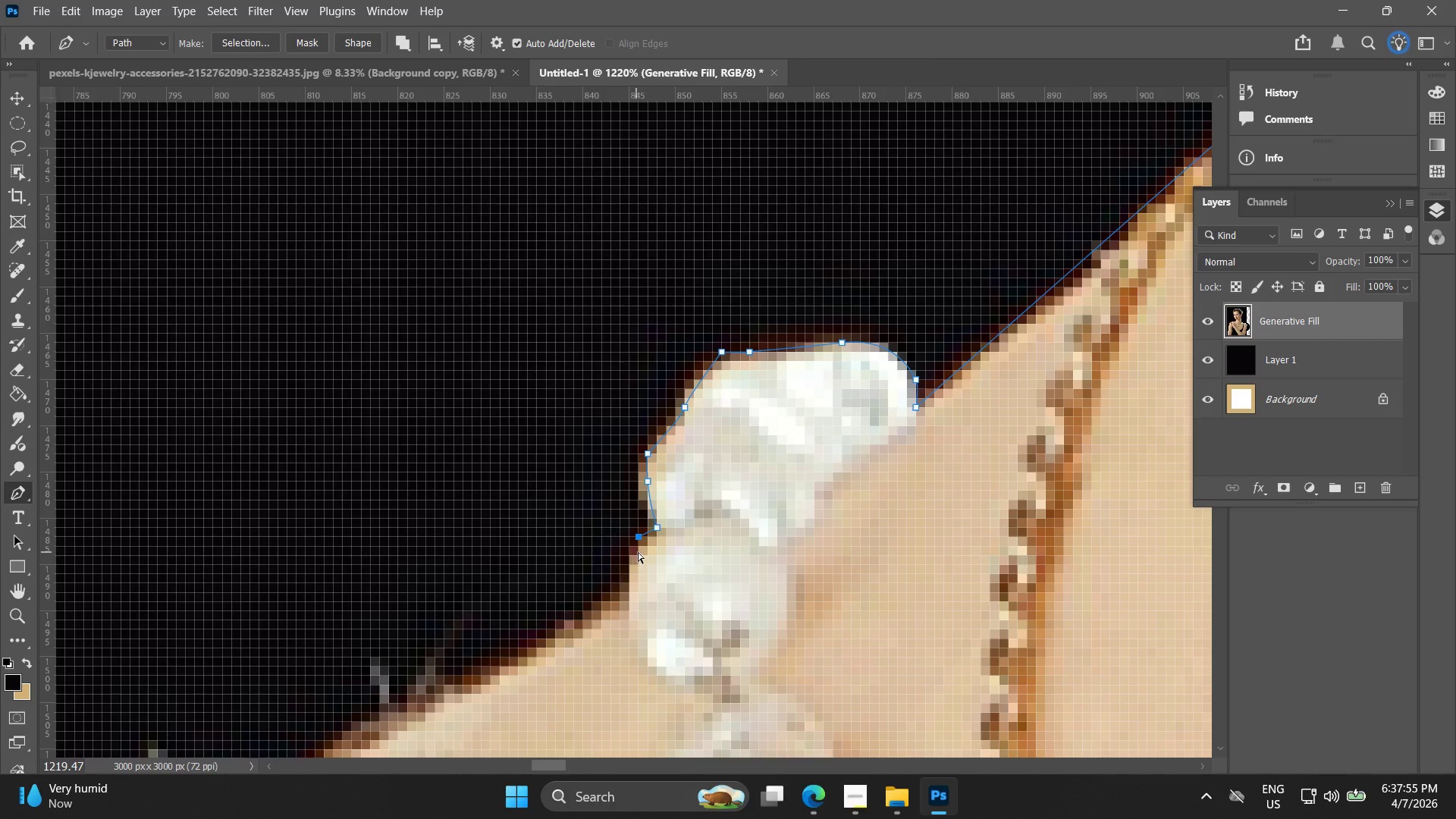 
key(Control+Z)
 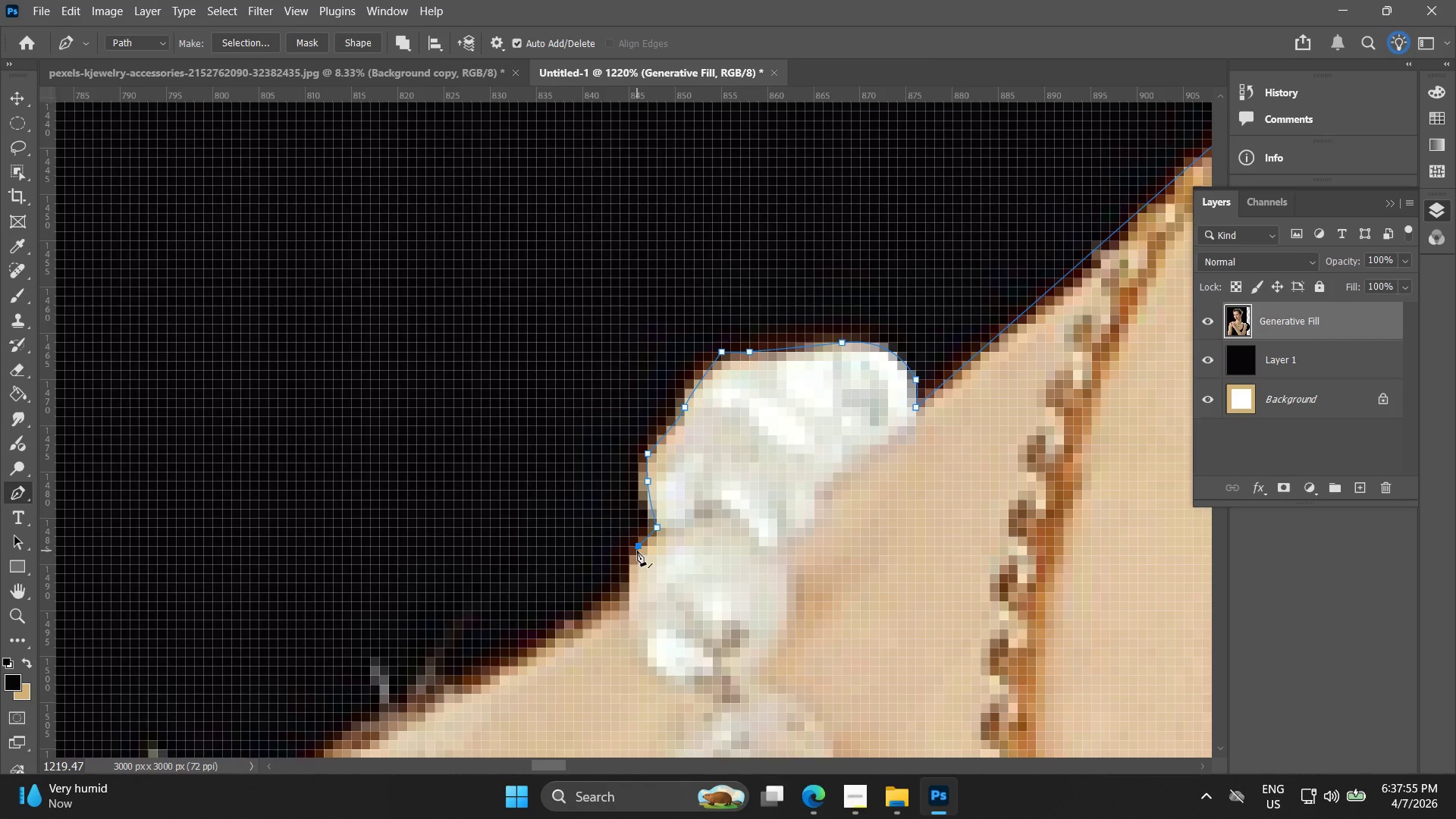 
hold_key(key=Space, duration=0.45)
 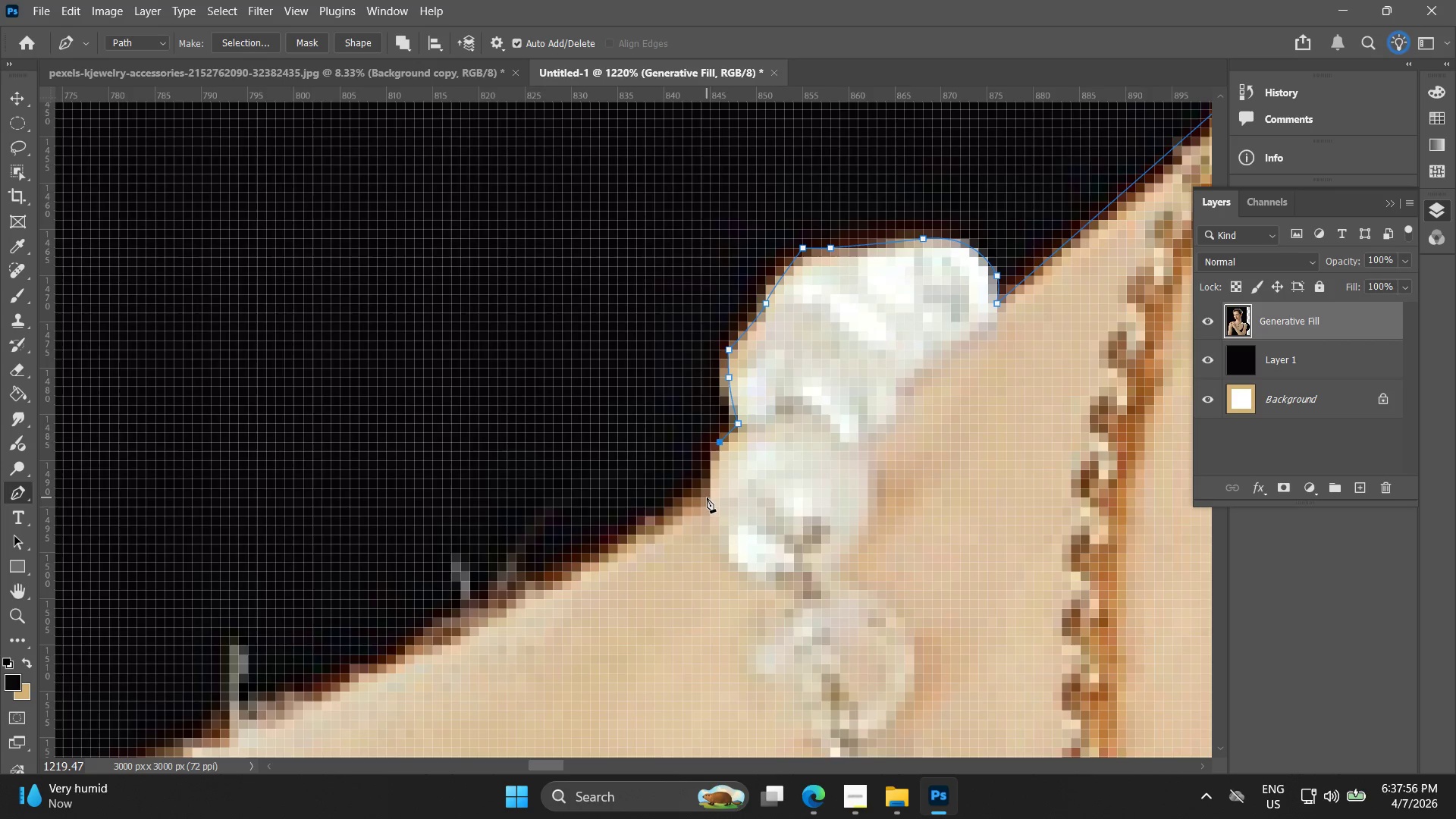 
left_click_drag(start_coordinate=[636, 554], to_coordinate=[717, 450])
 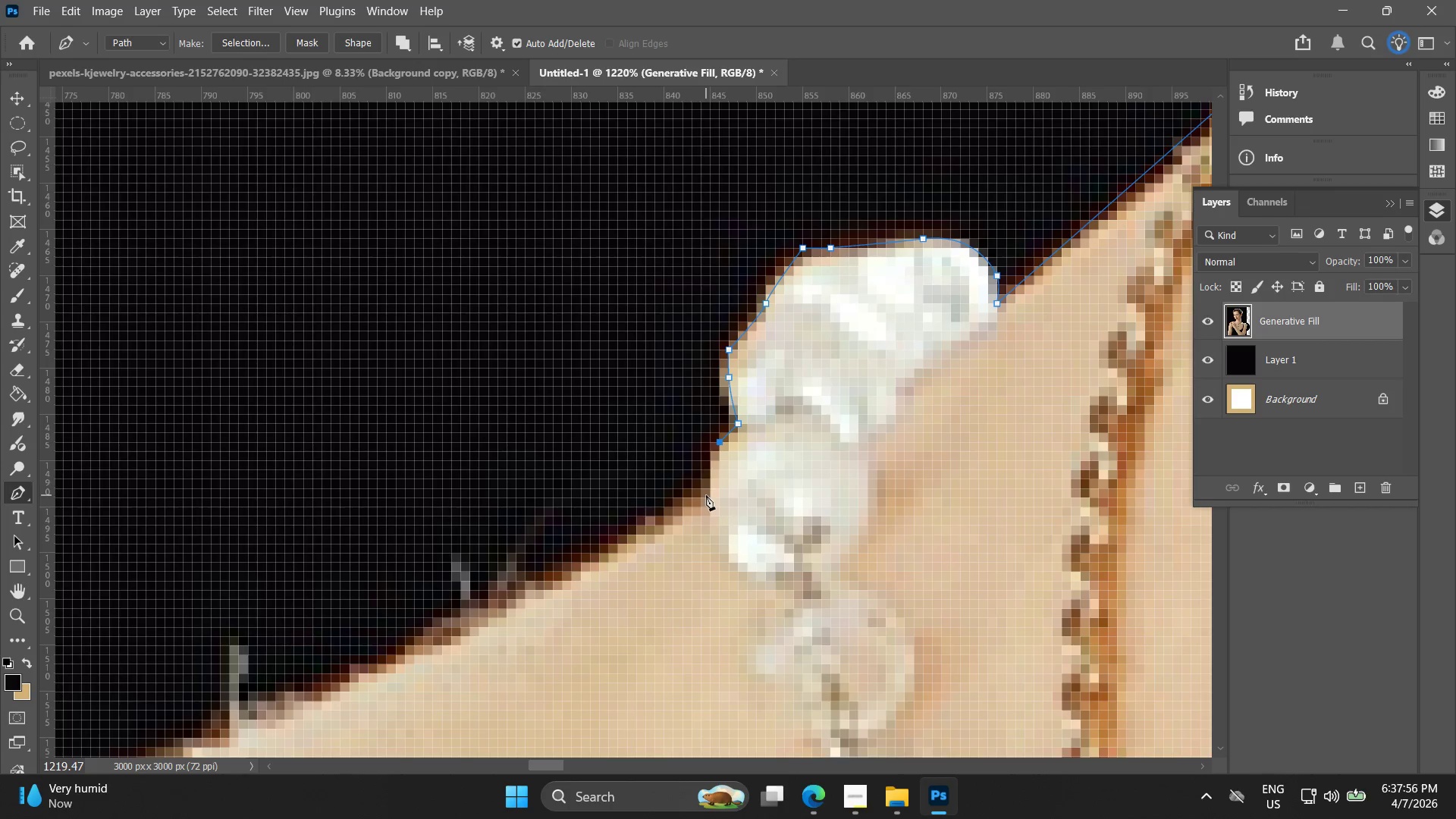 
left_click_drag(start_coordinate=[707, 497], to_coordinate=[707, 507])
 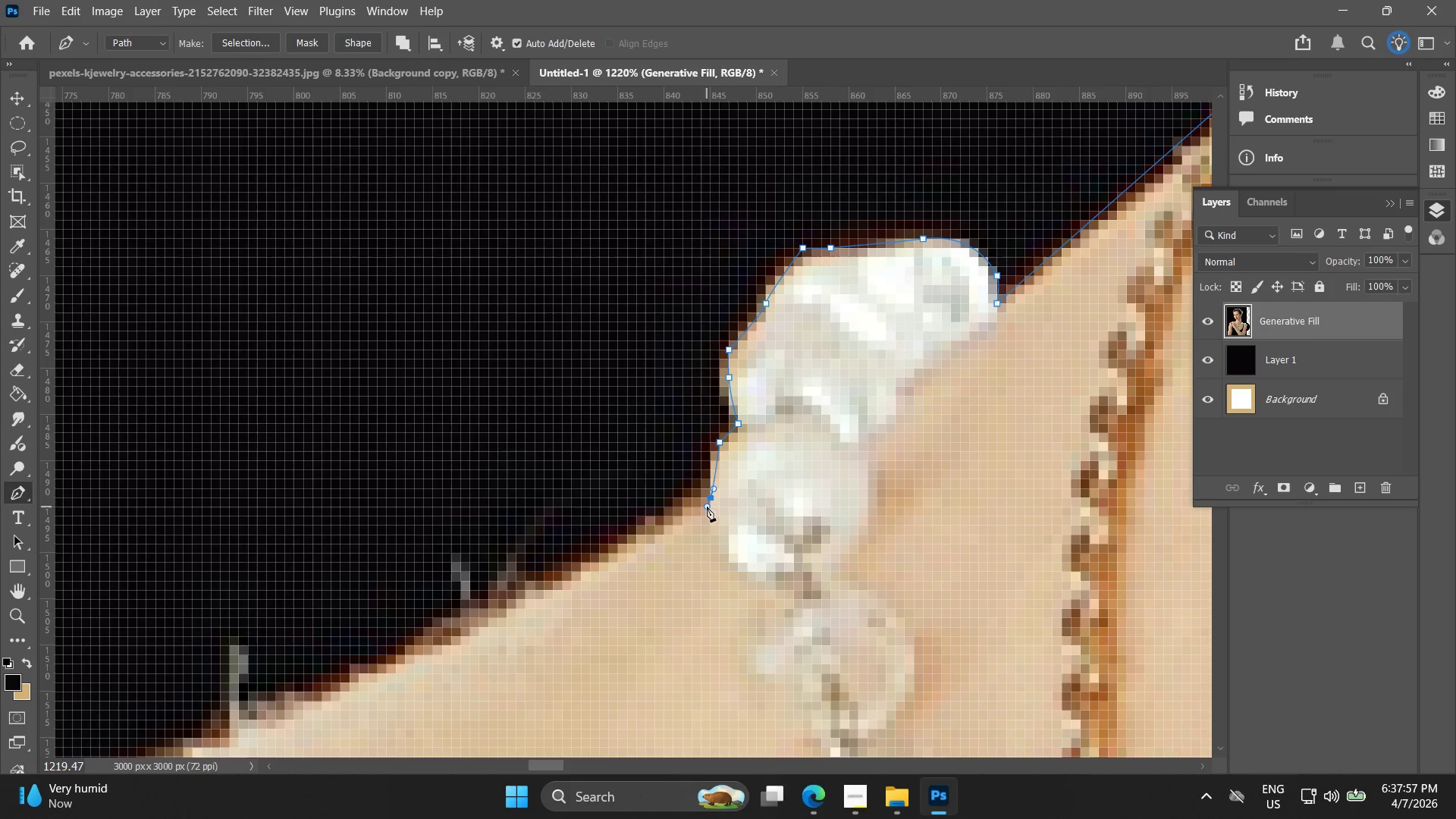 
key(Control+ControlLeft)
 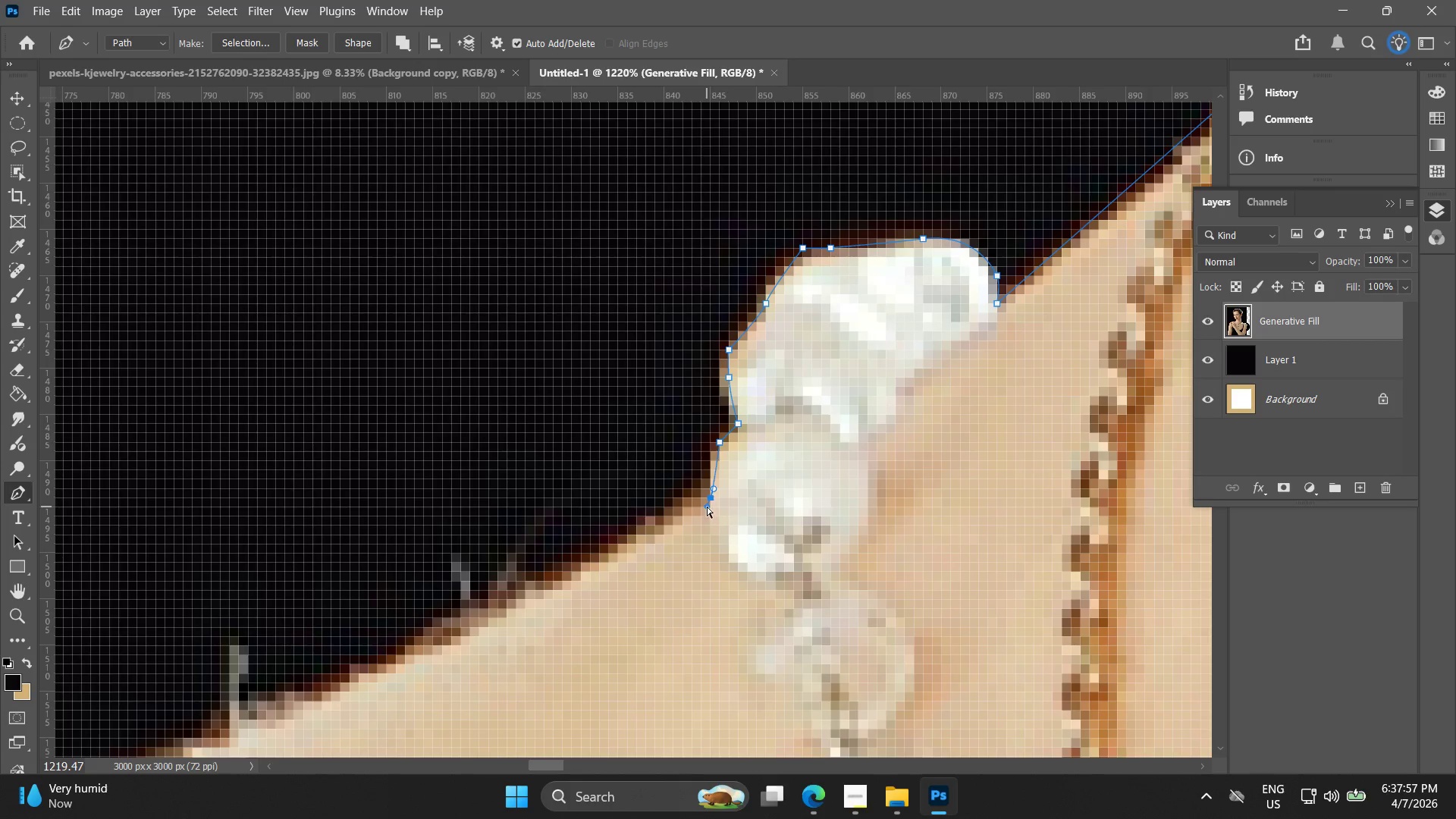 
key(Control+Z)
 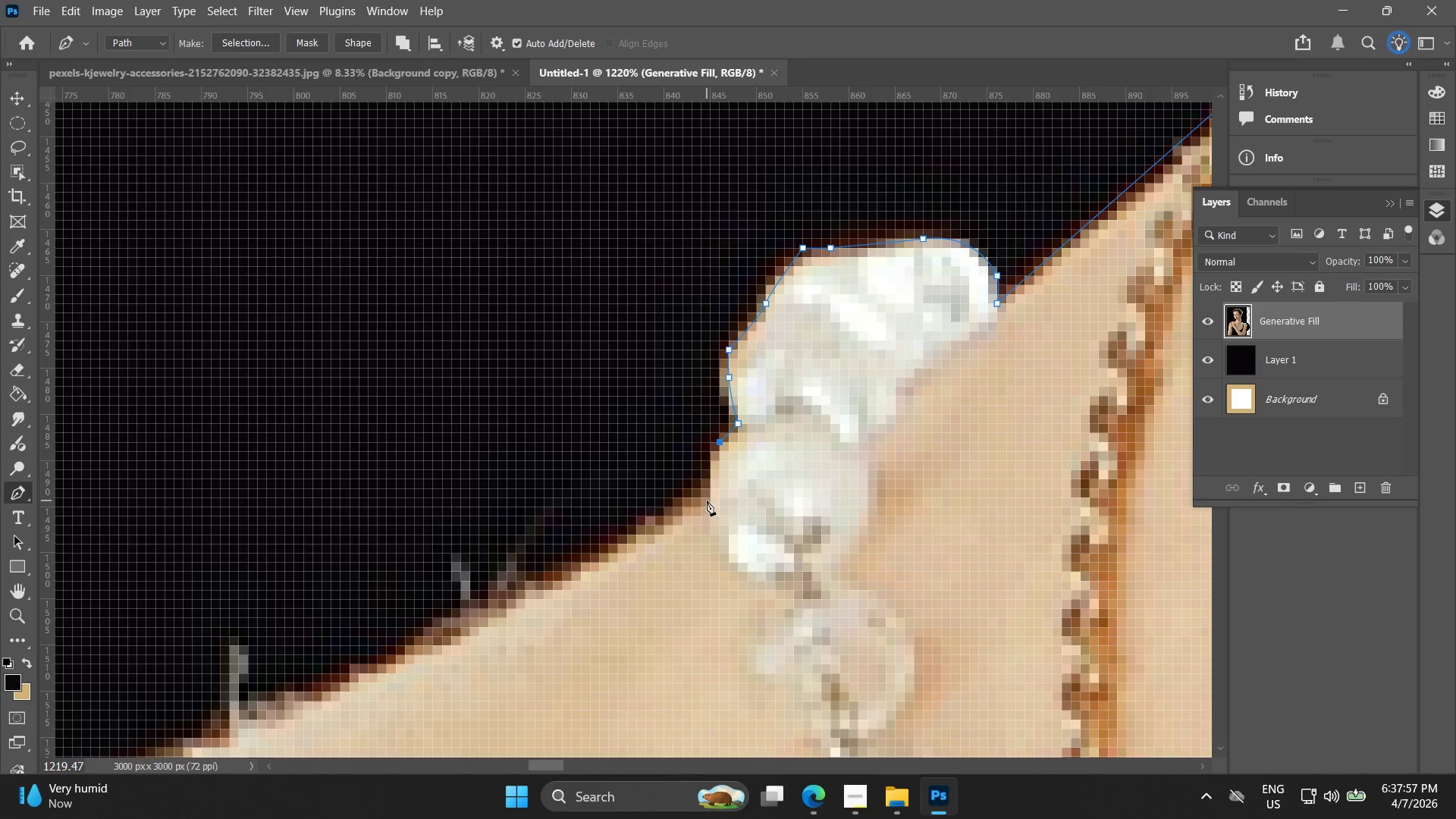 
left_click_drag(start_coordinate=[707, 500], to_coordinate=[711, 508])
 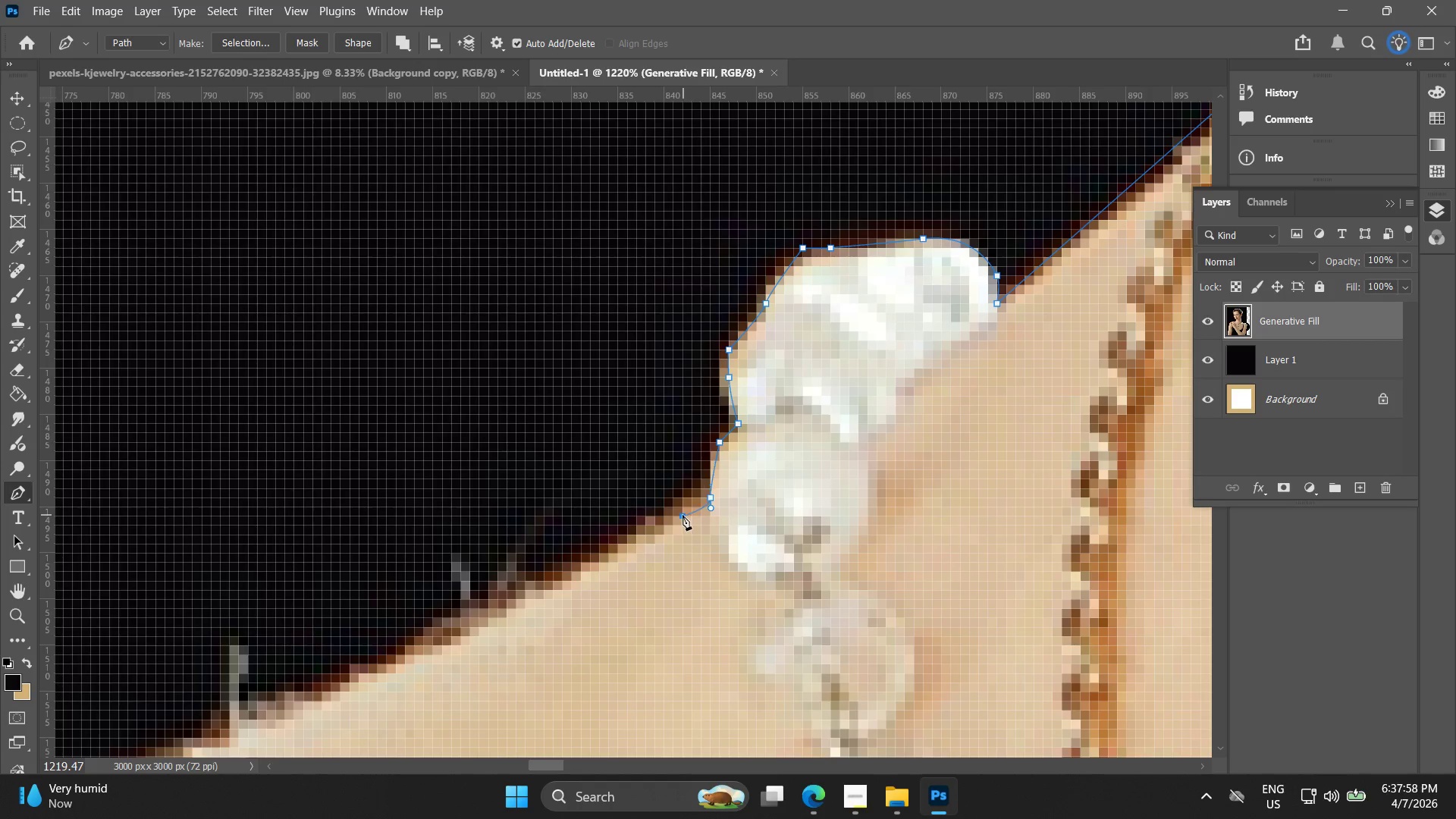 
hold_key(key=Space, duration=0.52)
 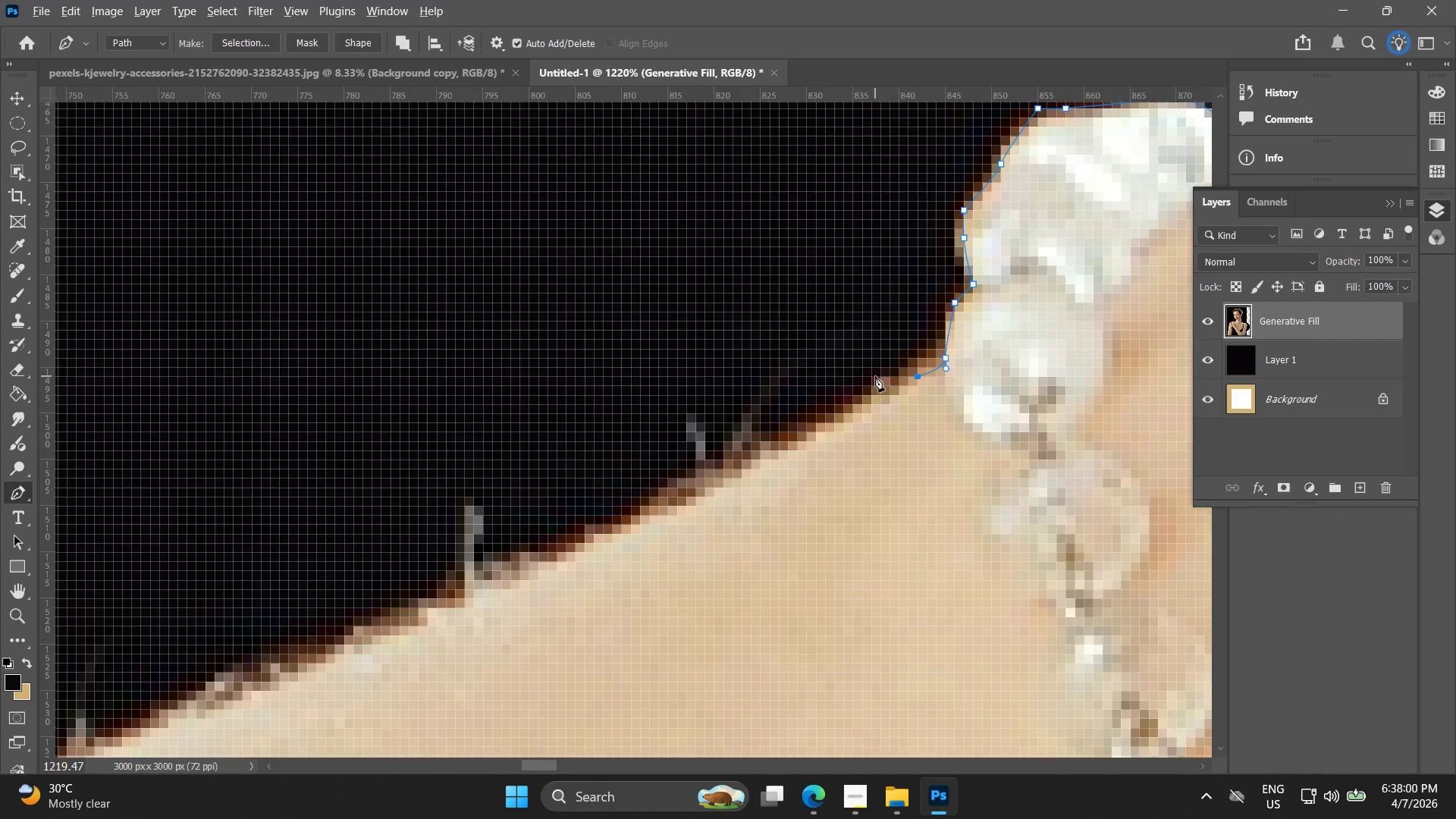 
left_click_drag(start_coordinate=[653, 517], to_coordinate=[888, 378])
 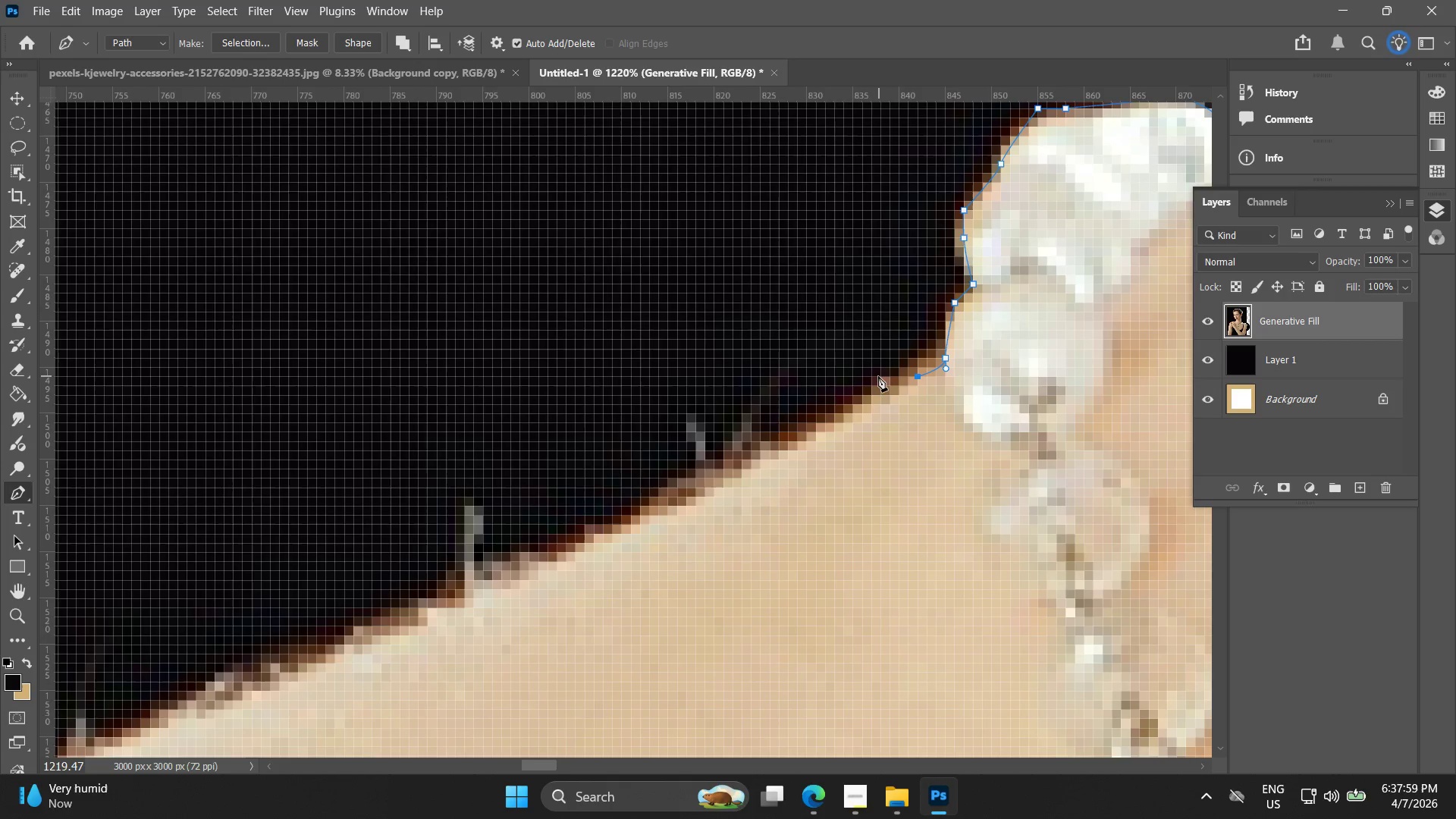 
key(Alt+AltLeft)
 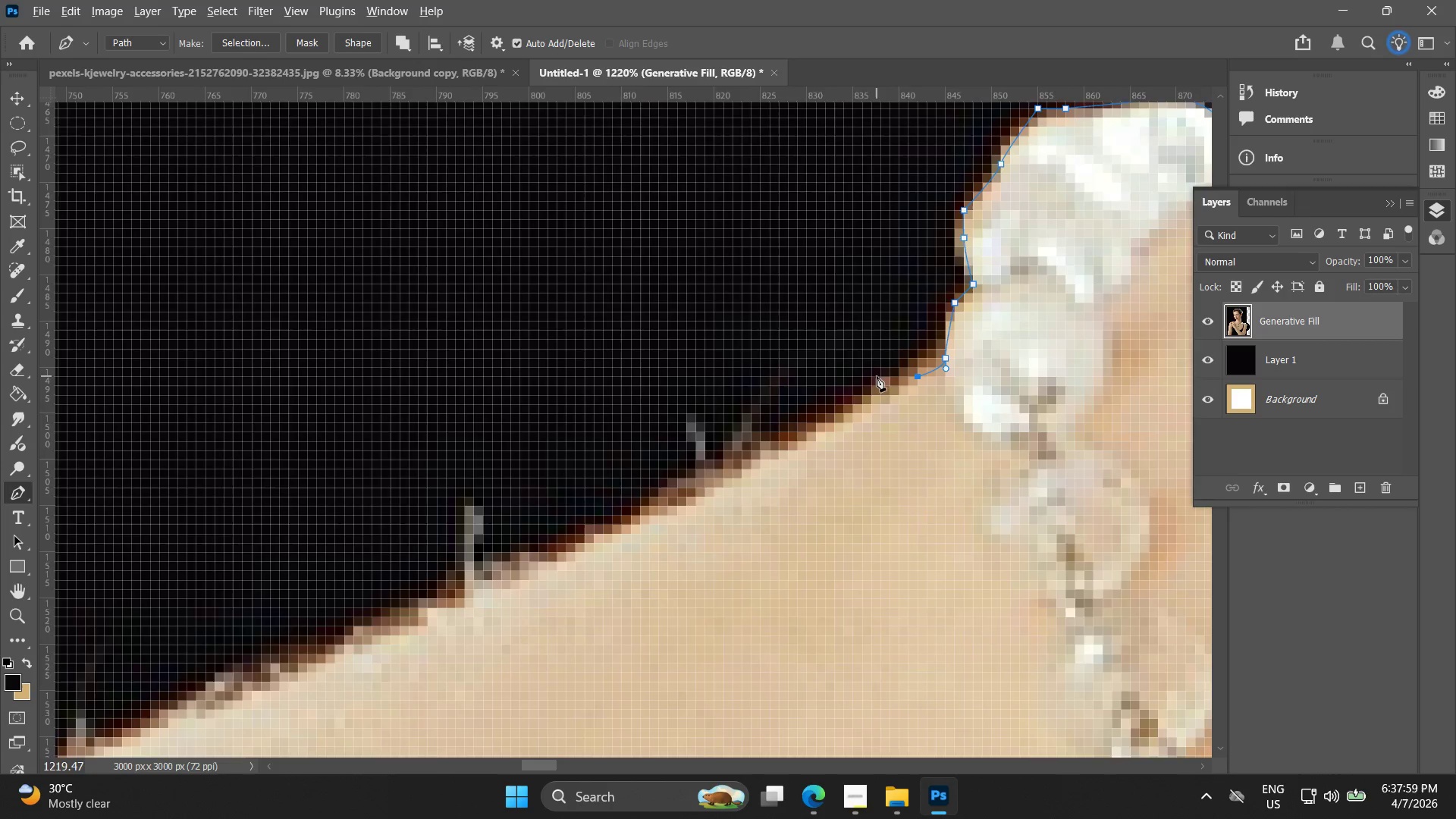 
scroll: coordinate [875, 376], scroll_direction: down, amount: 2.0
 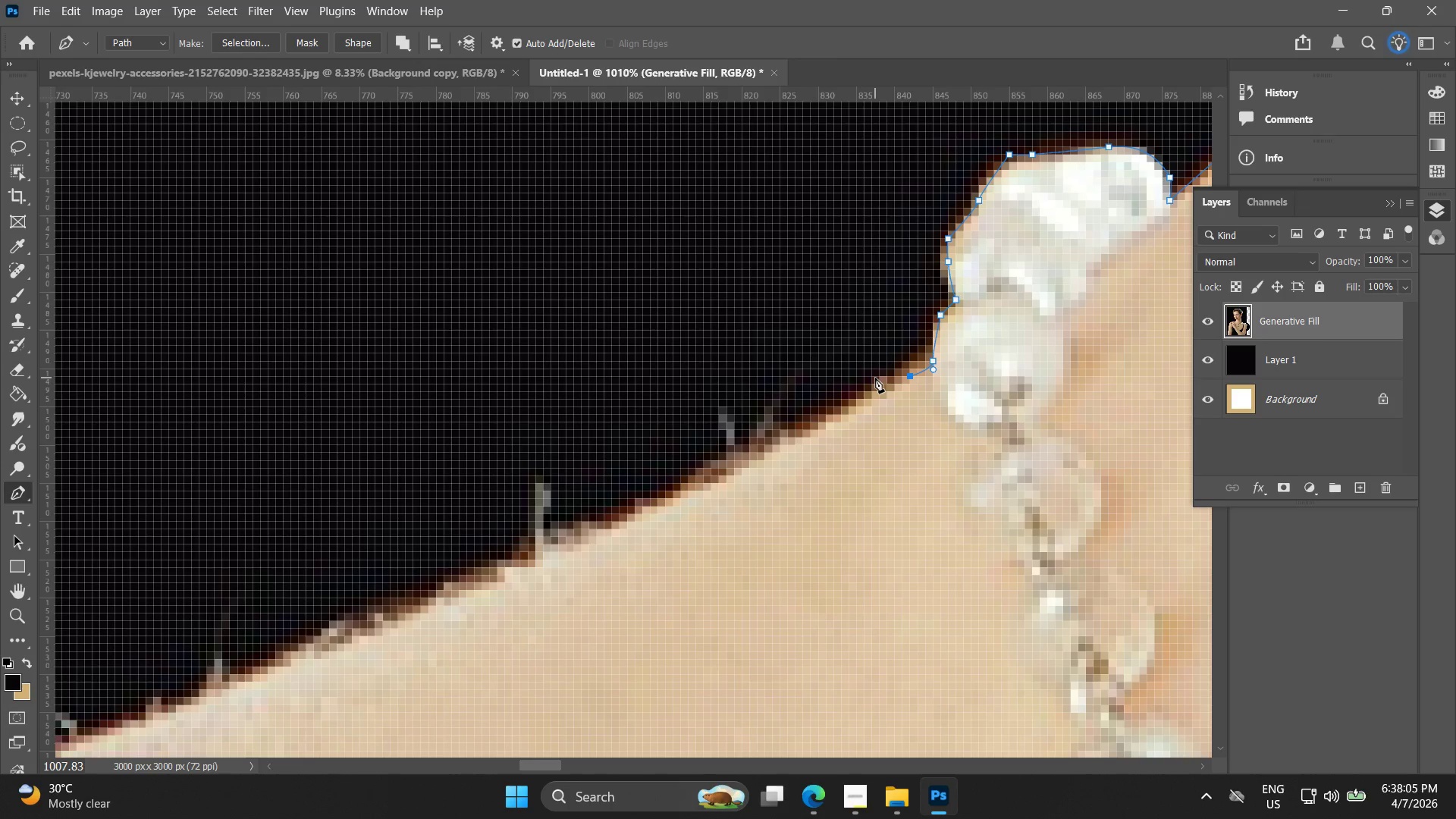 
wait(6.48)
 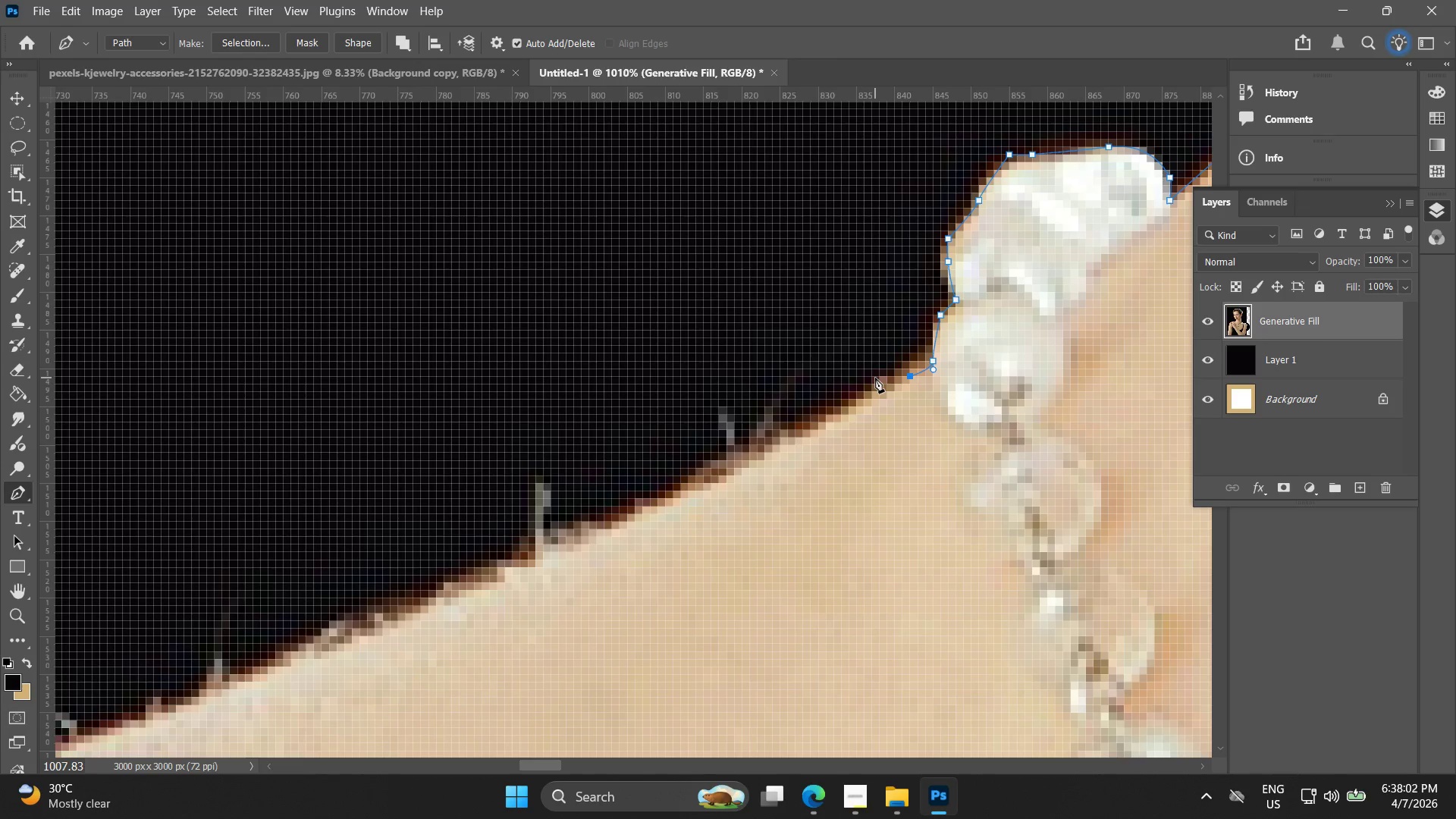 
key(Alt+AltLeft)
 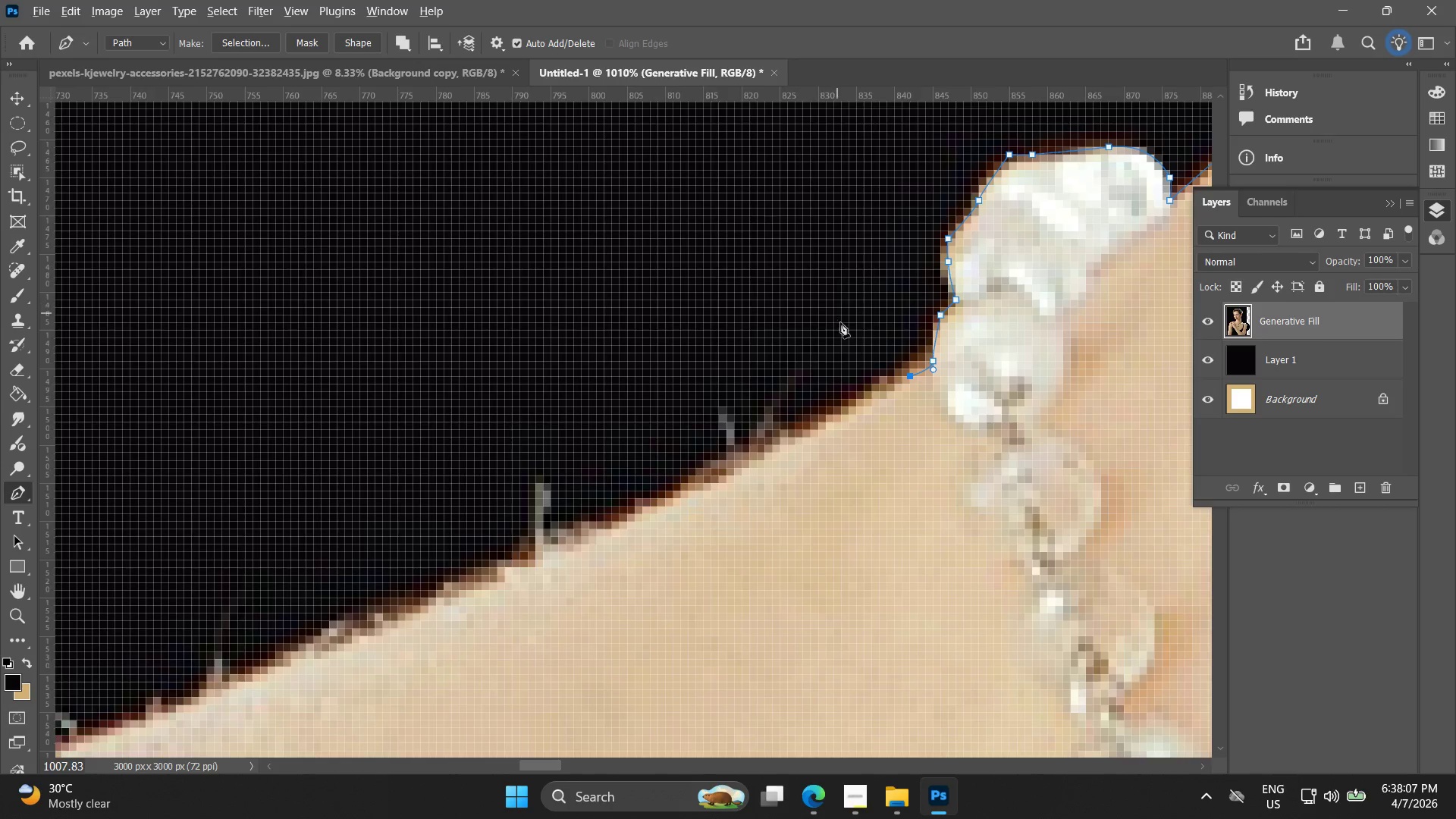 
hold_key(key=Space, duration=0.42)
 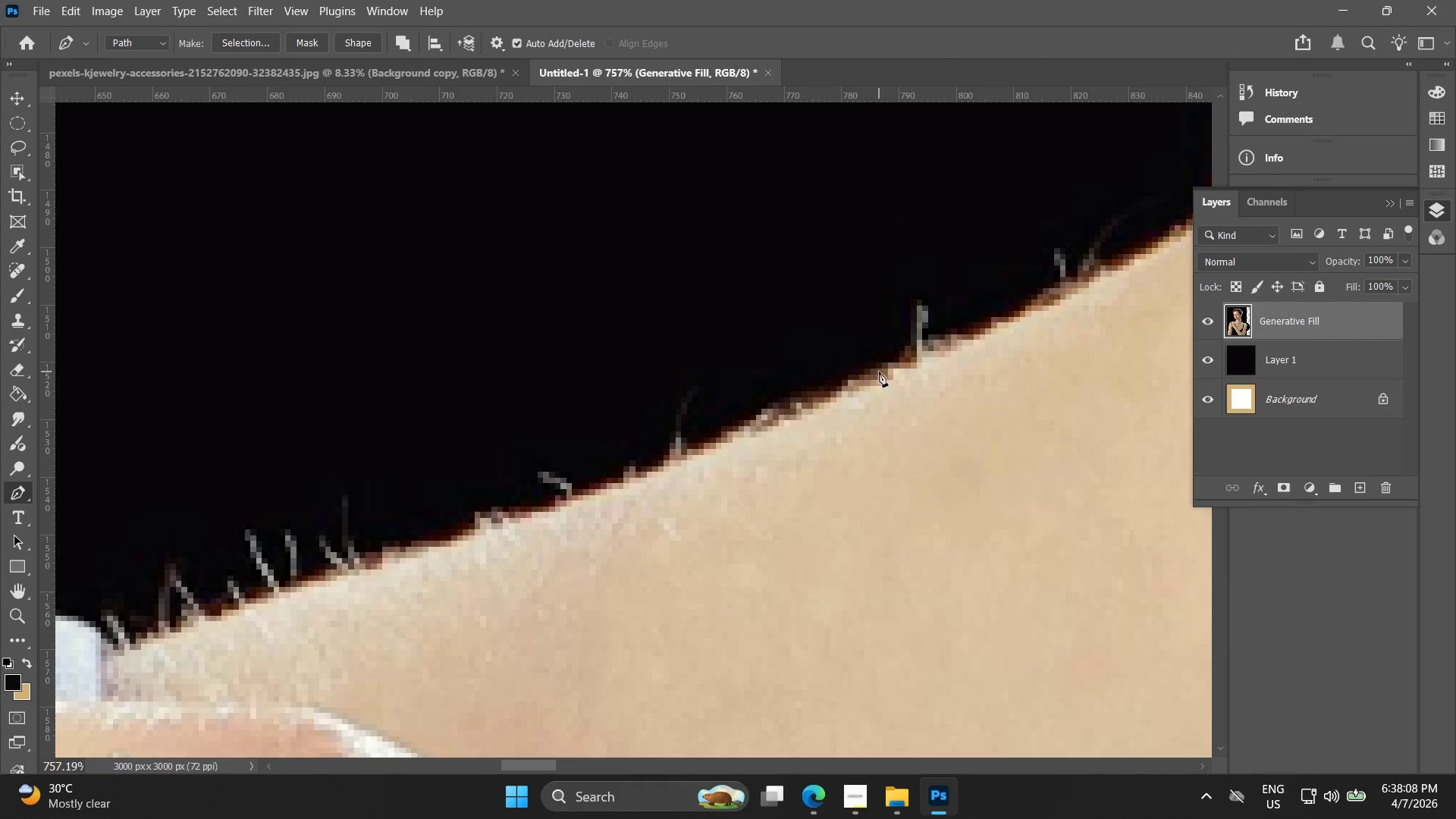 
left_click_drag(start_coordinate=[833, 356], to_coordinate=[1138, 213])
 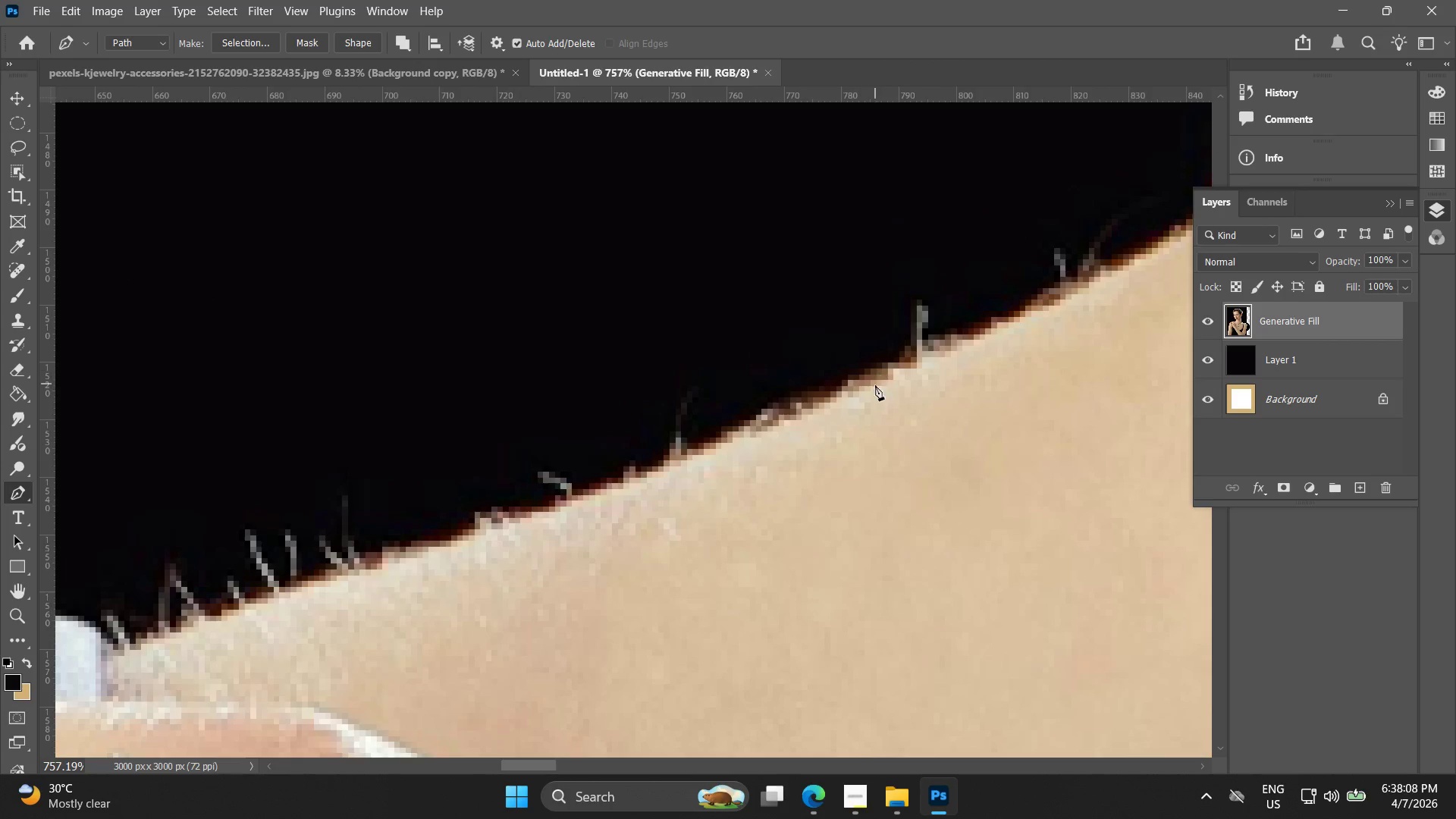 
scroll: coordinate [846, 349], scroll_direction: down, amount: 3.0
 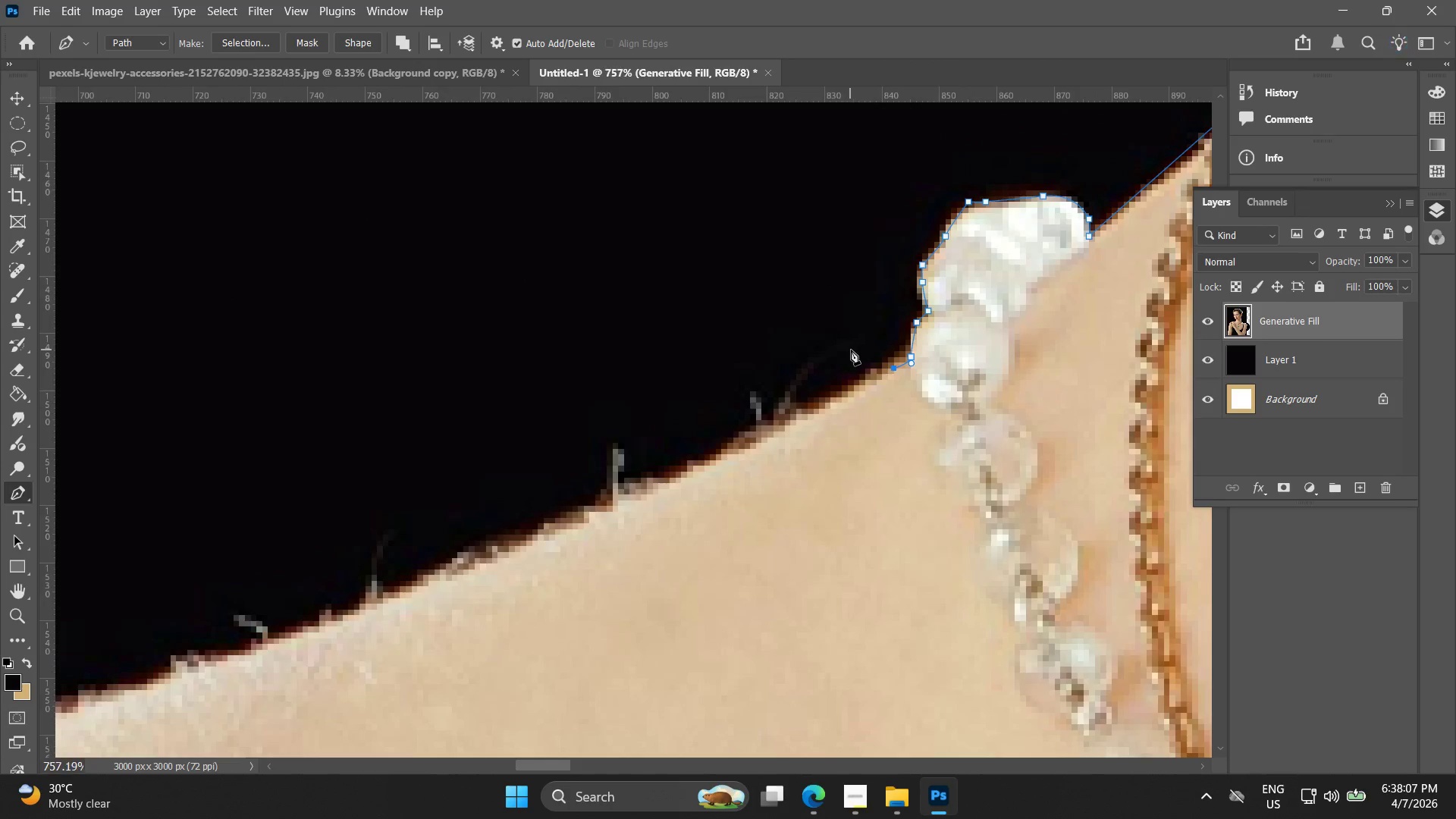 
left_click_drag(start_coordinate=[875, 376], to_coordinate=[803, 408])
 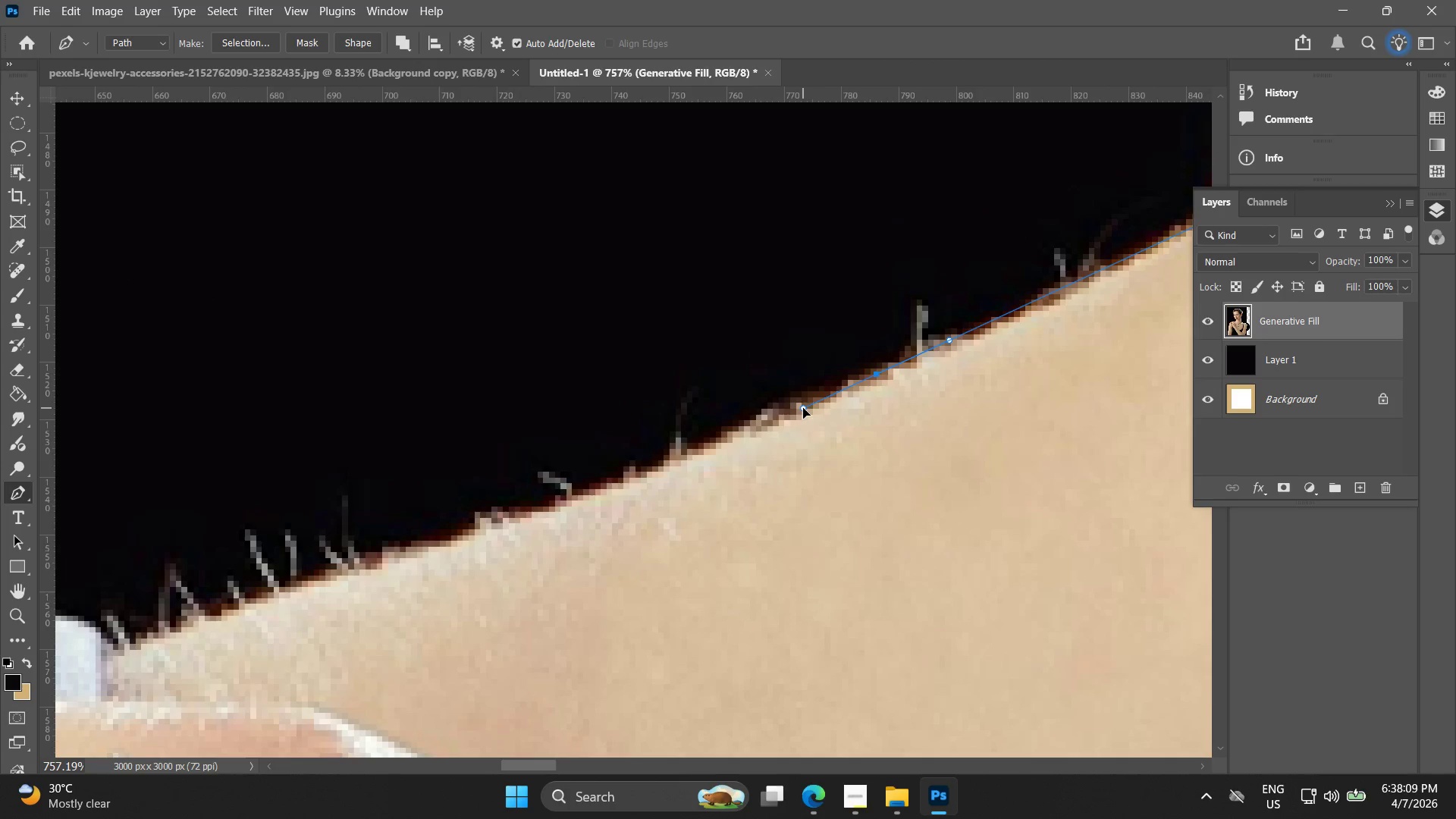 
key(Control+ControlLeft)
 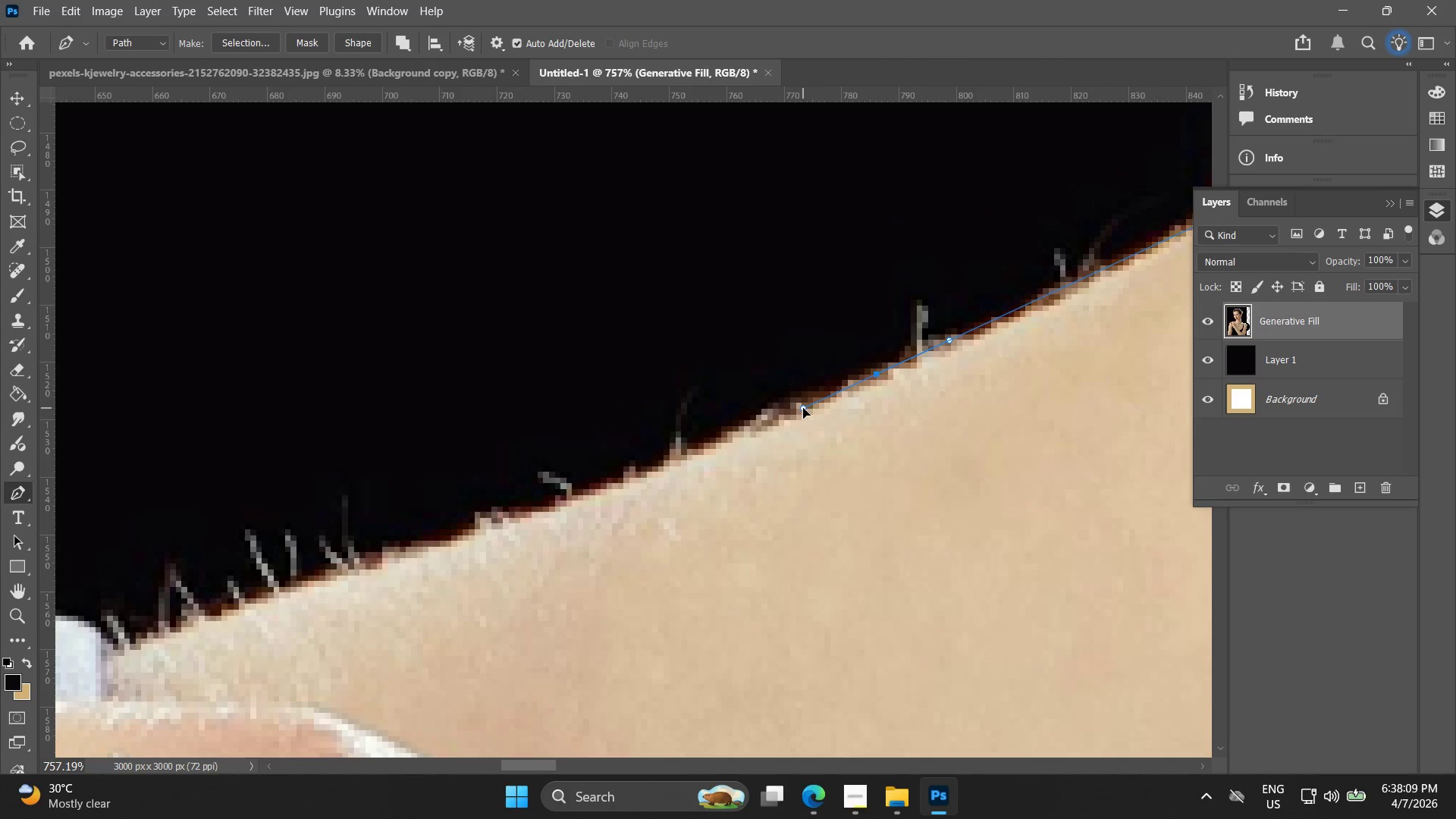 
key(Control+Z)
 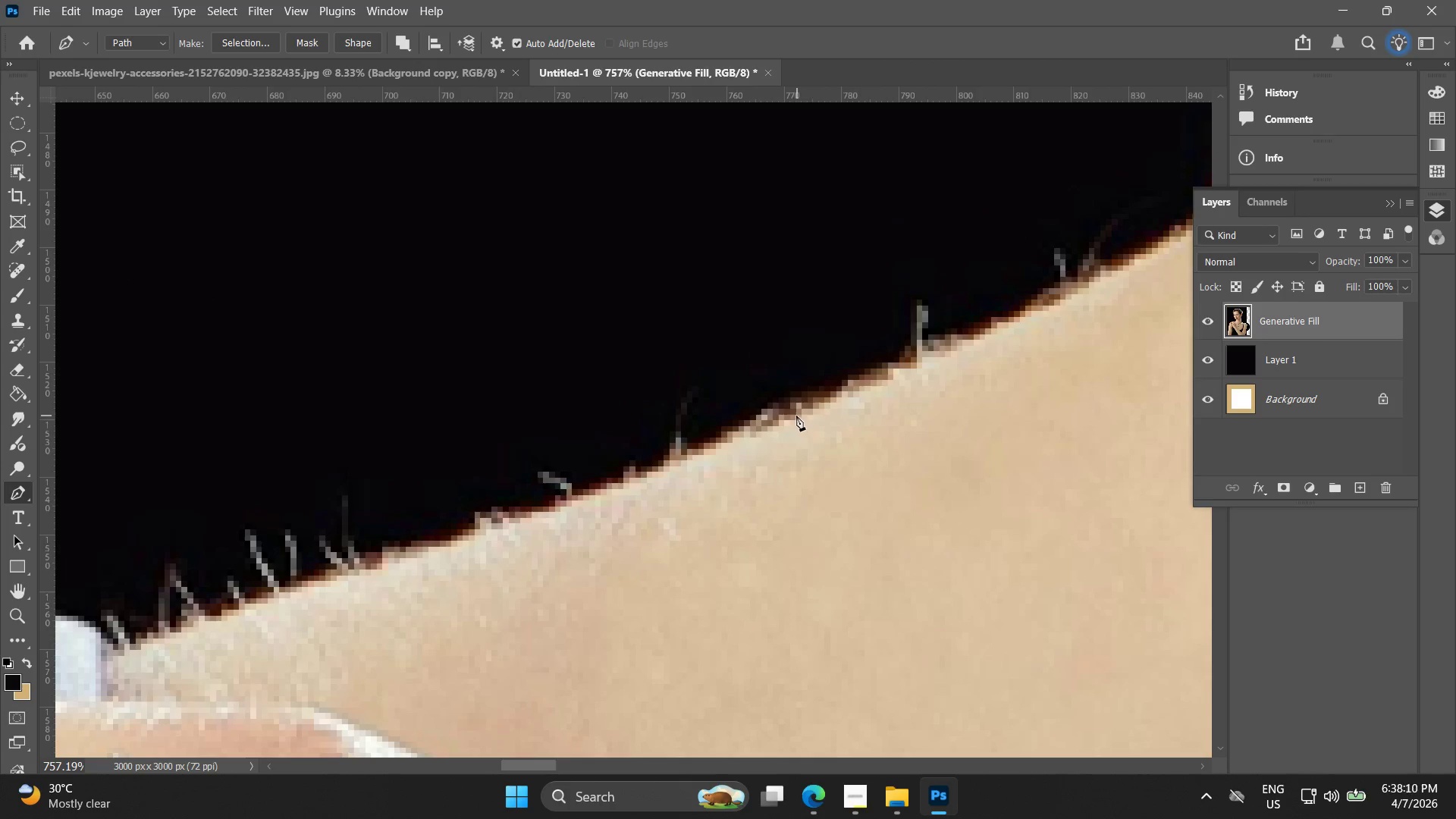 
left_click_drag(start_coordinate=[796, 415], to_coordinate=[687, 458])
 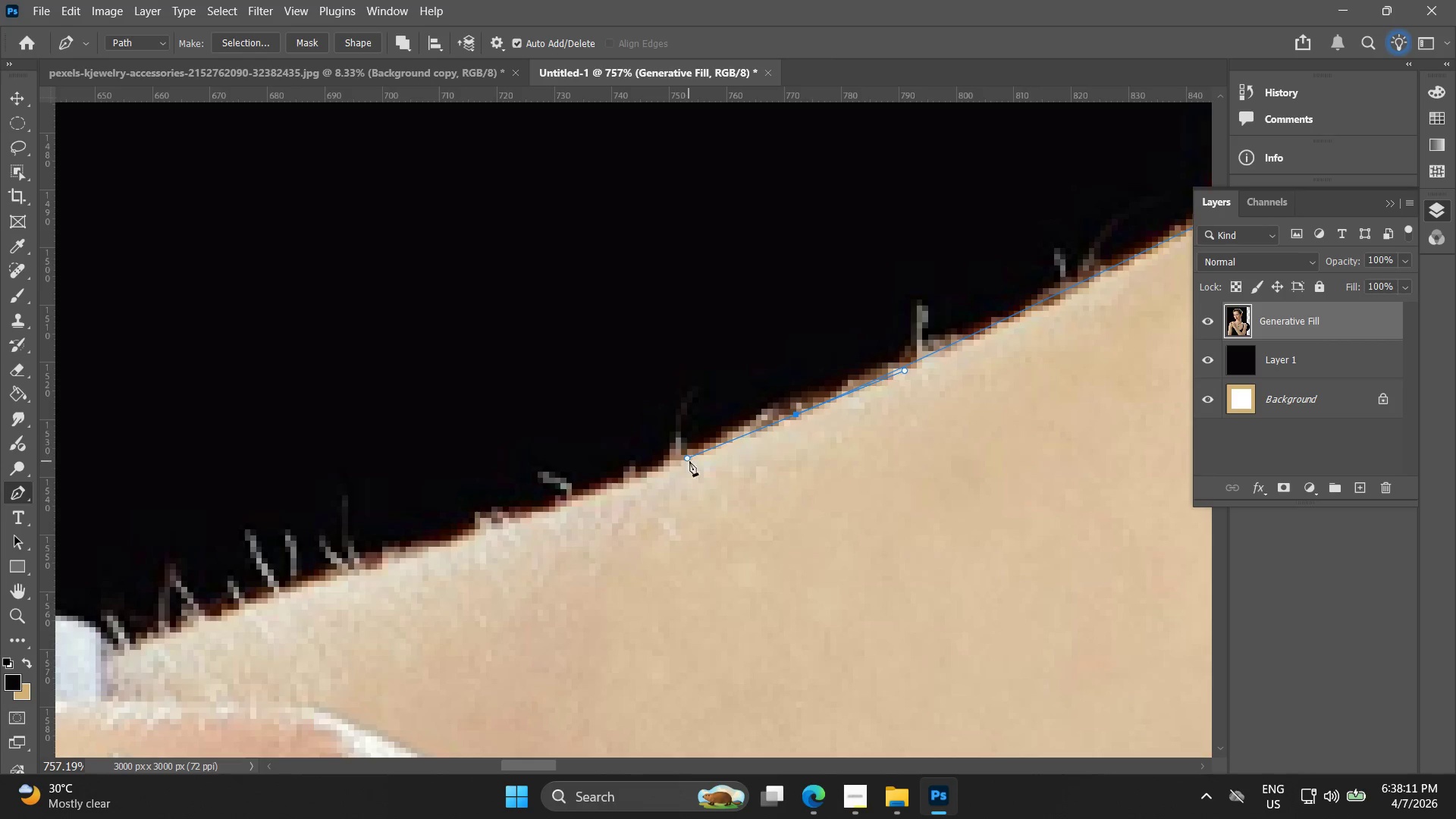 
hold_key(key=Space, duration=0.56)
 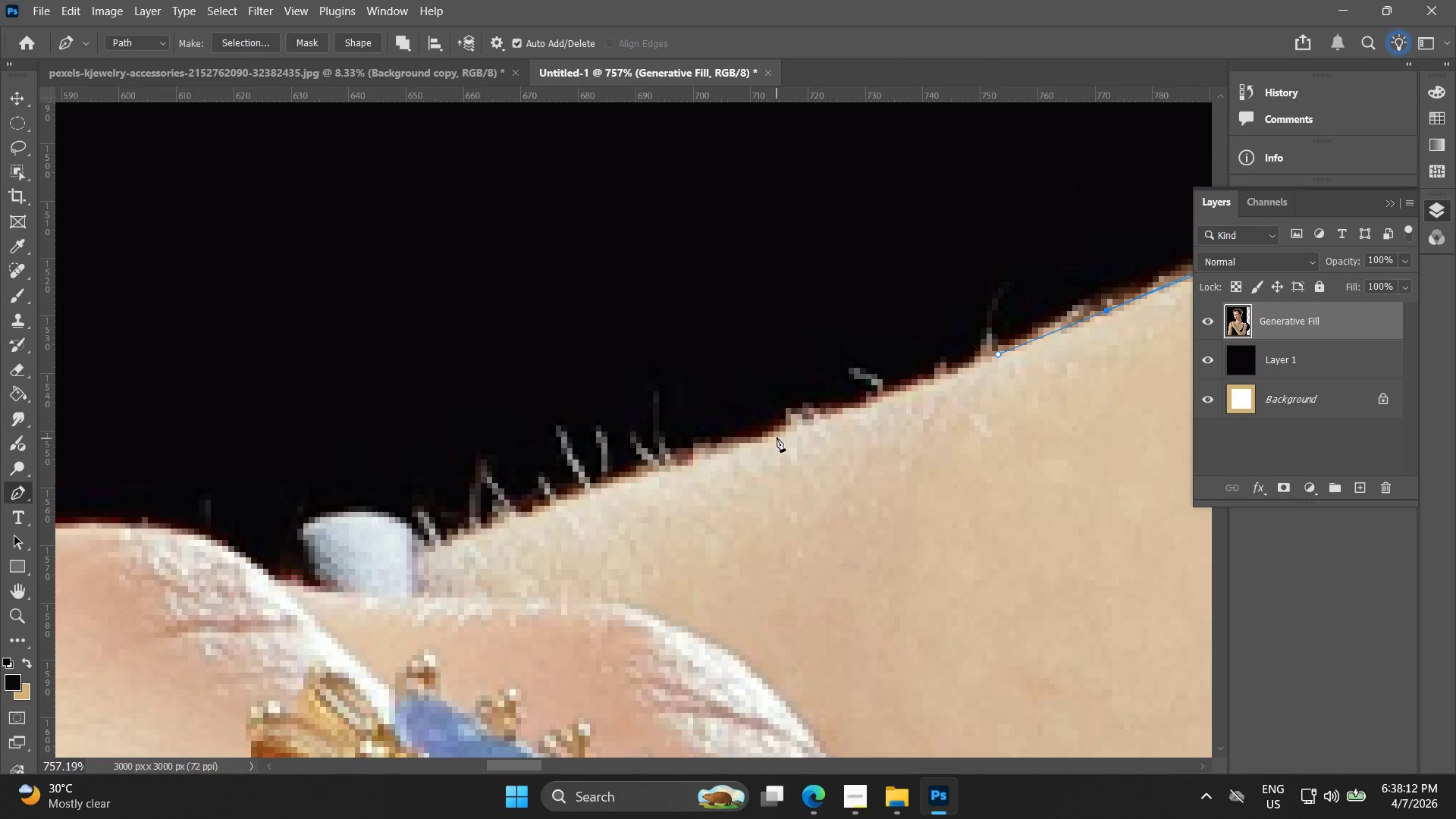 
left_click_drag(start_coordinate=[692, 457], to_coordinate=[1003, 353])
 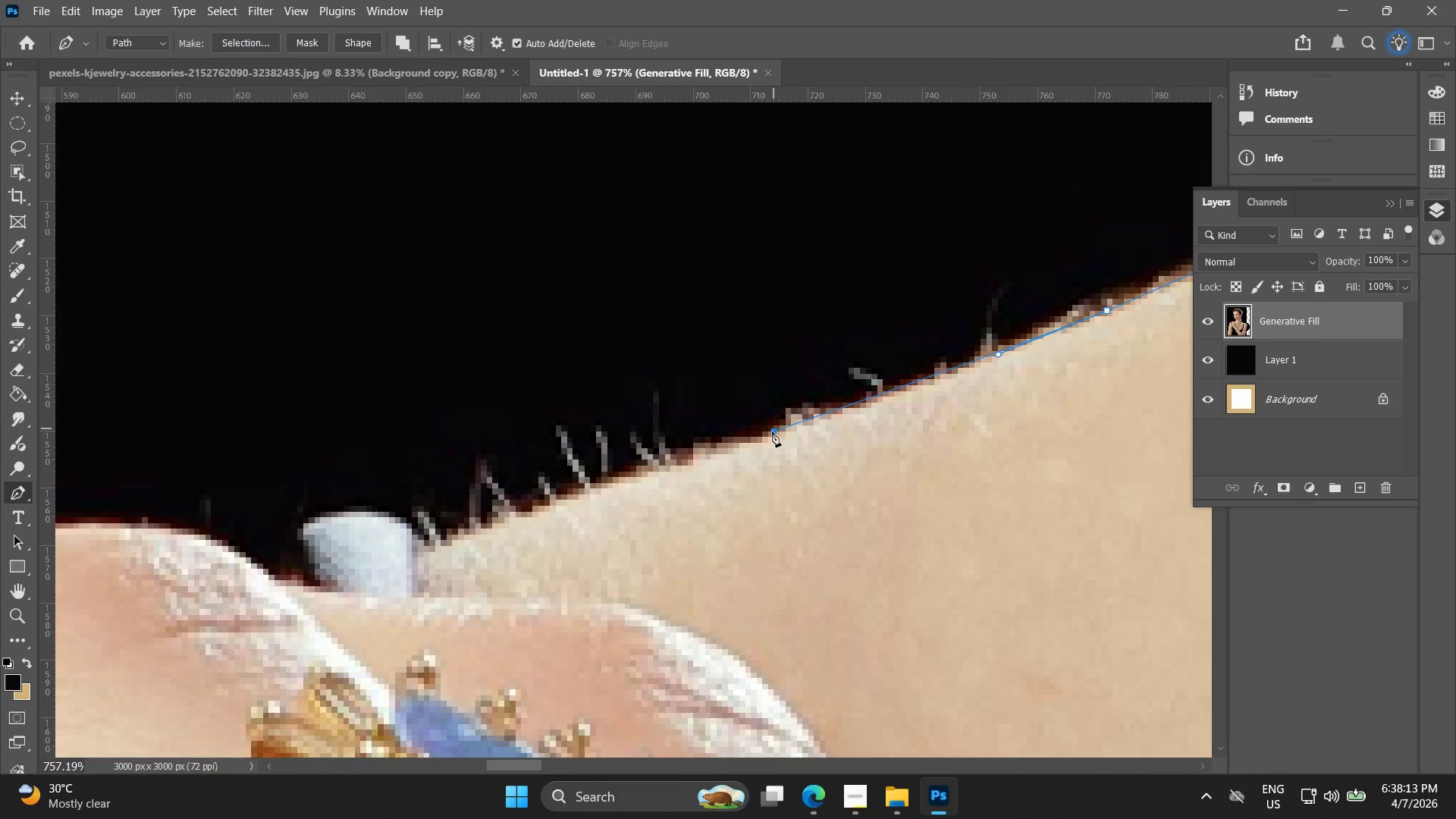 
key(Control+ControlLeft)
 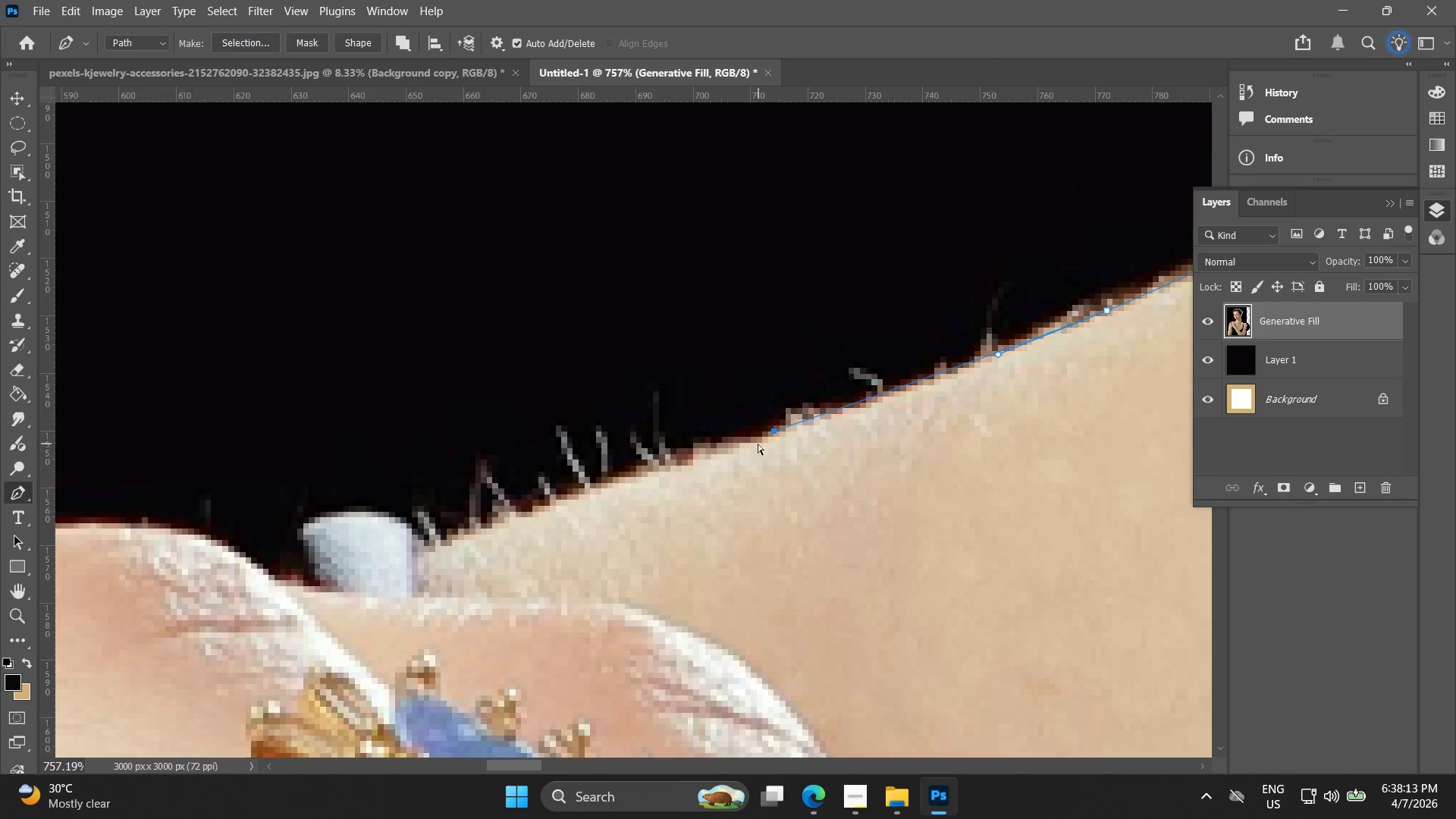 
key(Control+Z)
 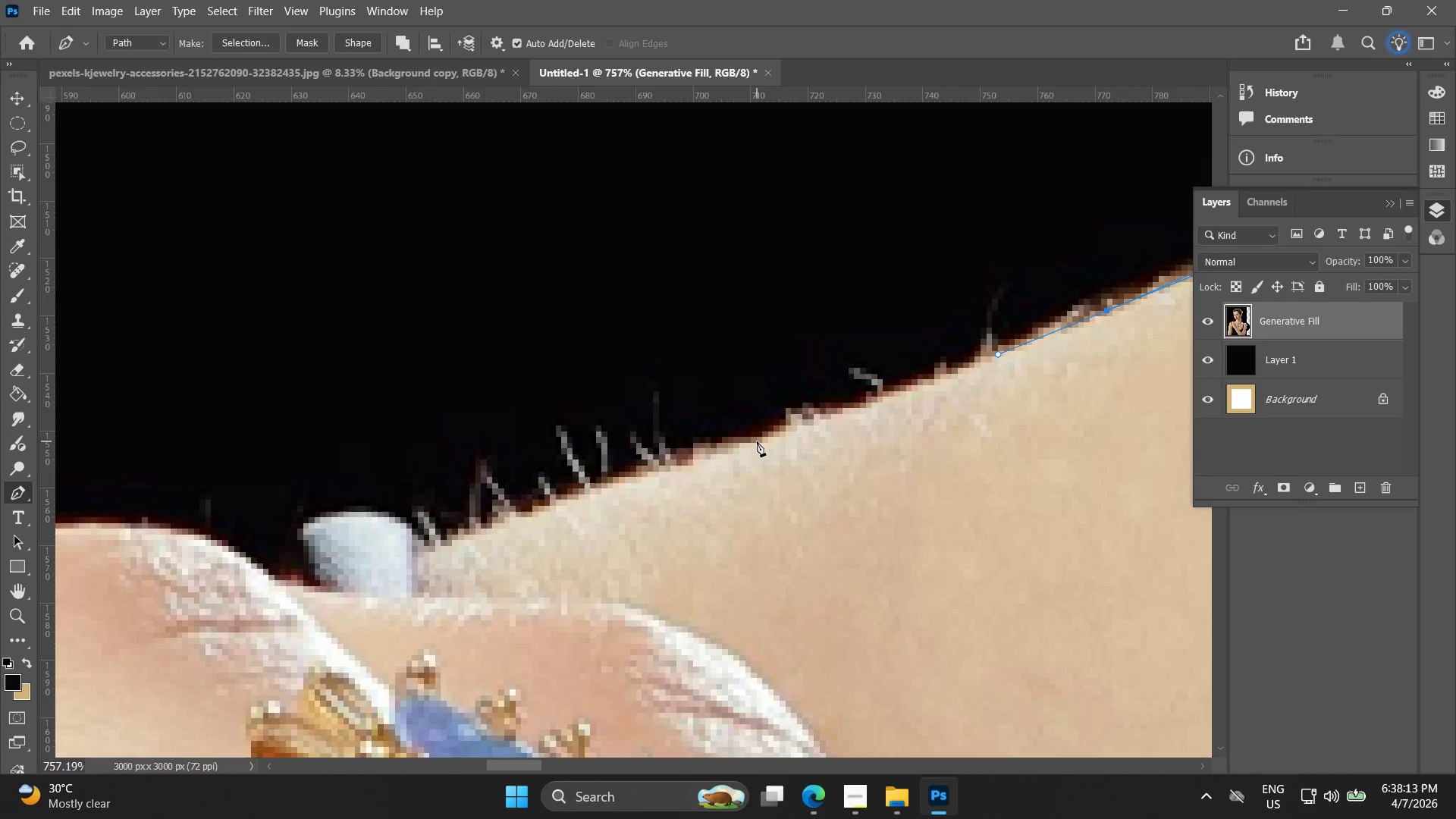 
left_click([757, 441])
 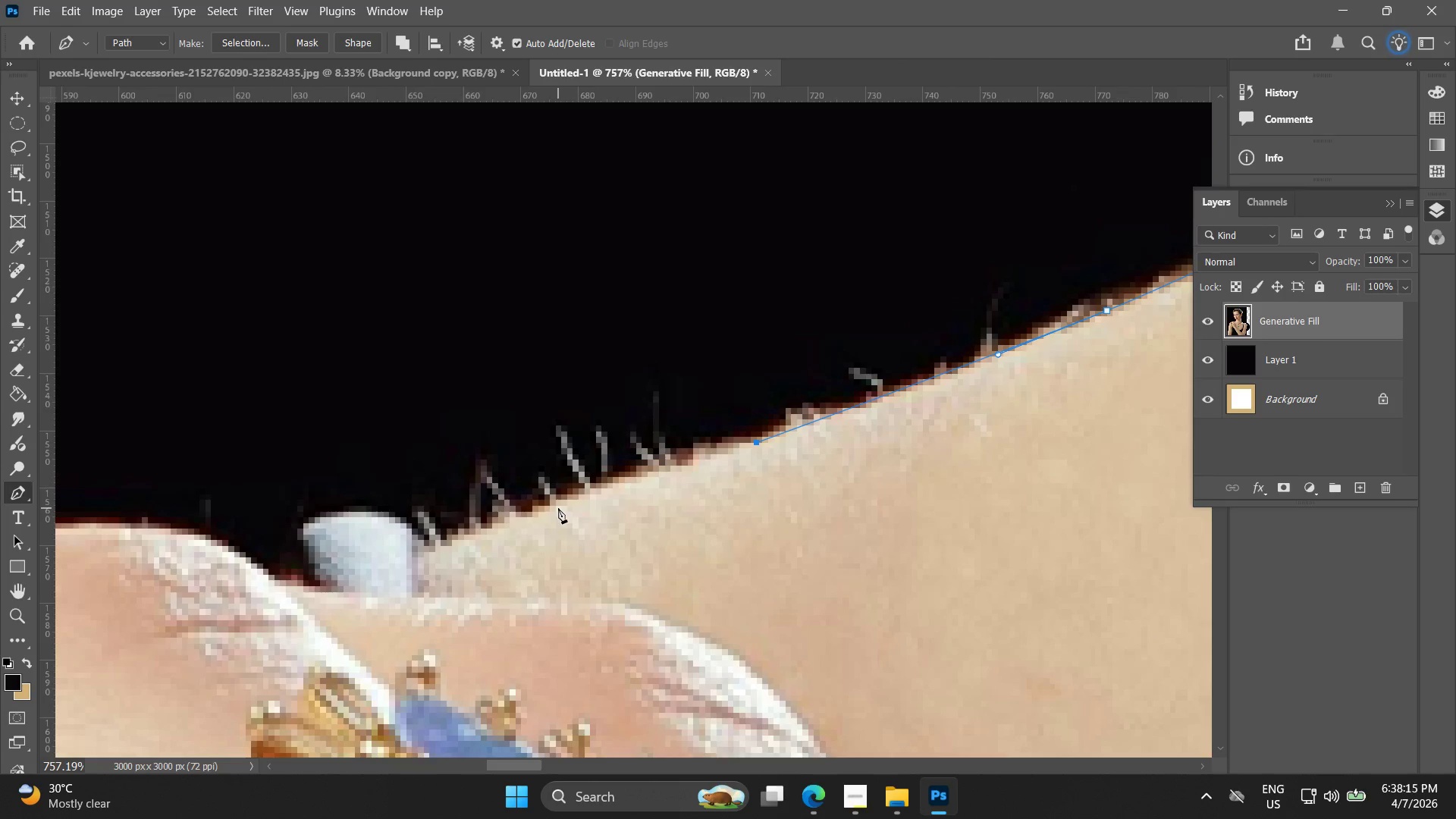 
left_click([547, 507])
 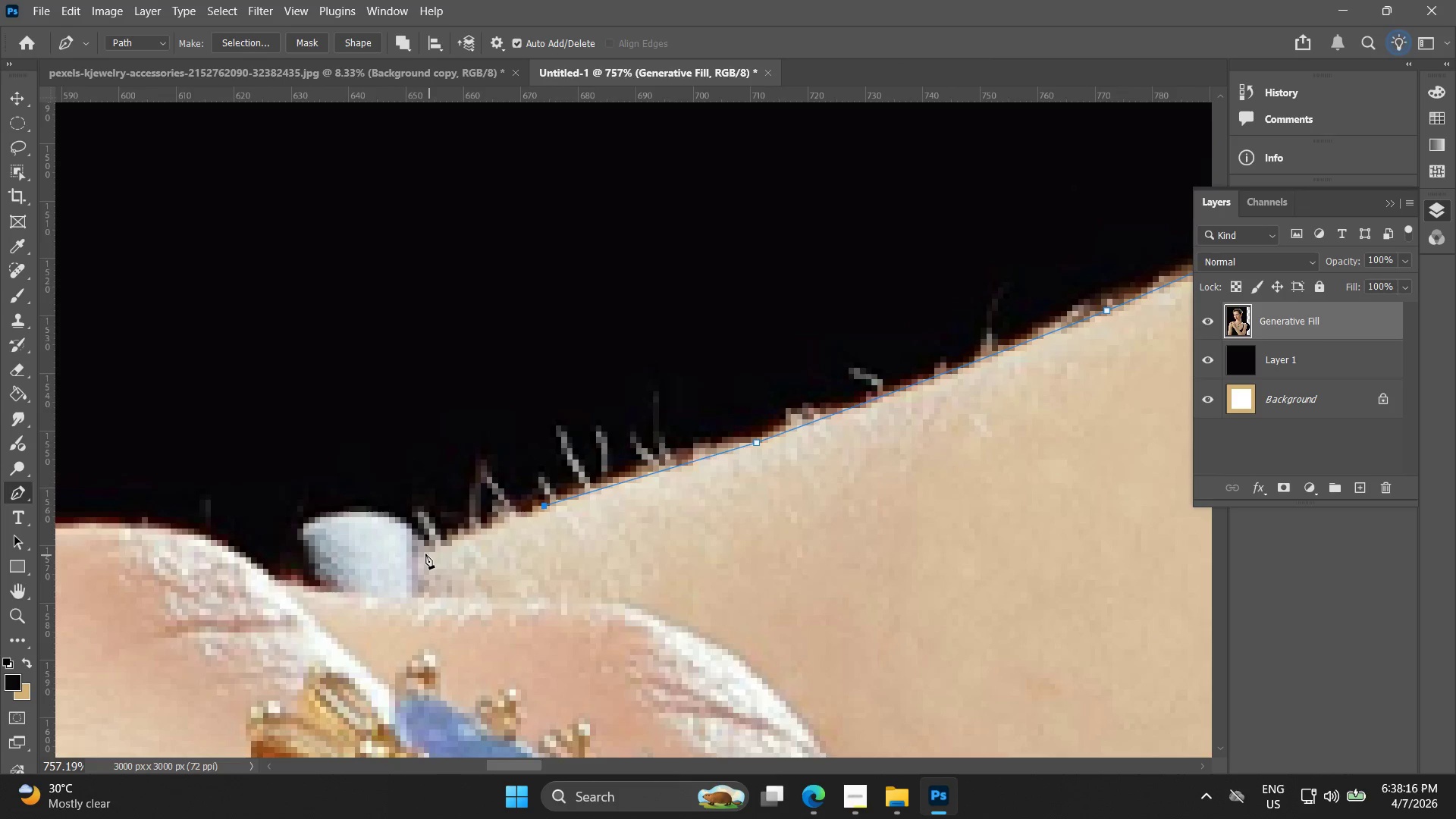 
left_click_drag(start_coordinate=[416, 554], to_coordinate=[416, 557])
 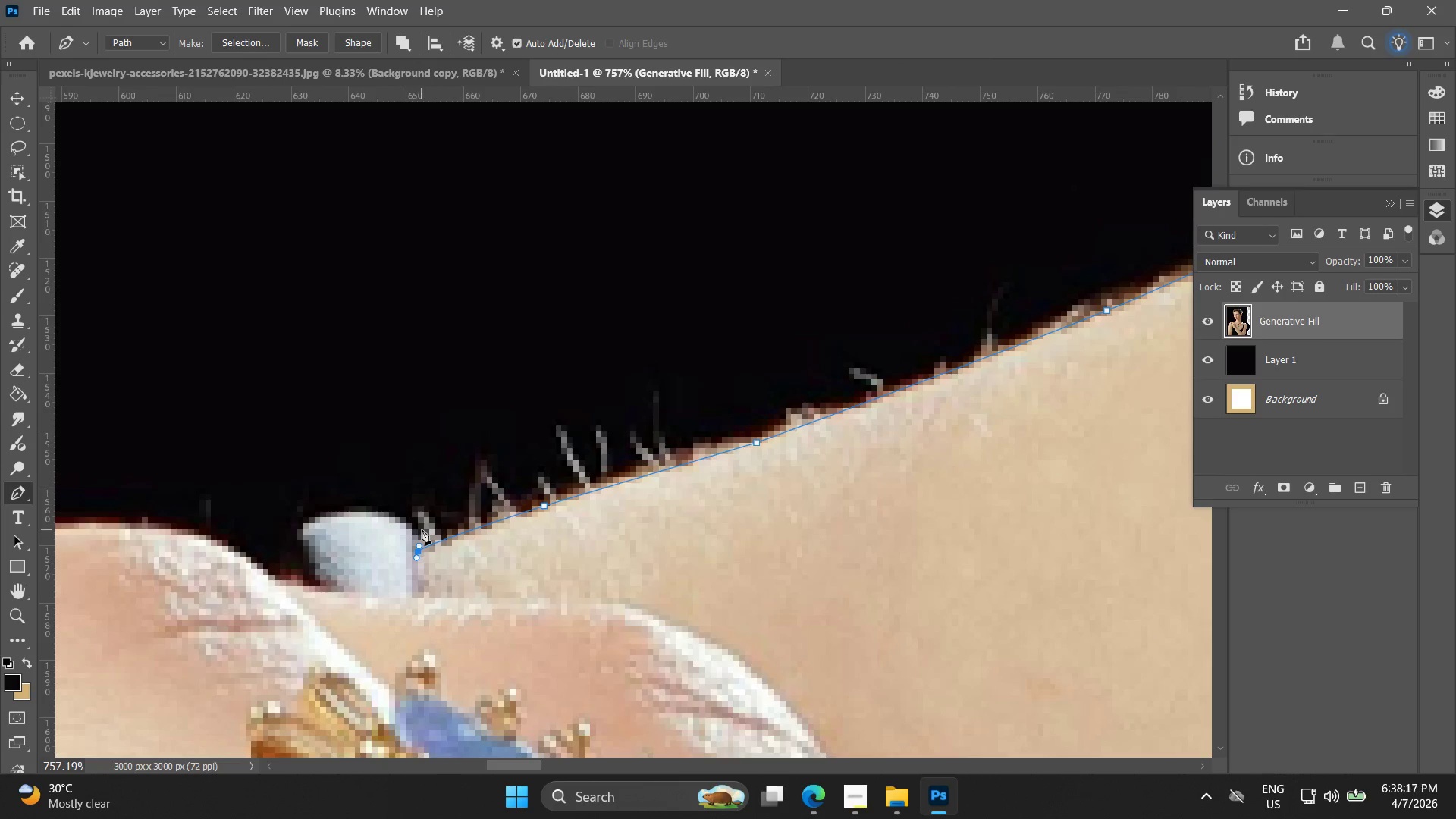 
key(Alt+AltLeft)
 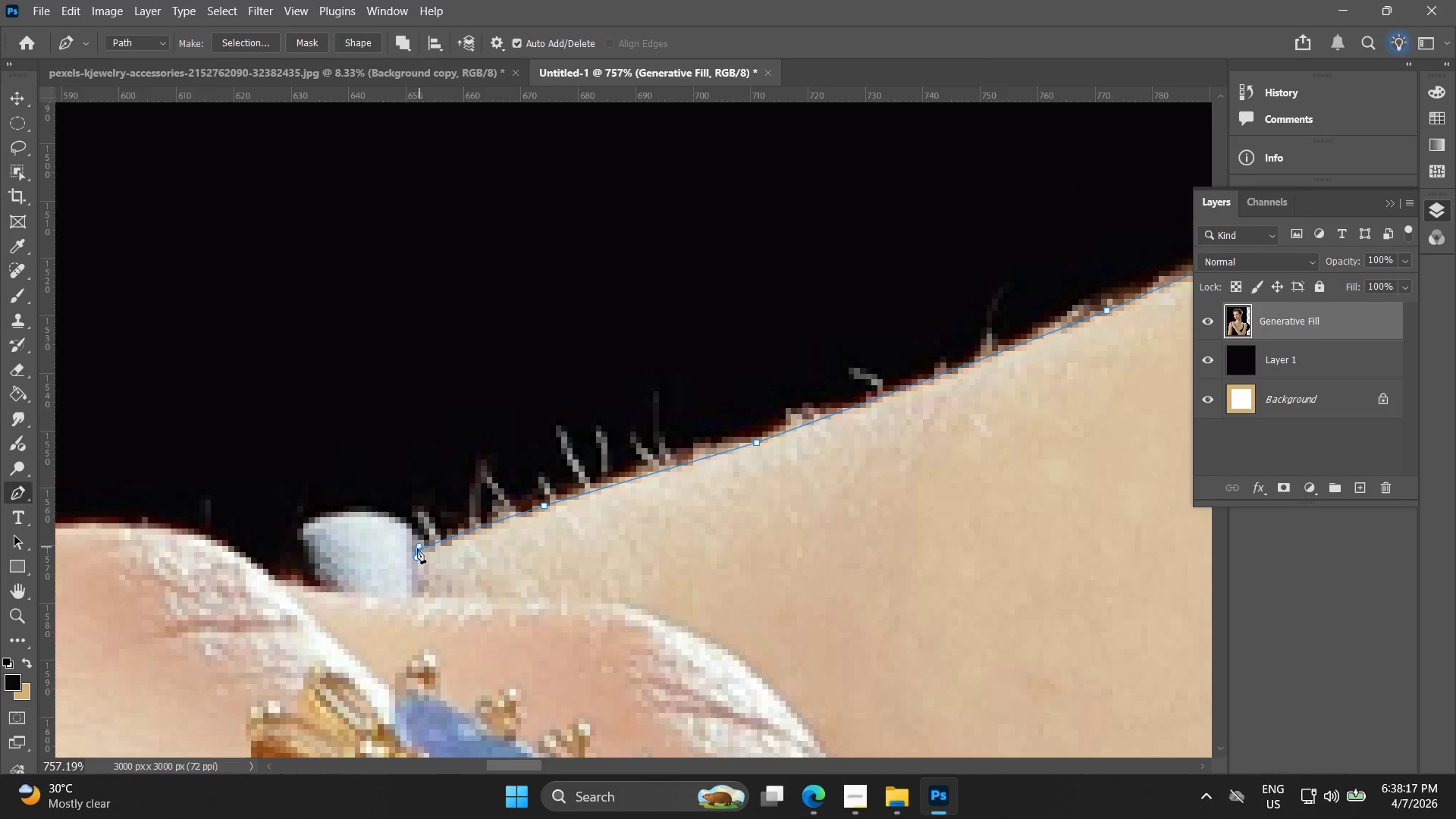 
key(Control+ControlLeft)
 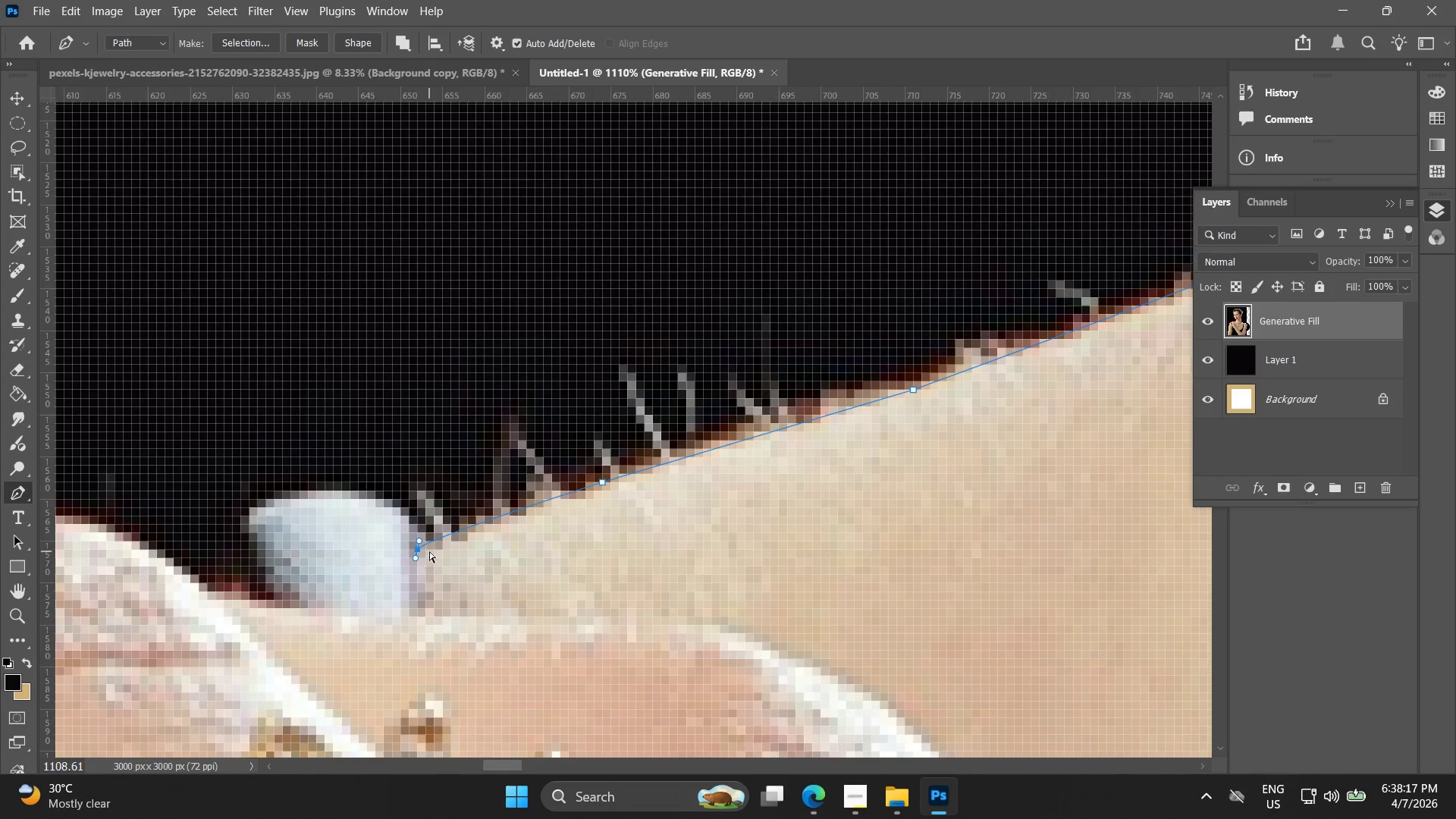 
key(Control+Z)
 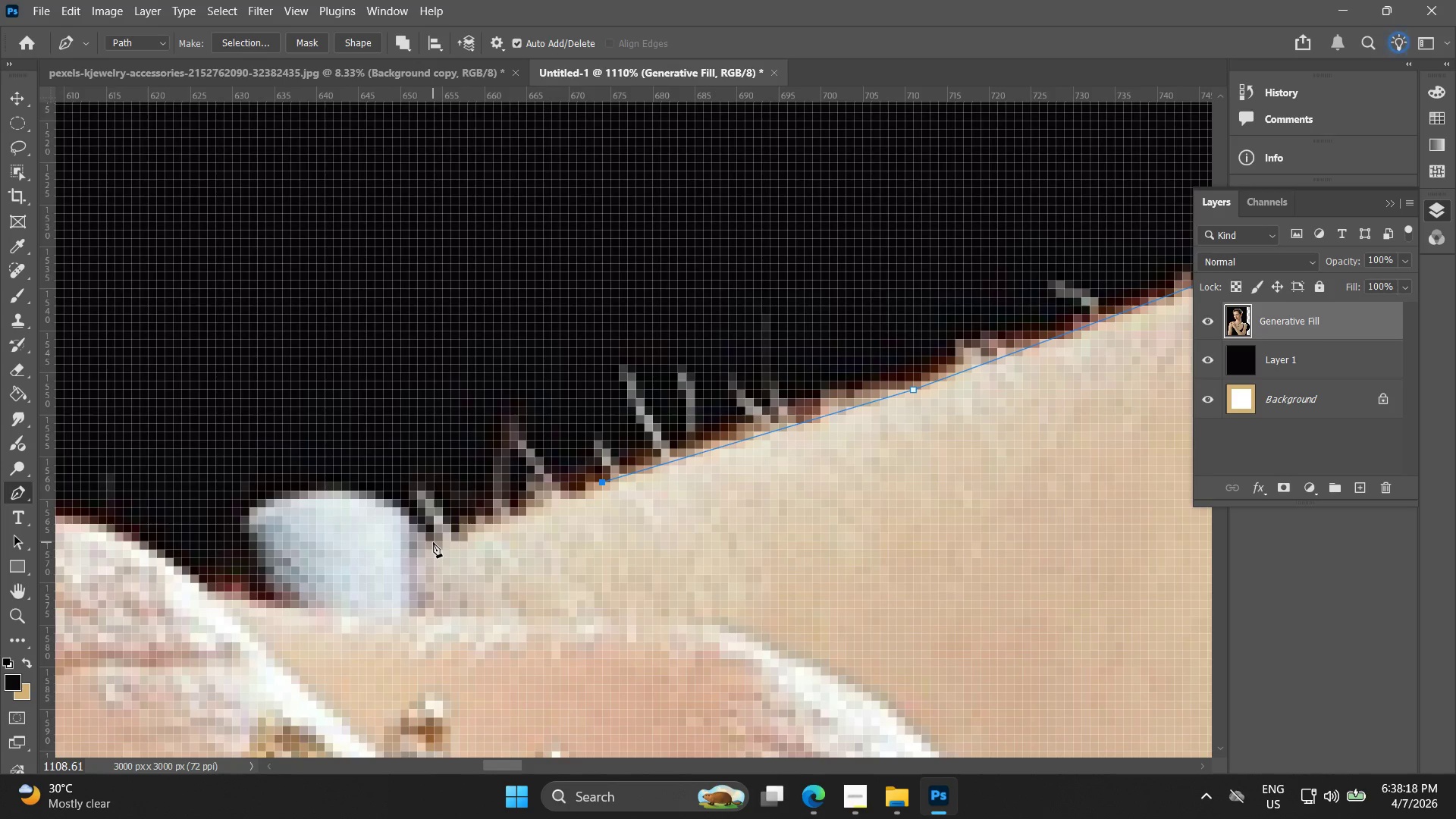 
scroll: coordinate [418, 556], scroll_direction: up, amount: 4.0
 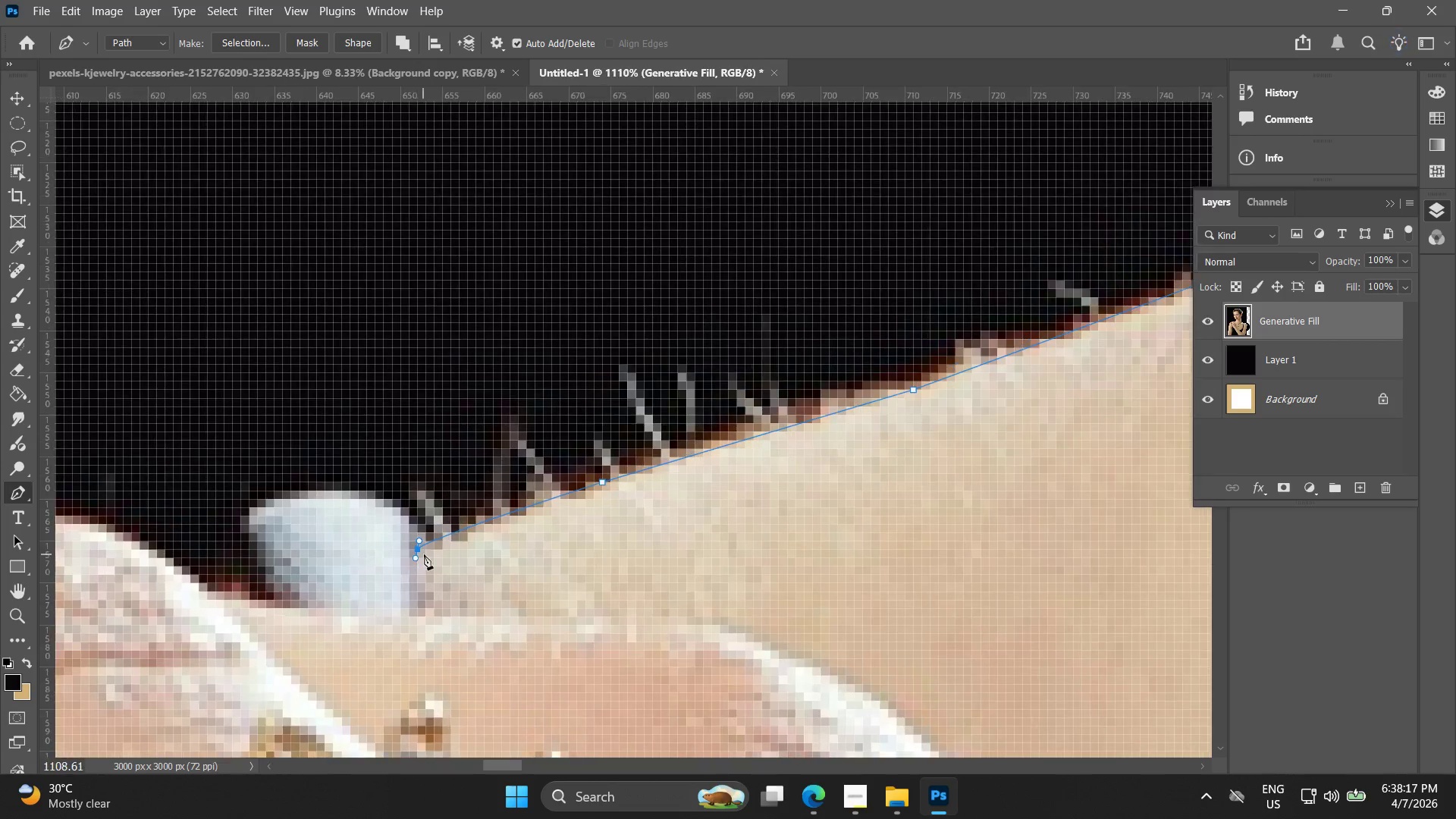 
left_click([433, 541])
 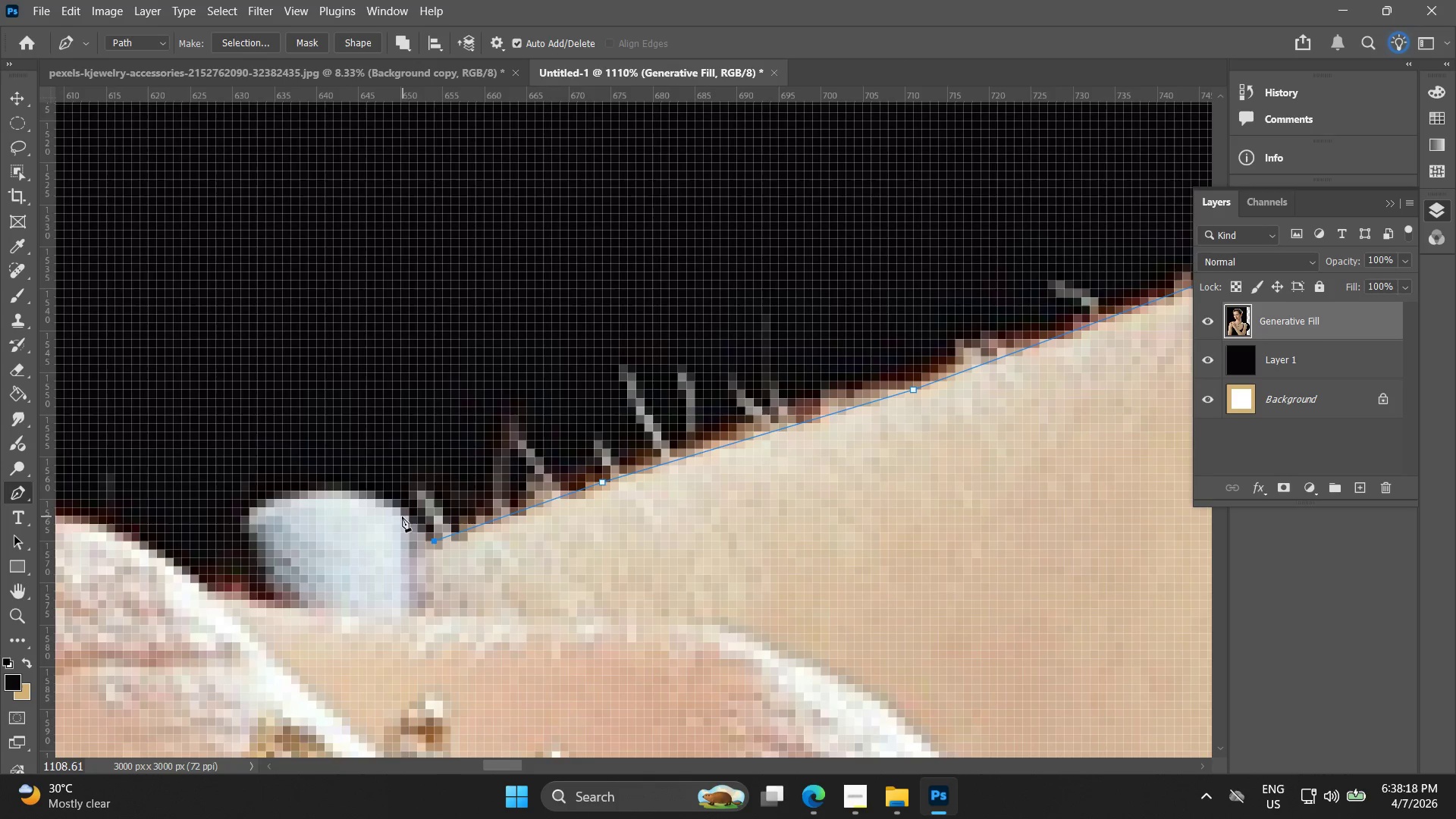 
left_click_drag(start_coordinate=[394, 512], to_coordinate=[388, 507])
 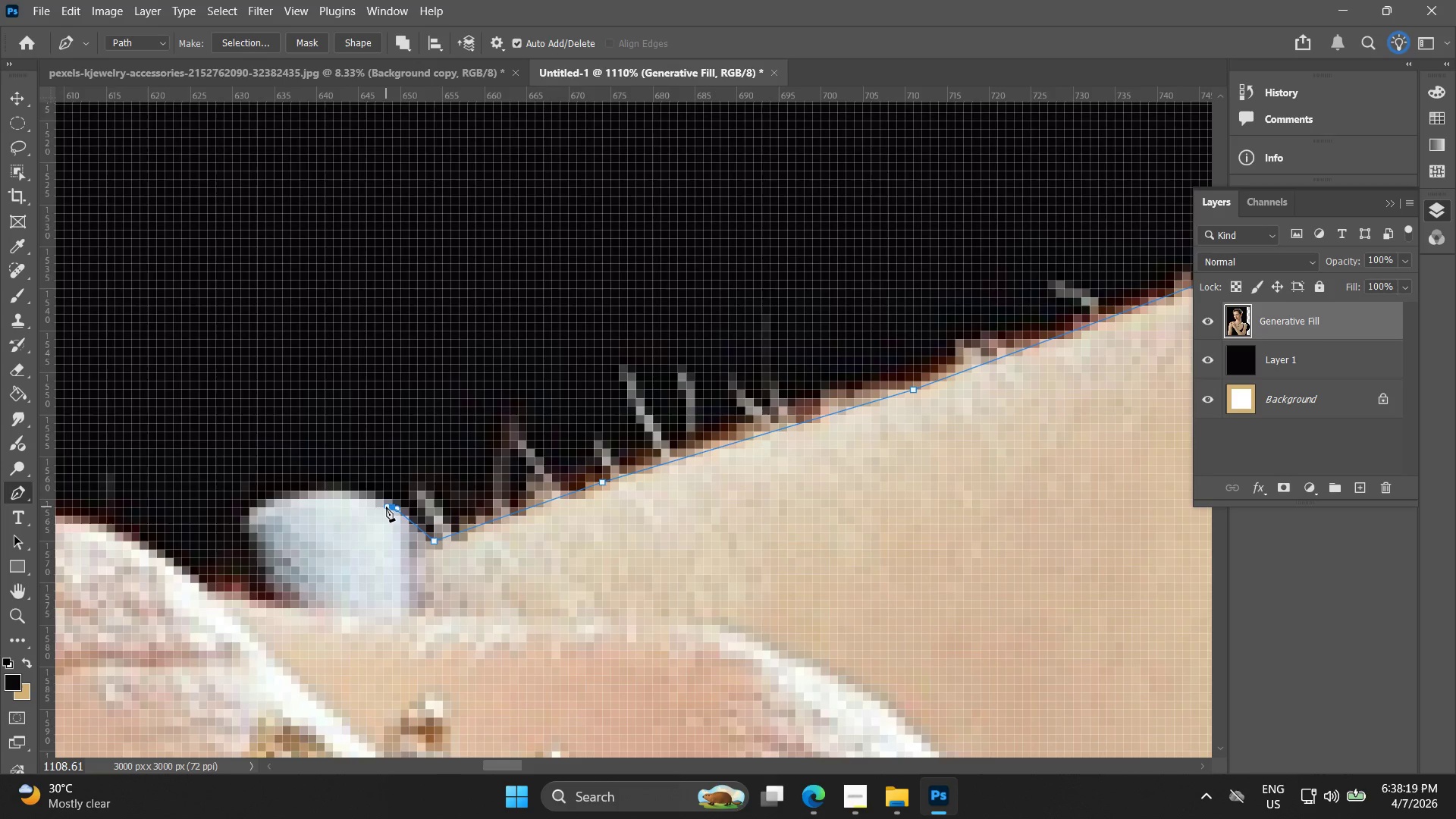 
key(Control+ControlLeft)
 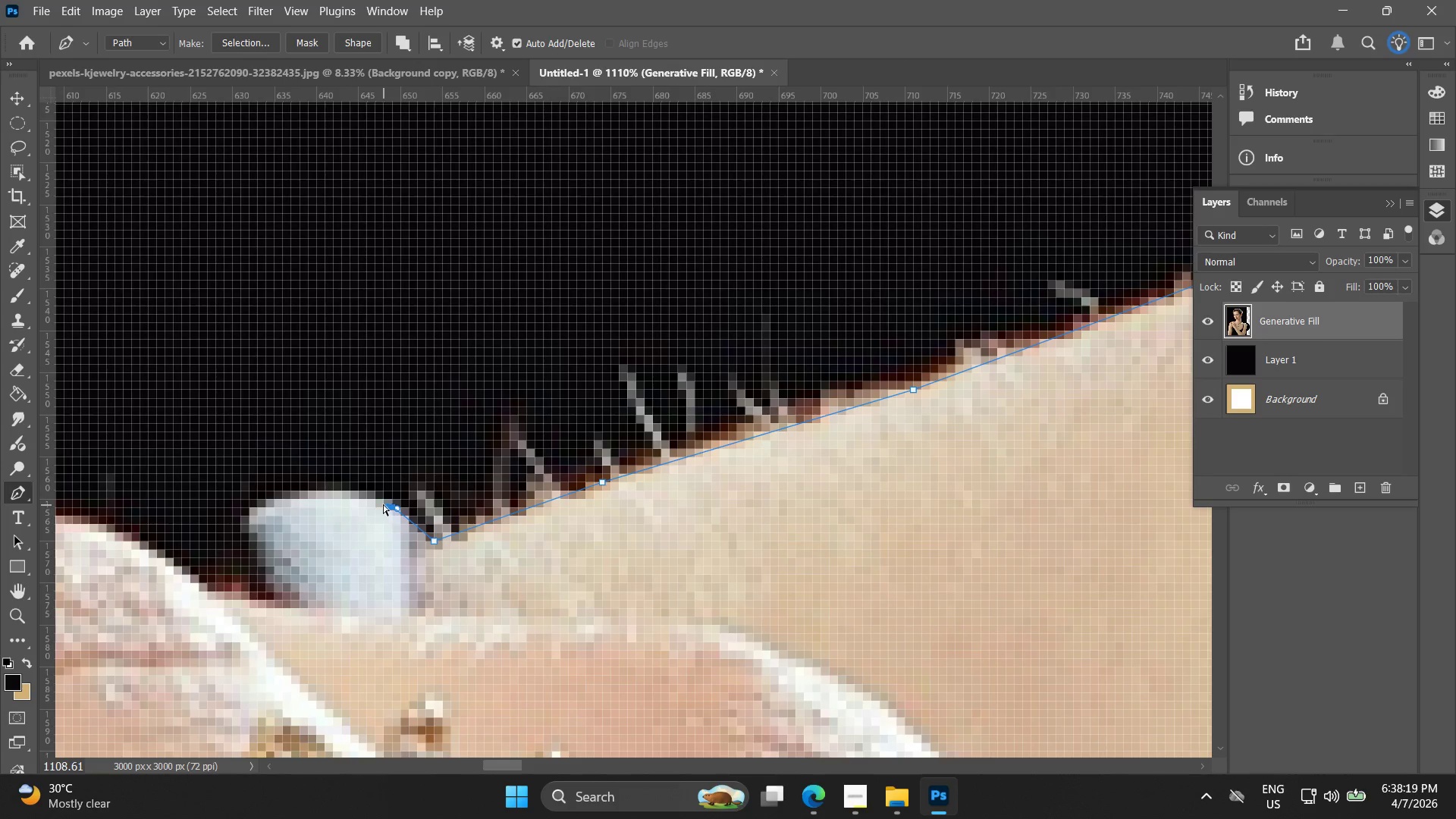 
key(Control+Z)
 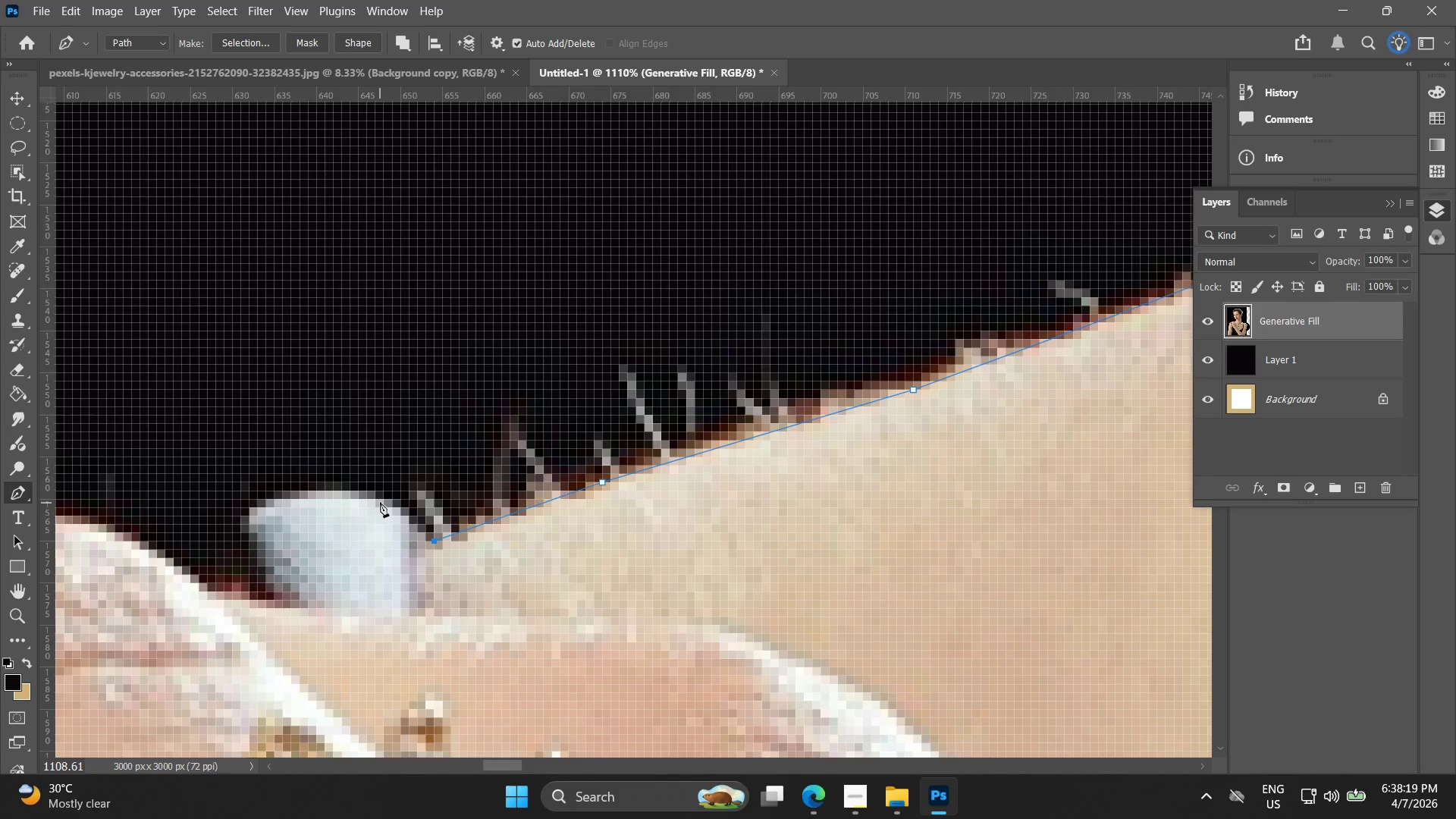 
left_click_drag(start_coordinate=[379, 502], to_coordinate=[340, 493])
 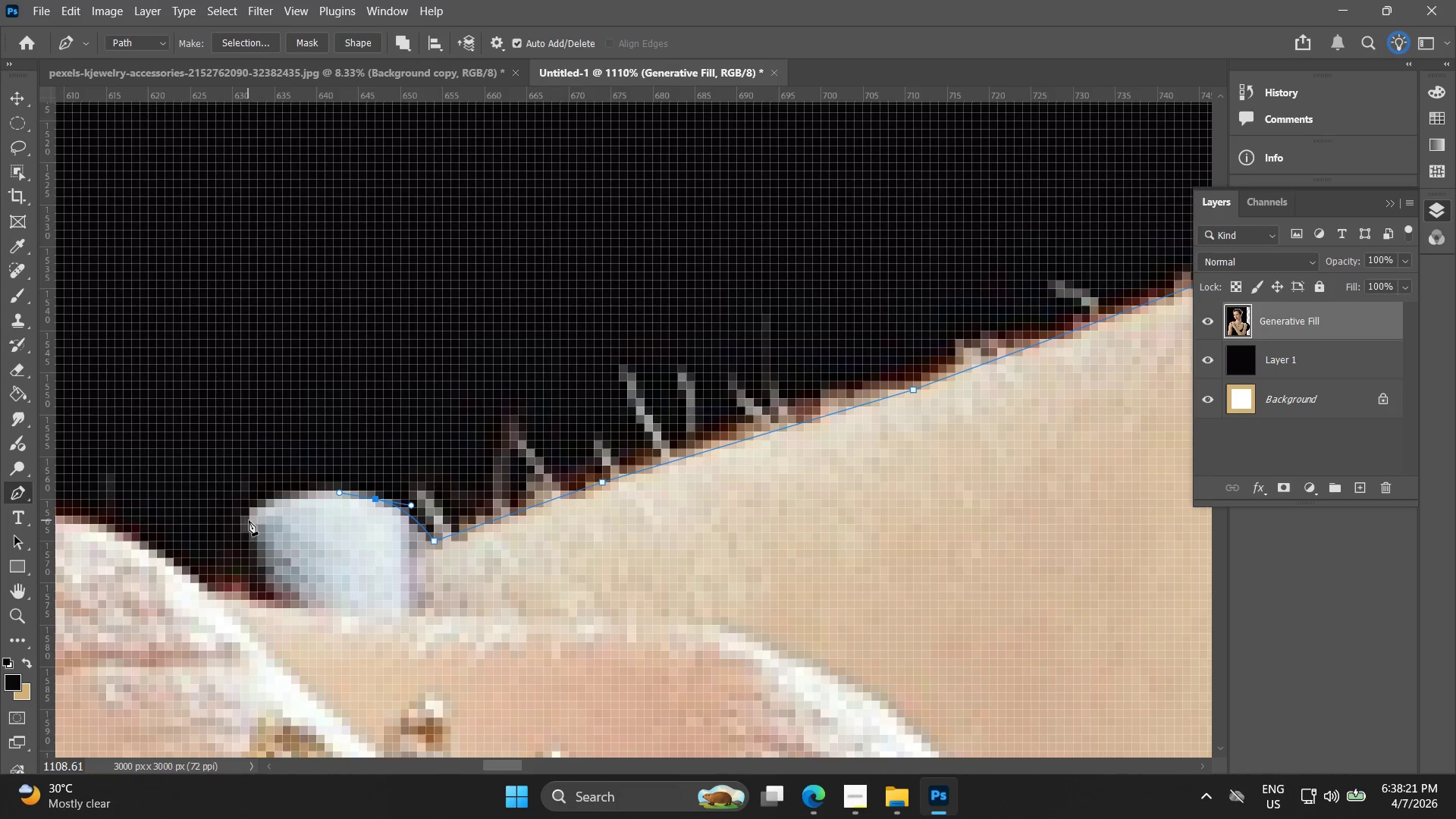 
left_click_drag(start_coordinate=[249, 519], to_coordinate=[247, 543])
 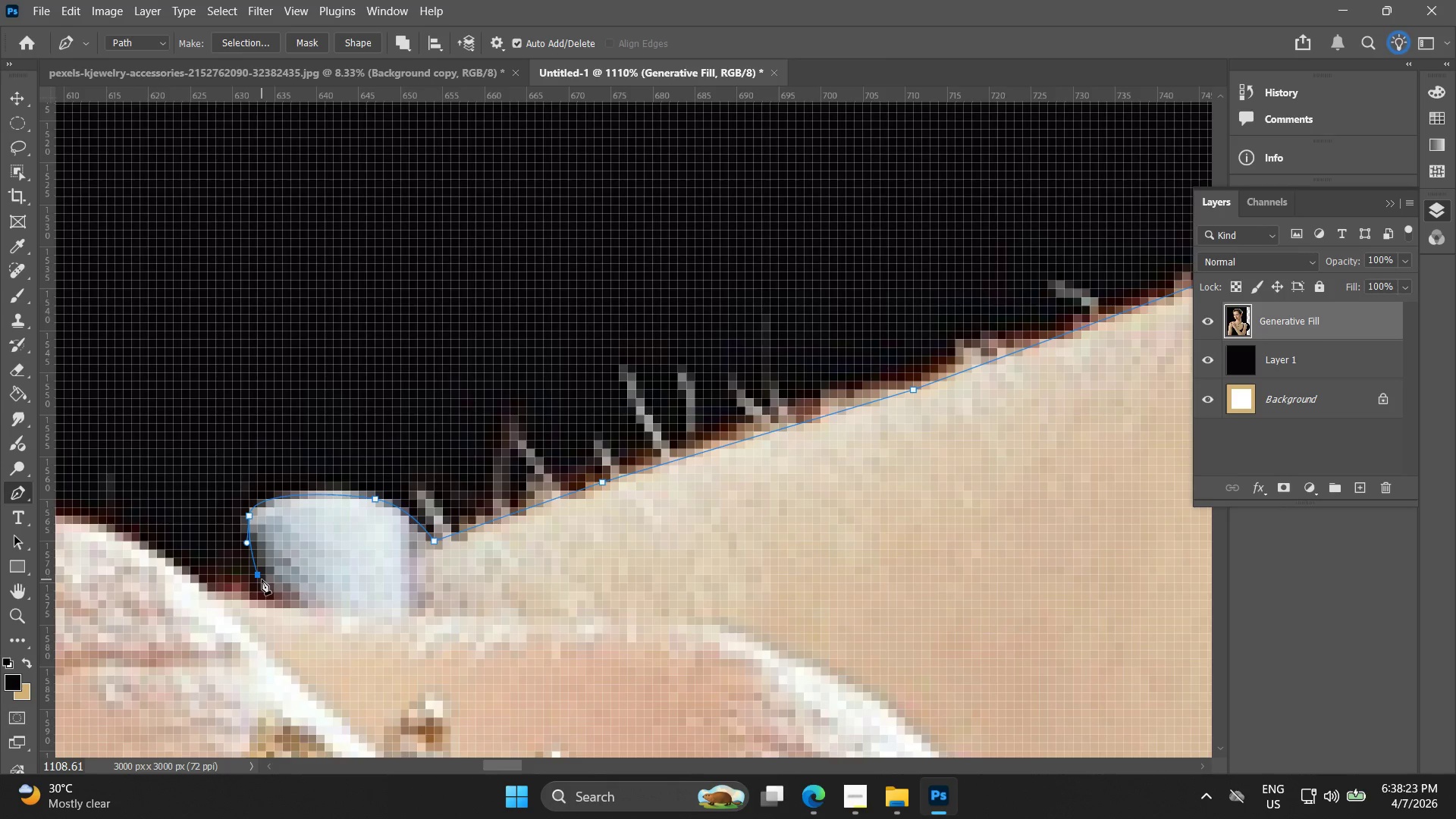 
hold_key(key=Space, duration=0.47)
 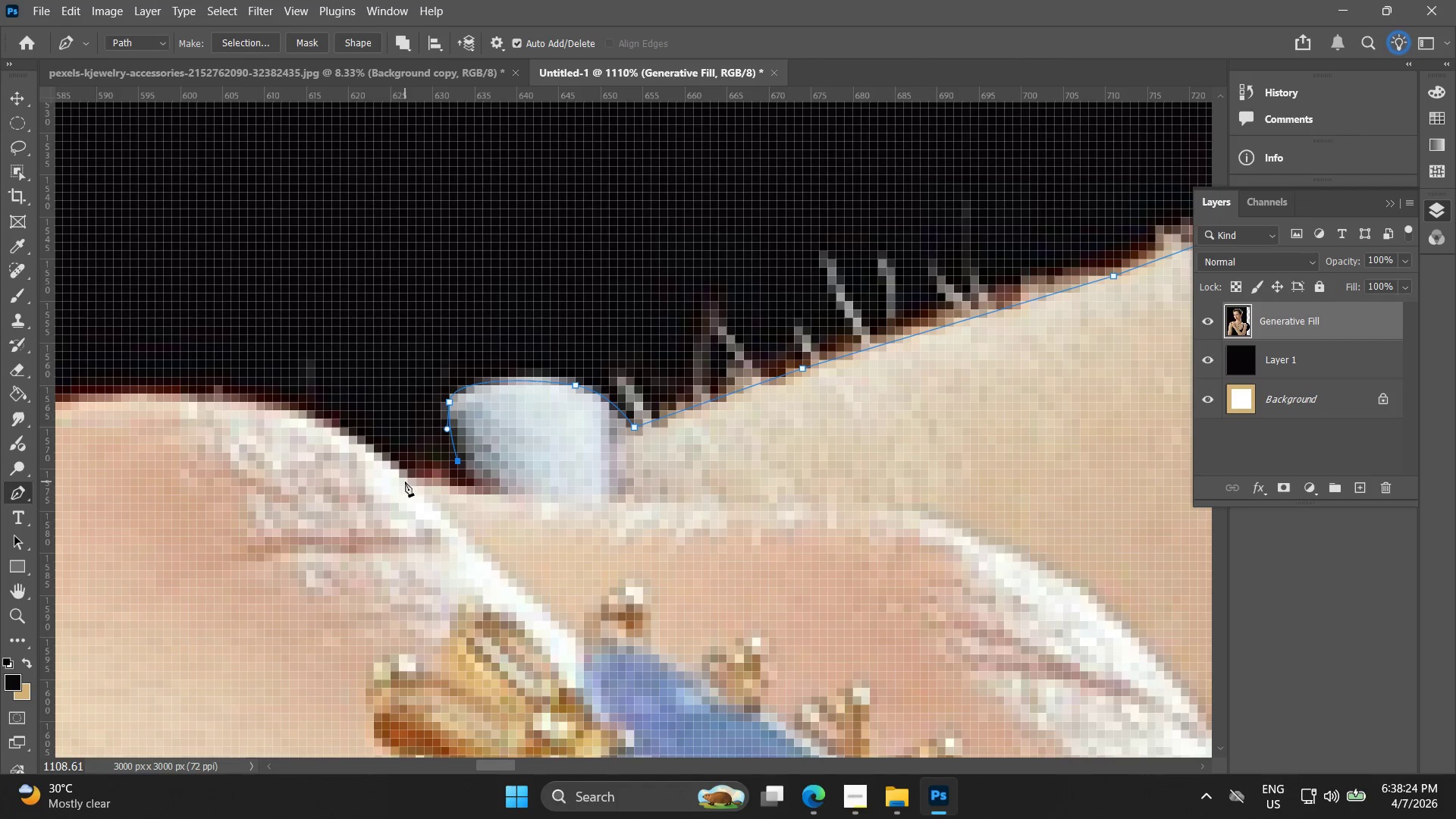 
left_click_drag(start_coordinate=[271, 559], to_coordinate=[471, 445])
 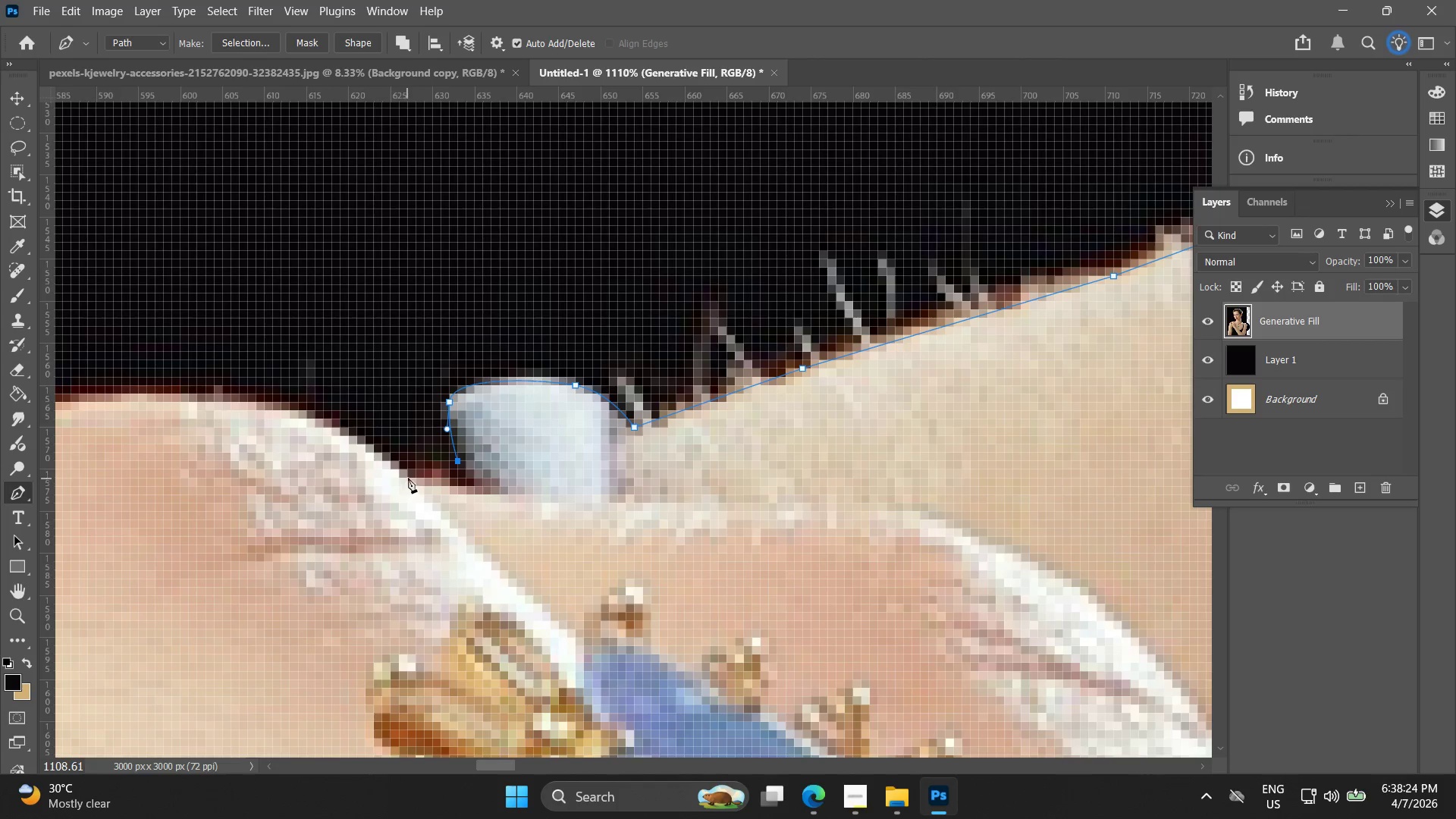 
left_click([408, 476])
 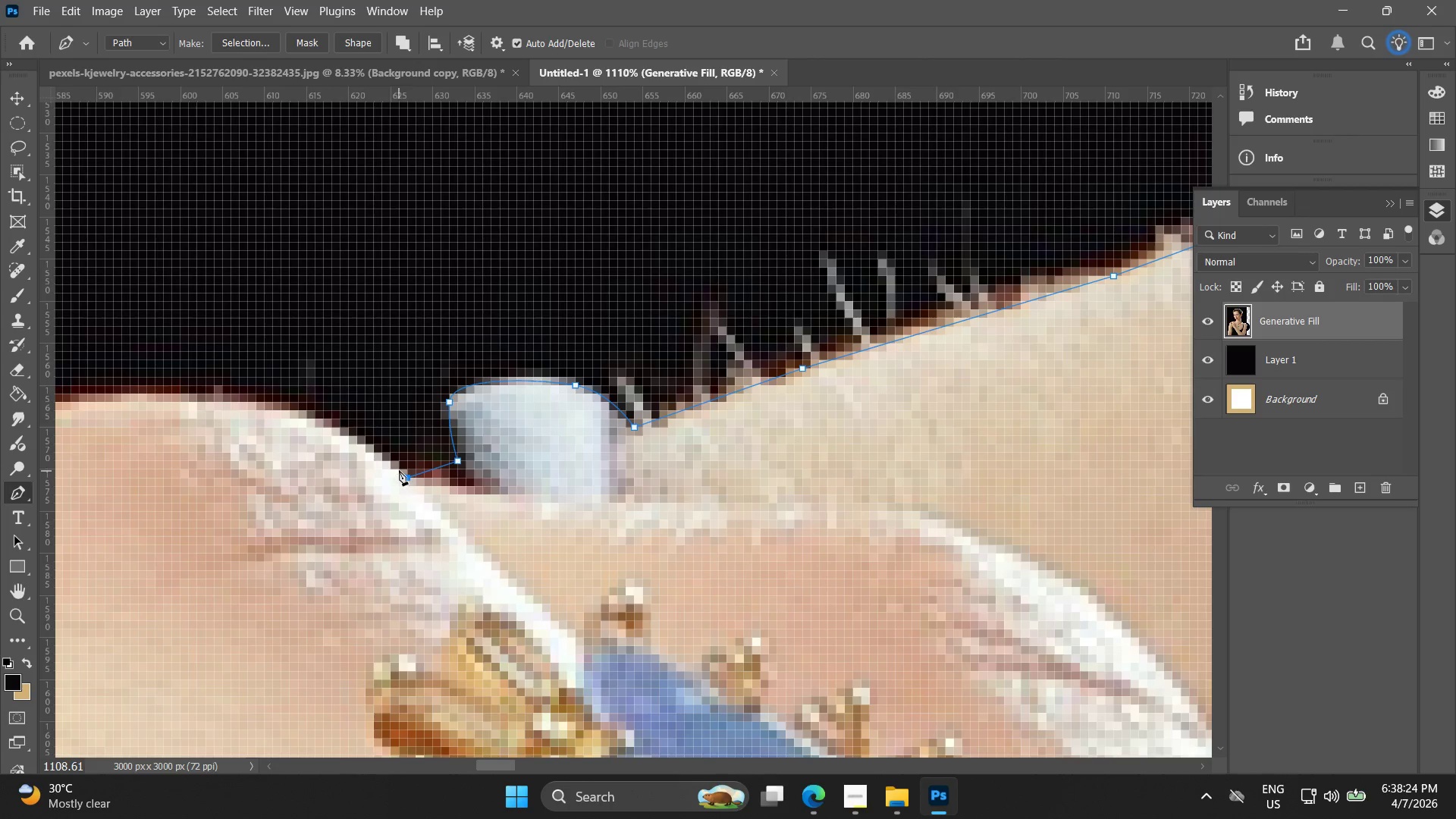 
key(Control+ControlLeft)
 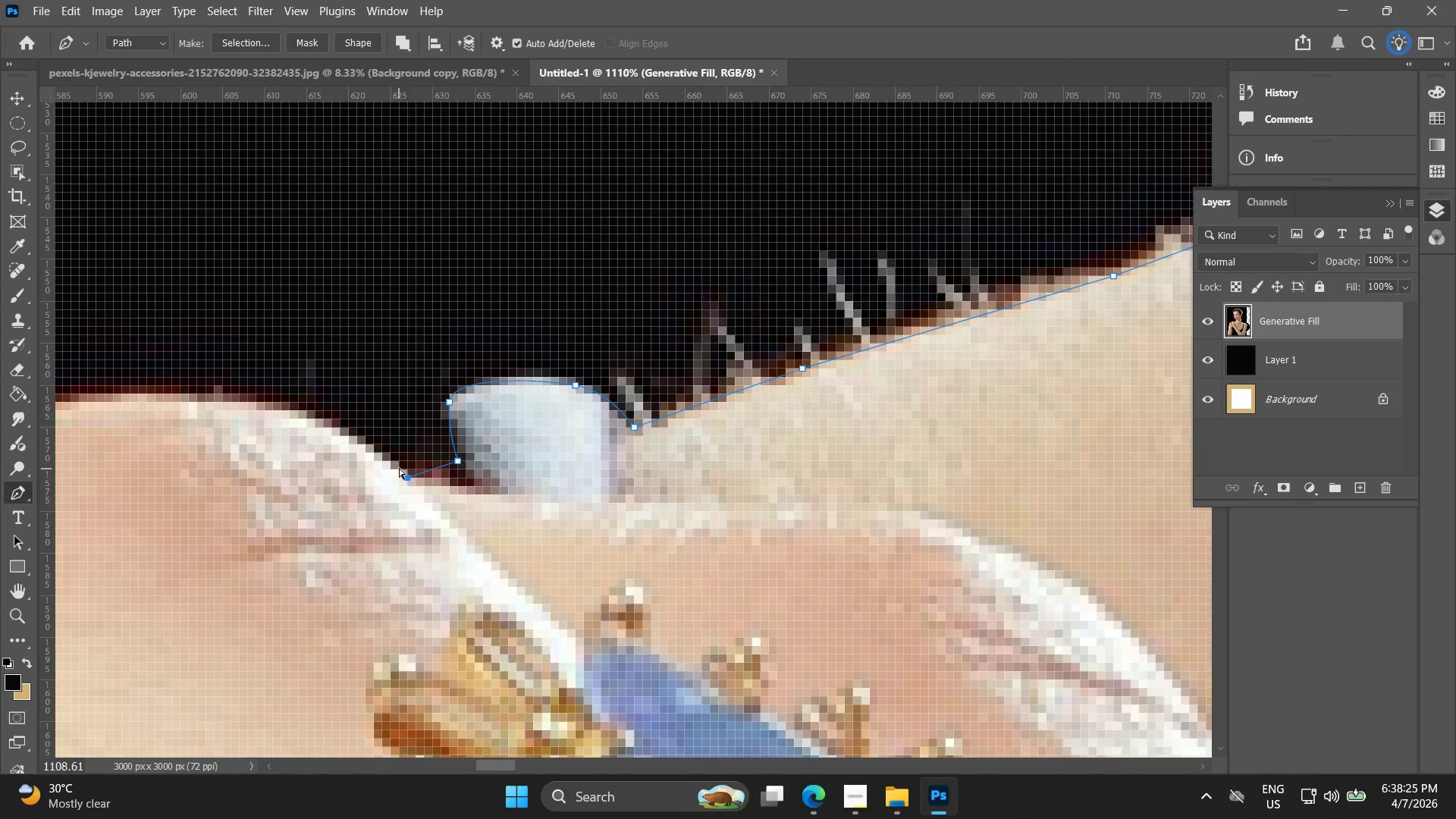 
key(Control+Z)
 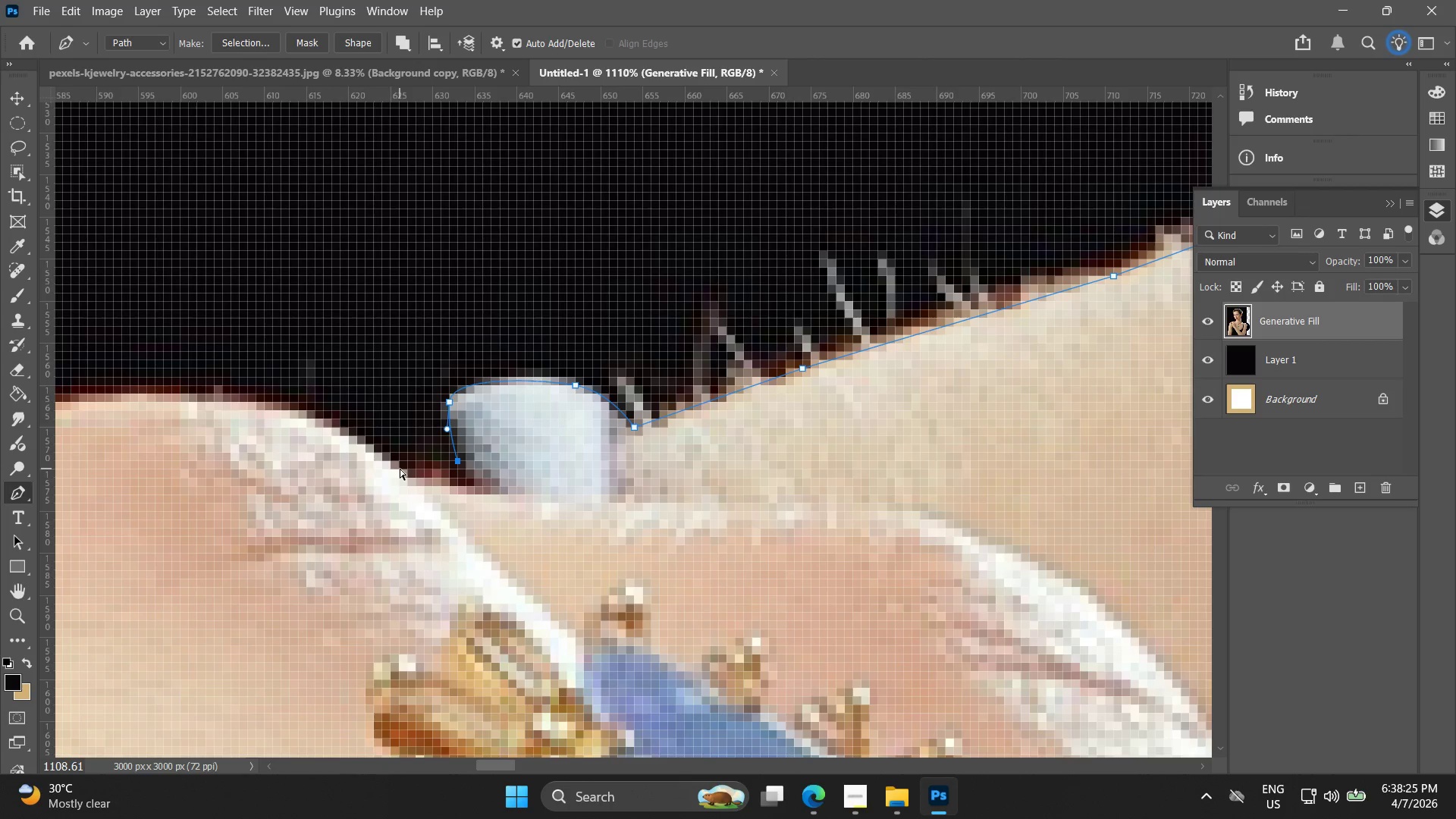 
left_click([400, 469])
 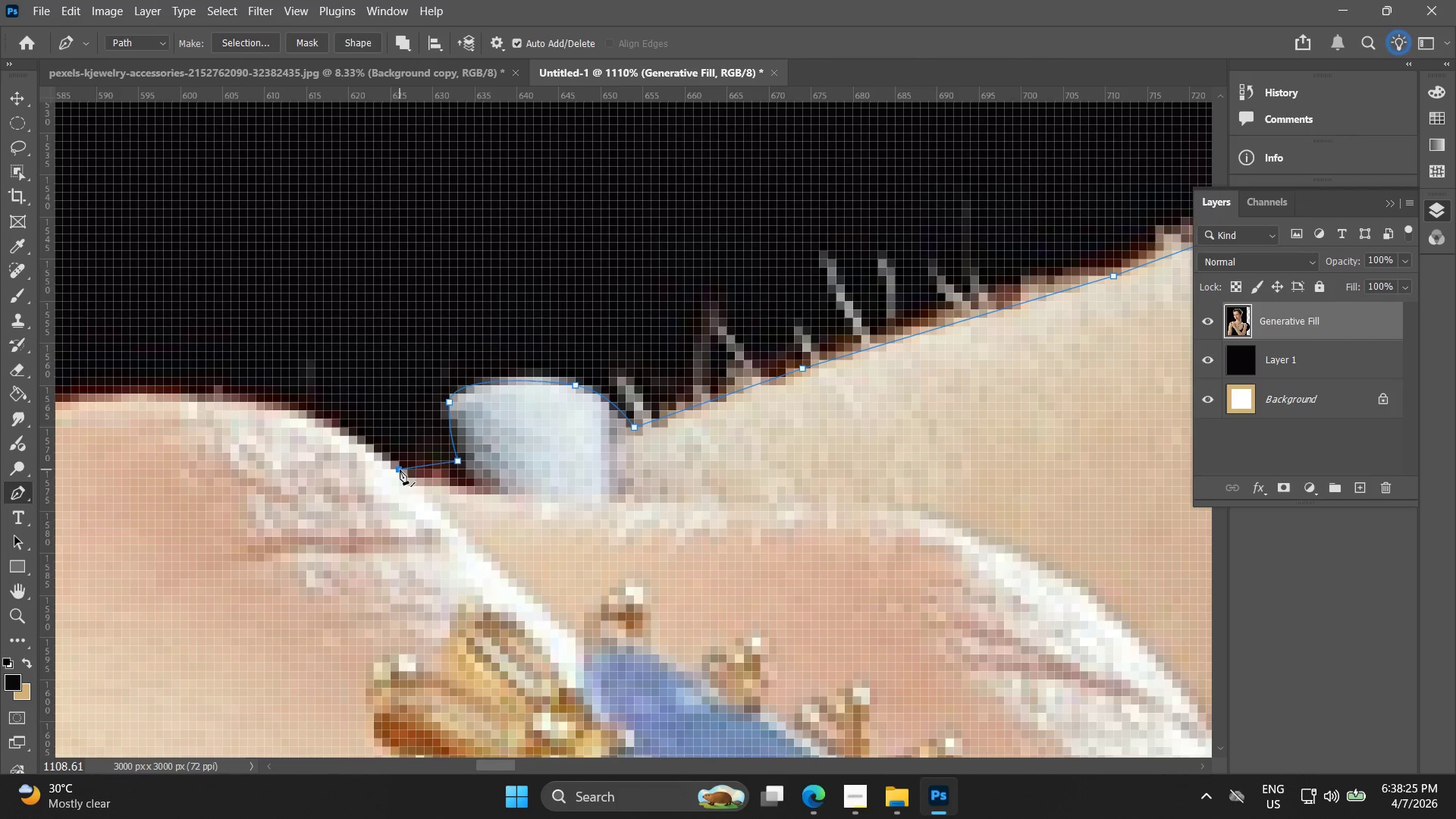 
key(Control+ControlLeft)
 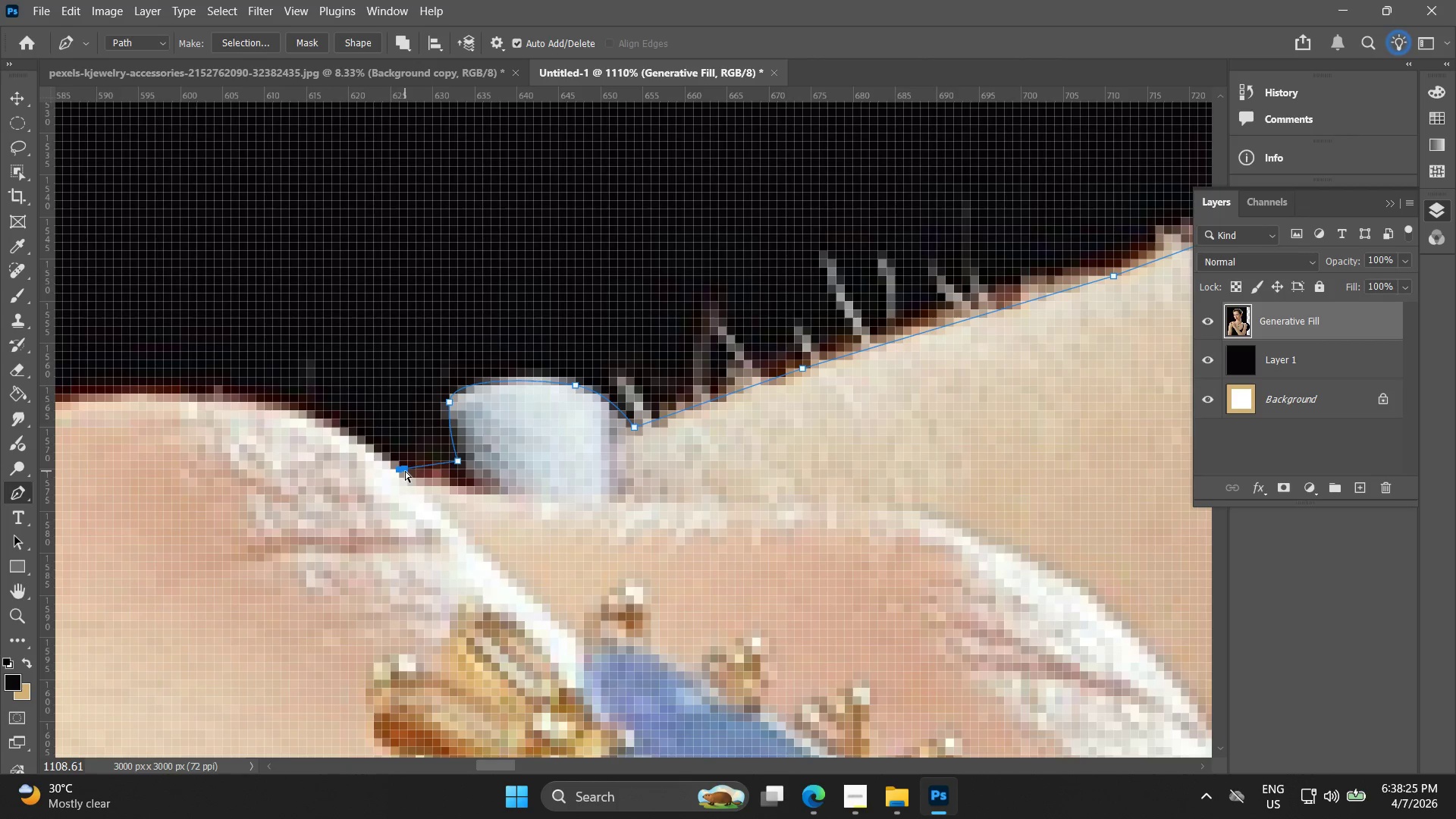 
key(Control+Z)
 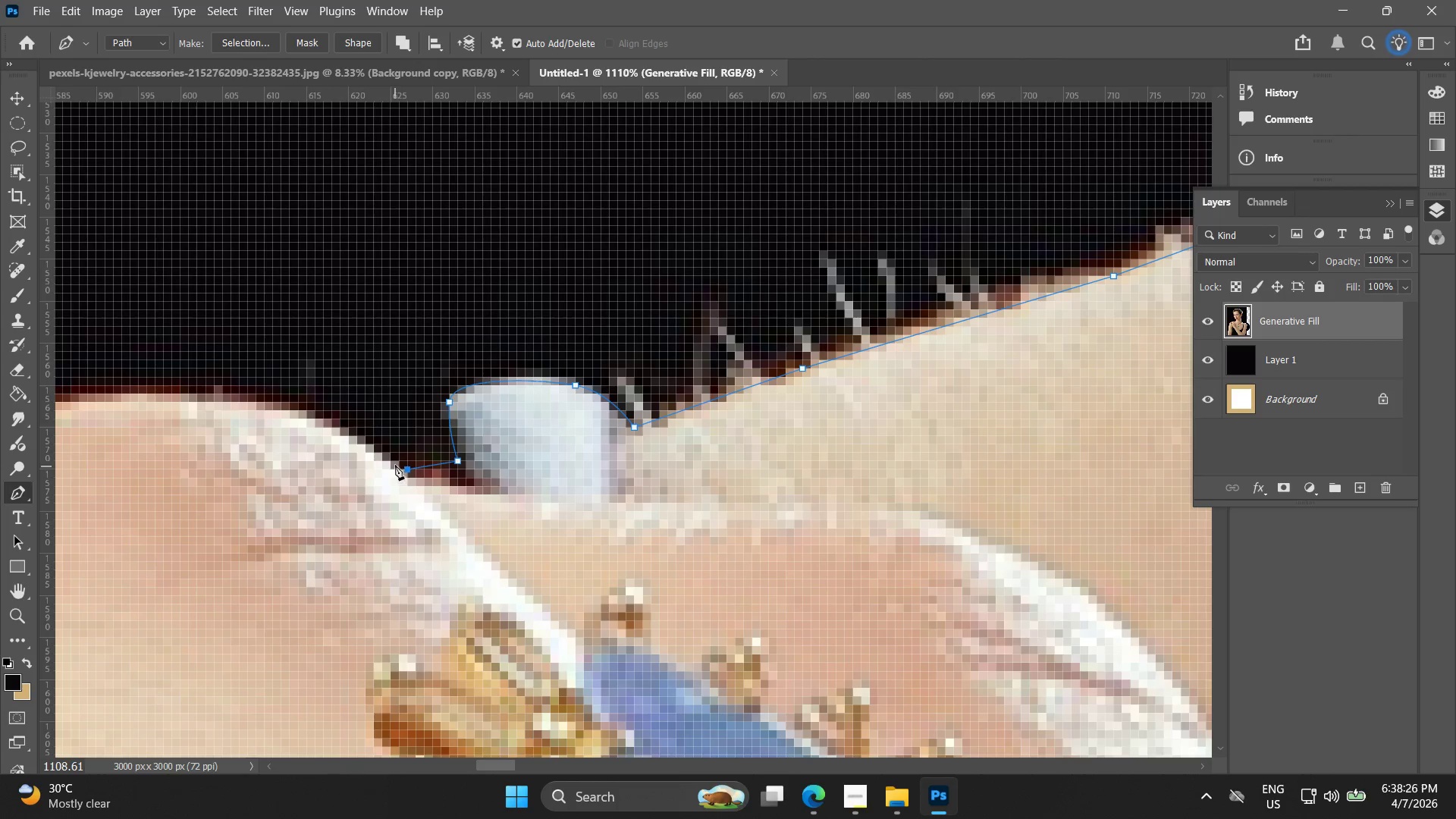 
left_click_drag(start_coordinate=[386, 452], to_coordinate=[378, 449])
 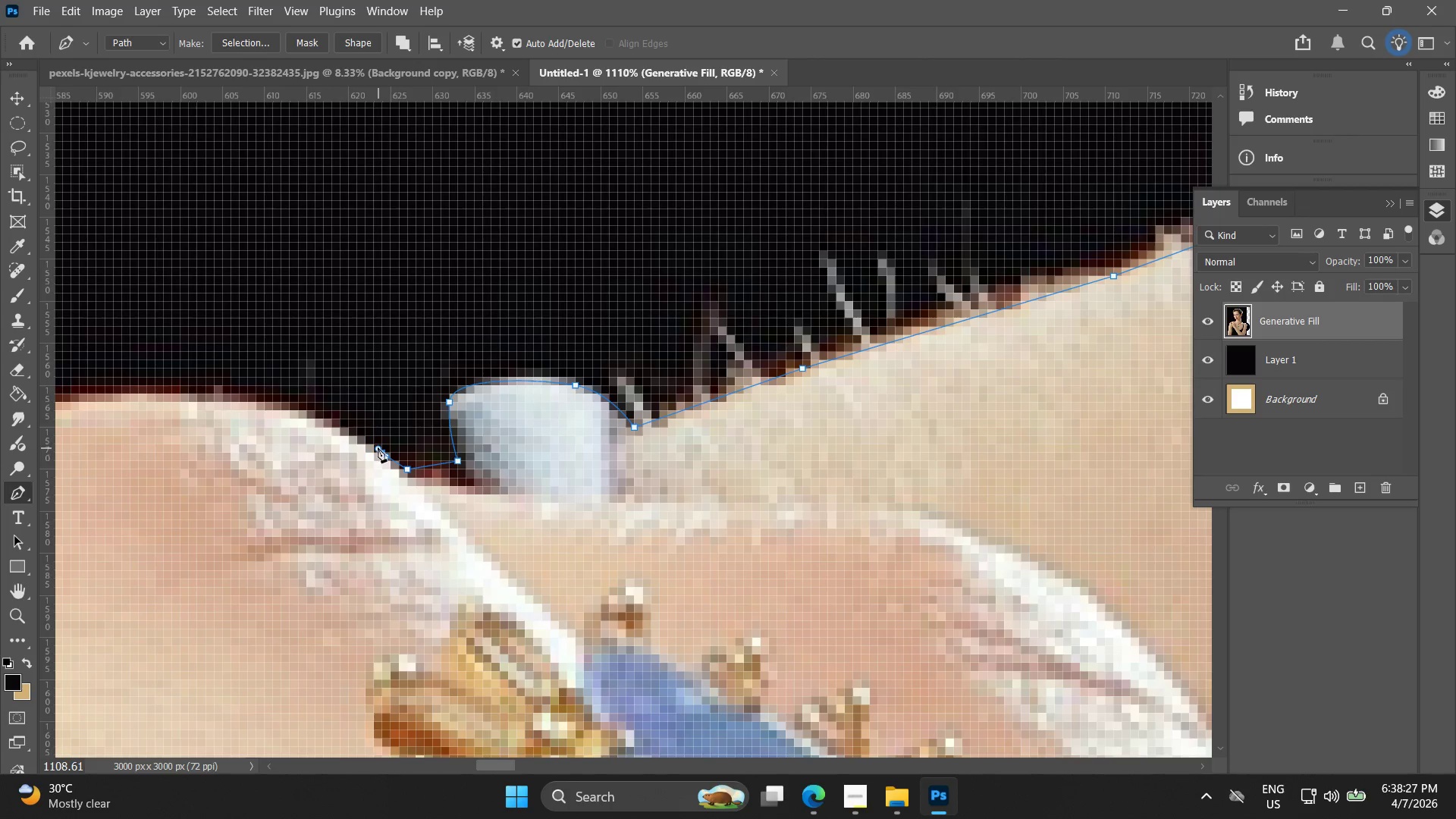 
key(Control+ControlLeft)
 